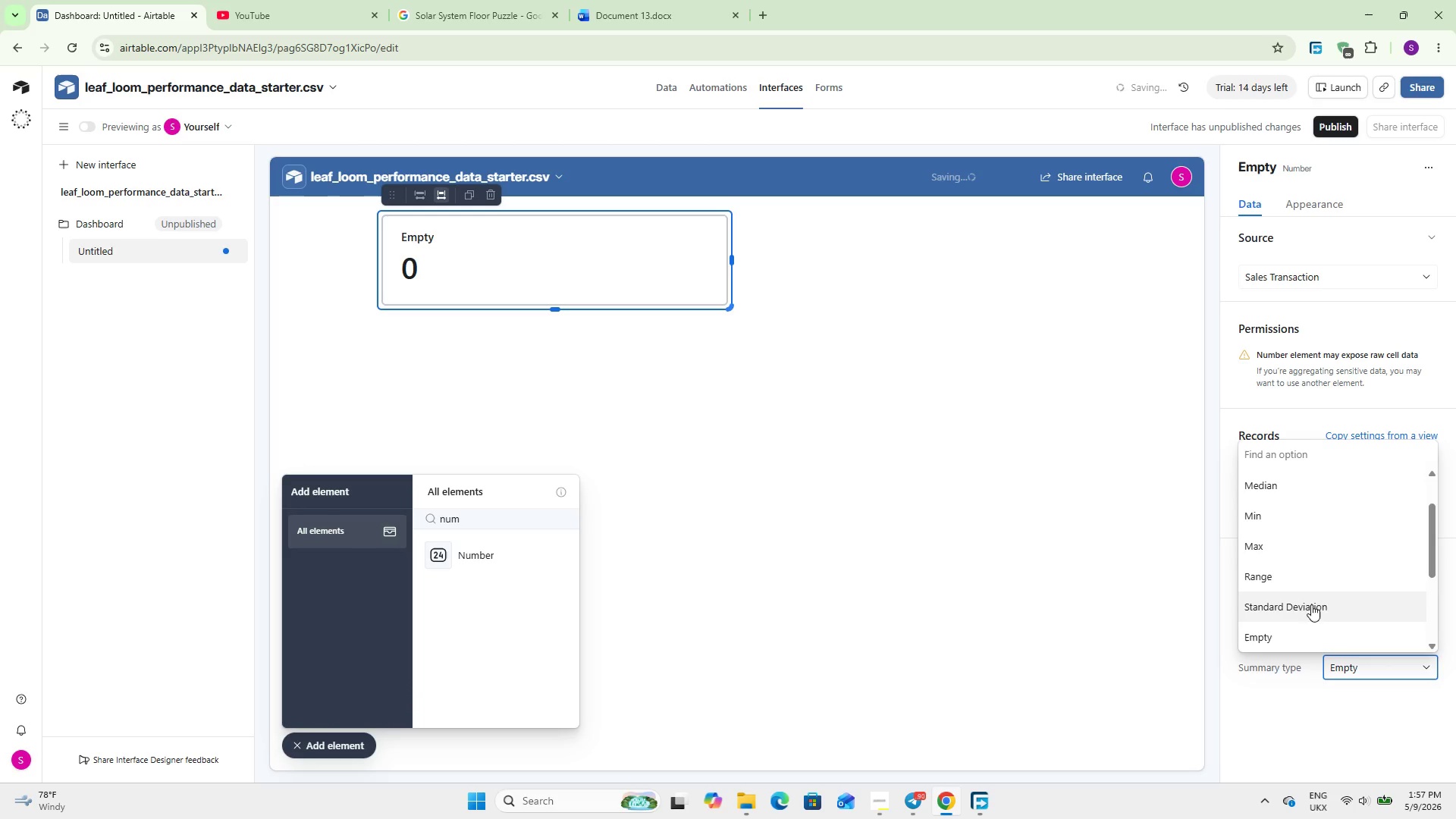 
scroll: coordinate [1270, 567], scroll_direction: up, amount: 6.0
 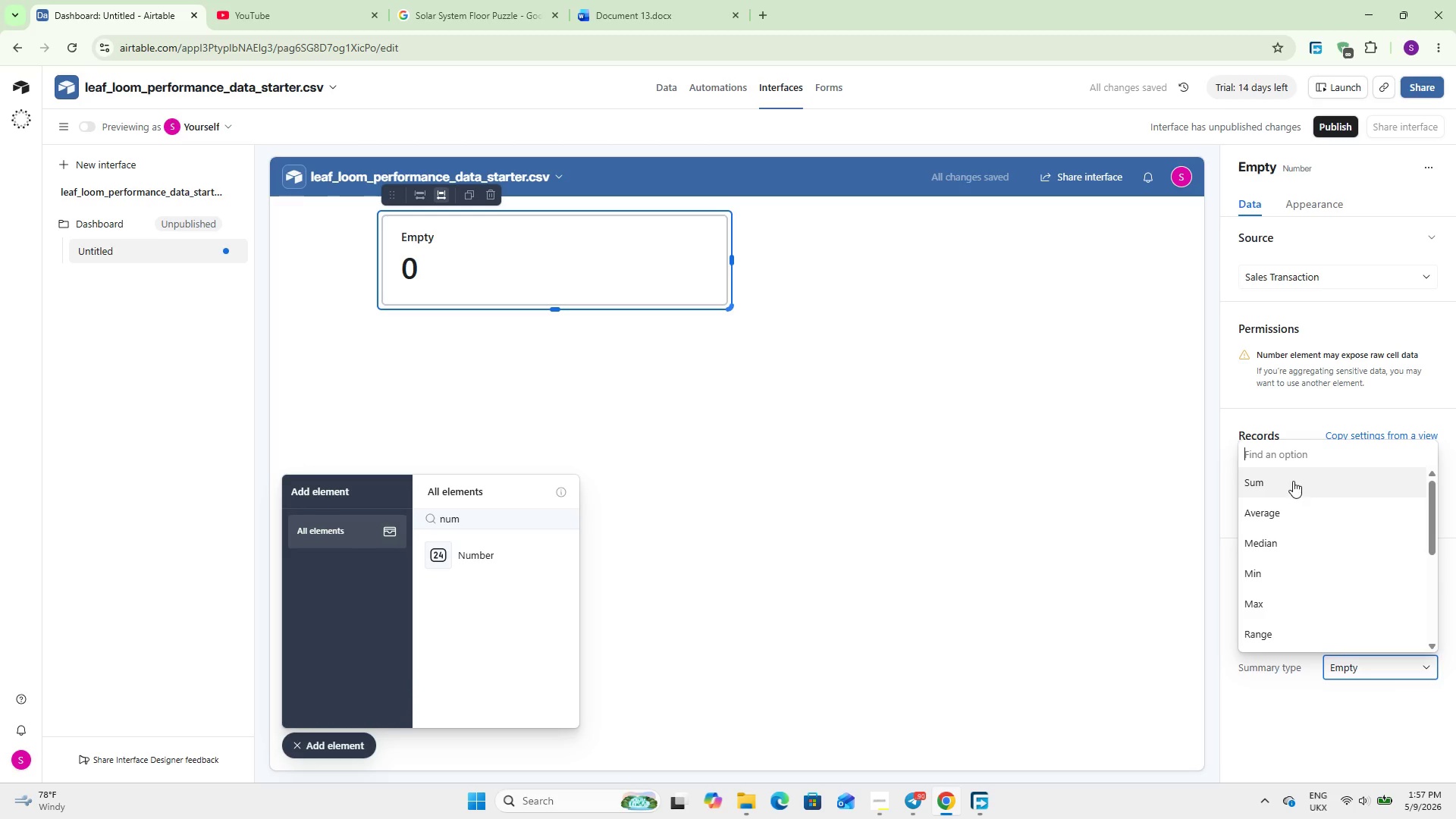 
left_click([1293, 481])
 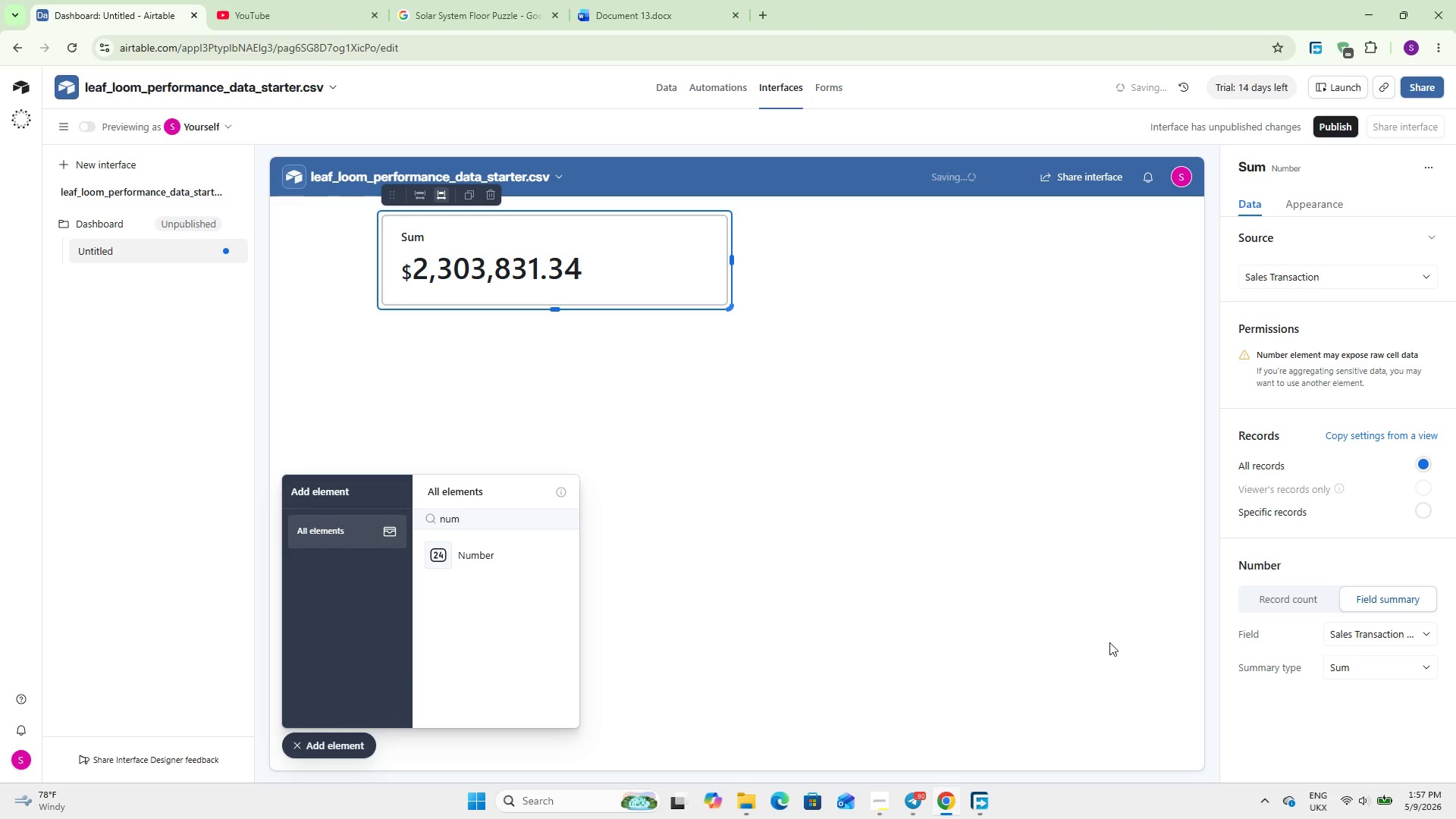 
left_click([1066, 596])
 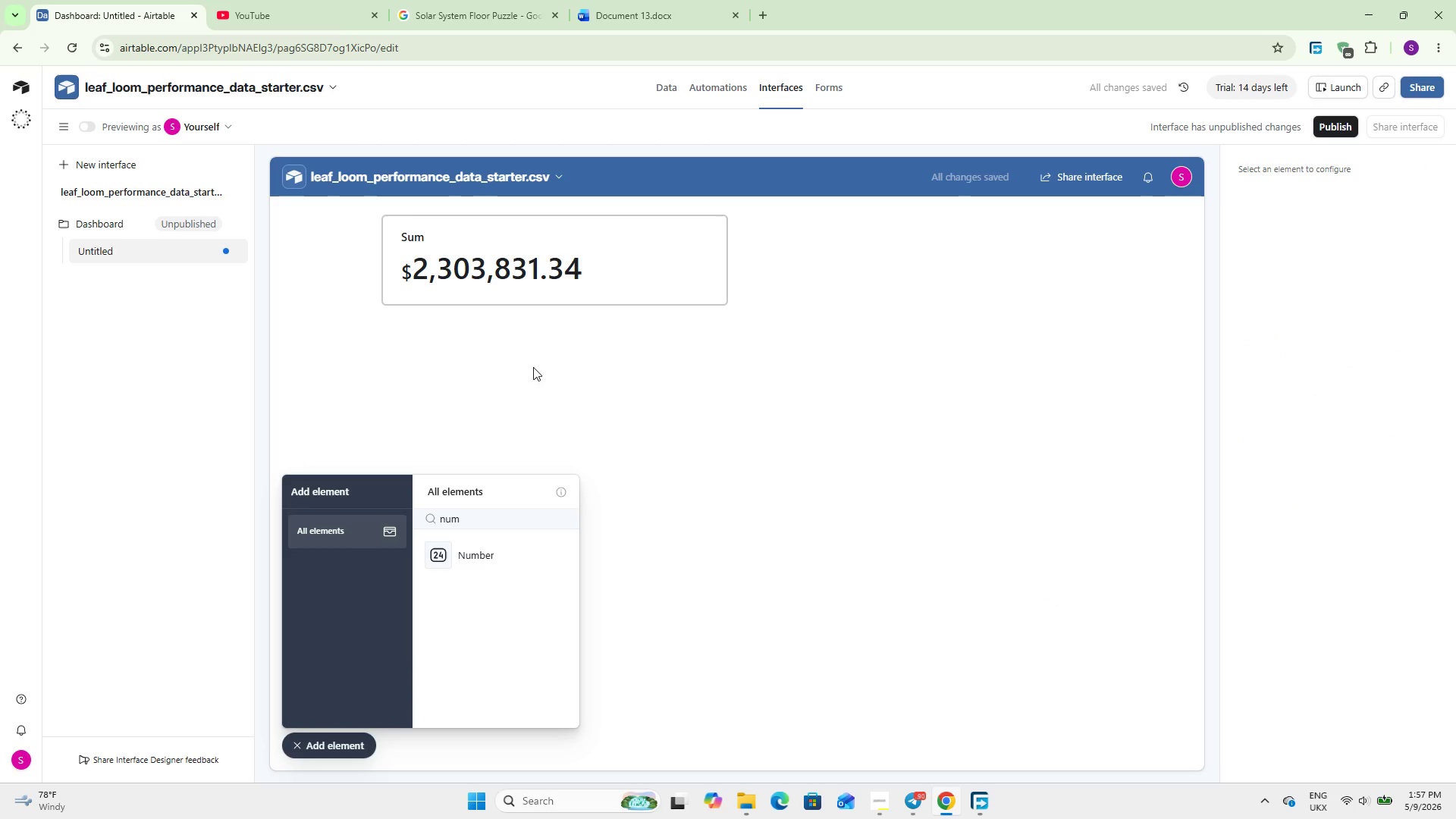 
left_click([505, 281])
 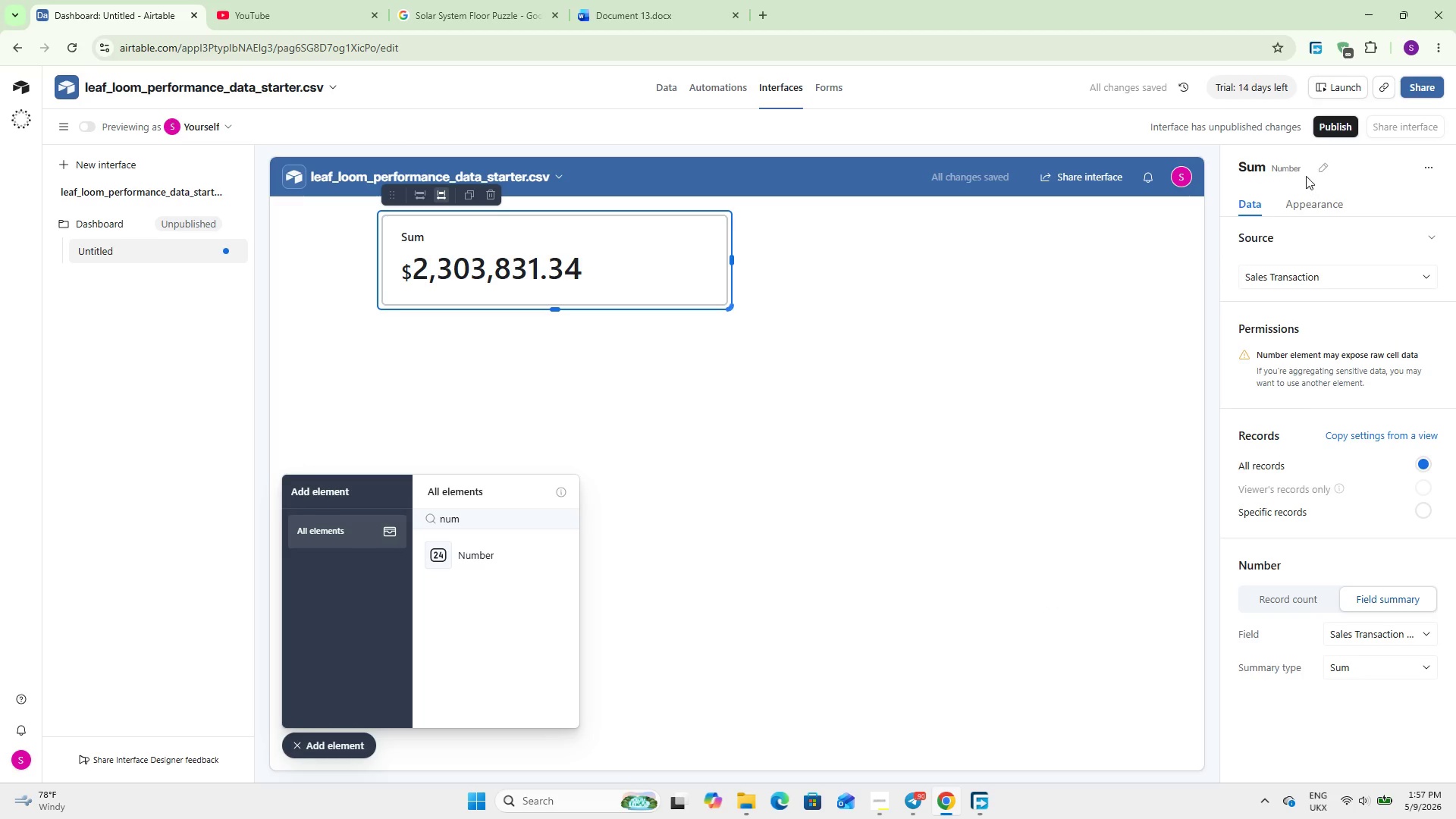 
left_click([1317, 167])
 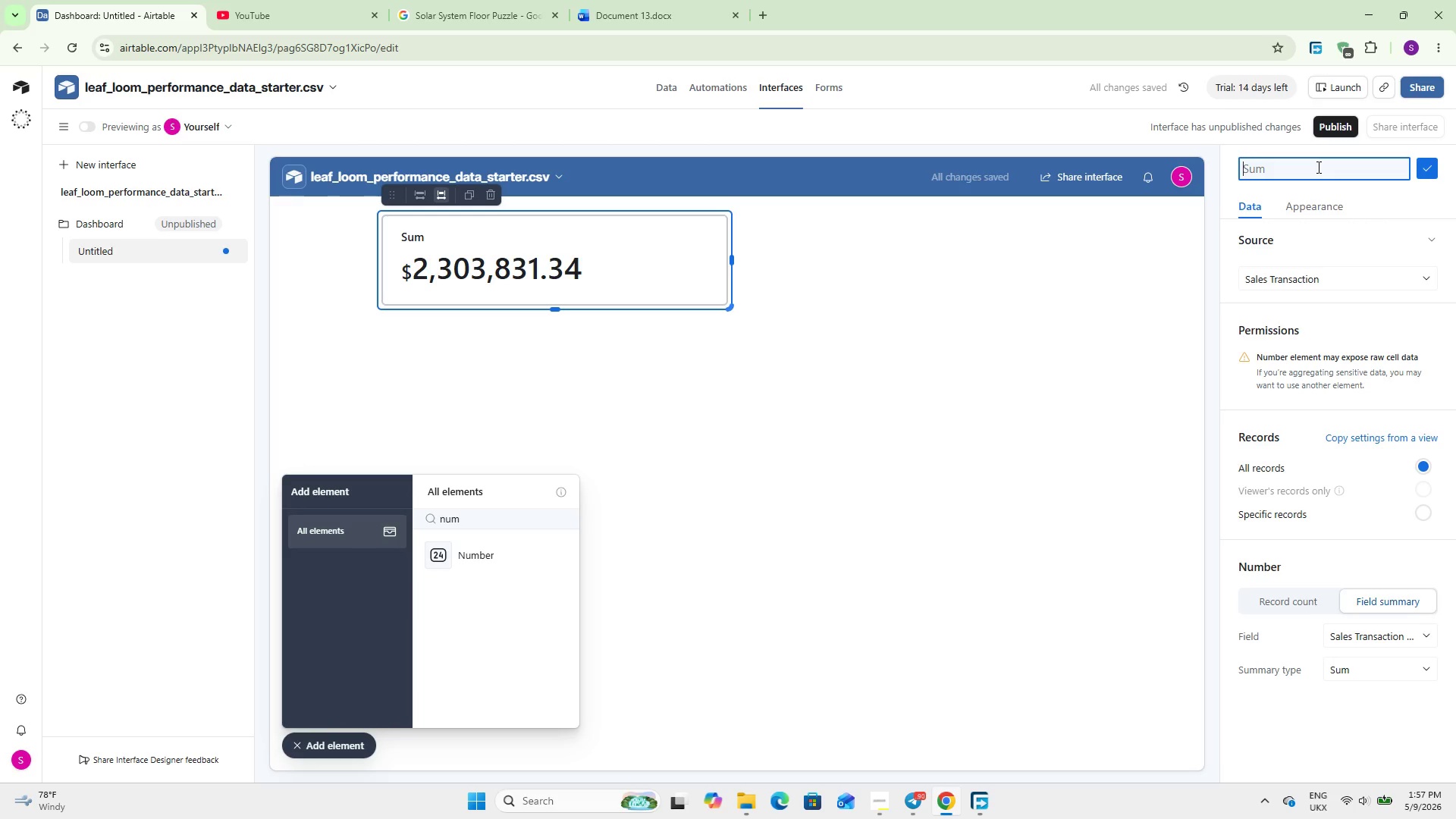 
type(Total Revenye)
key(Backspace)
key(Backspace)
type(ue)
 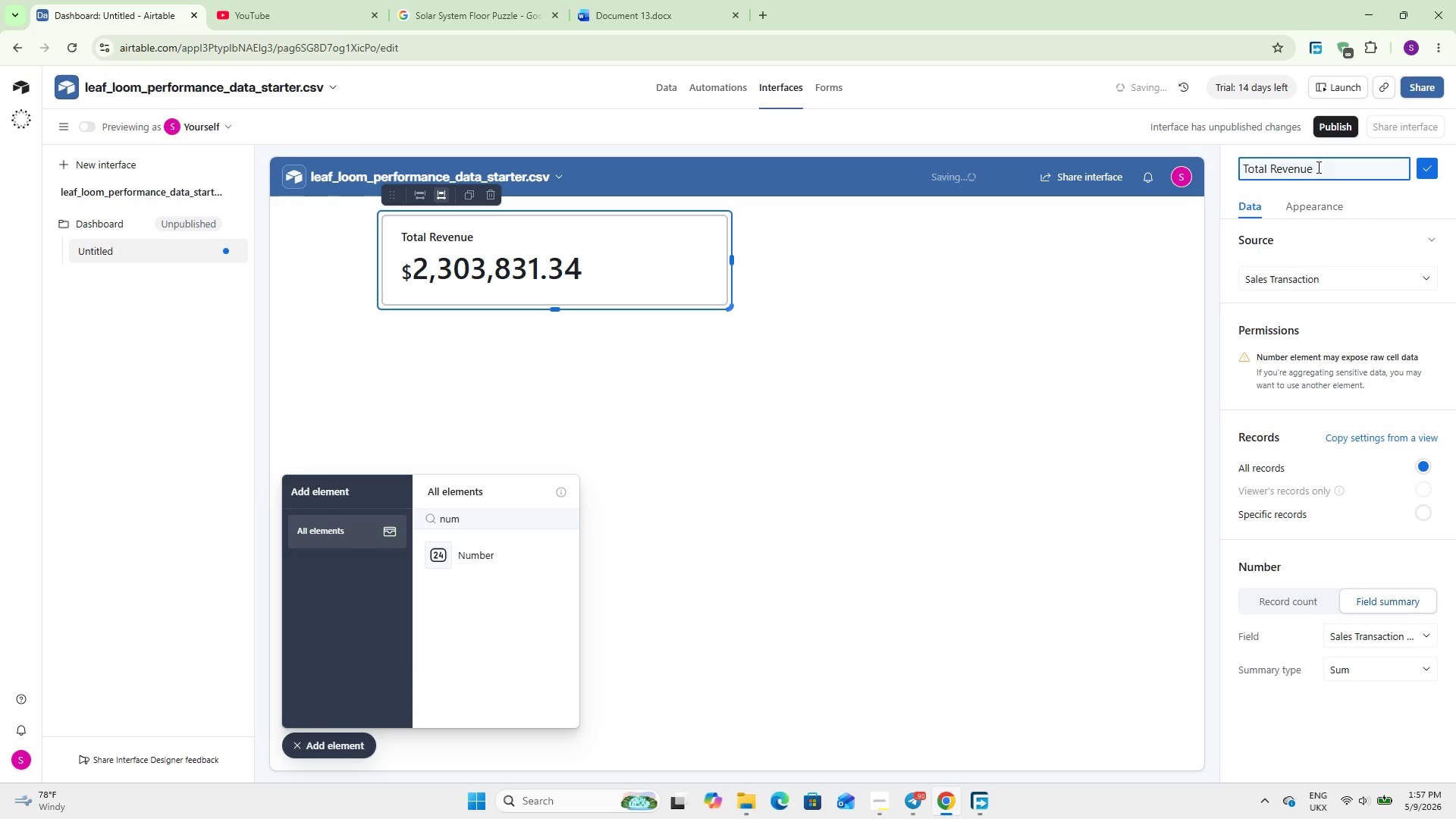 
left_click([798, 384])
 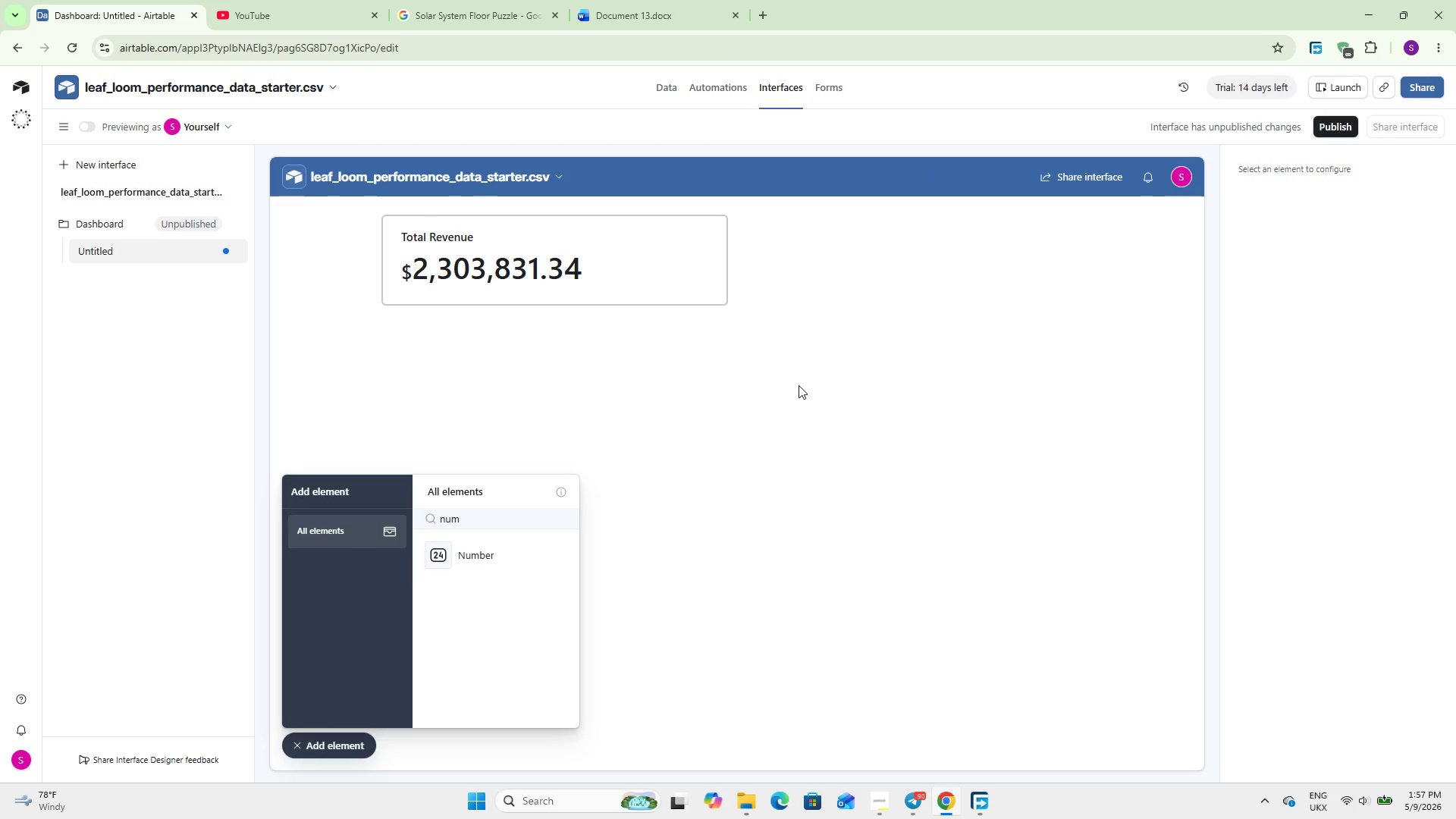 
wait(11.19)
 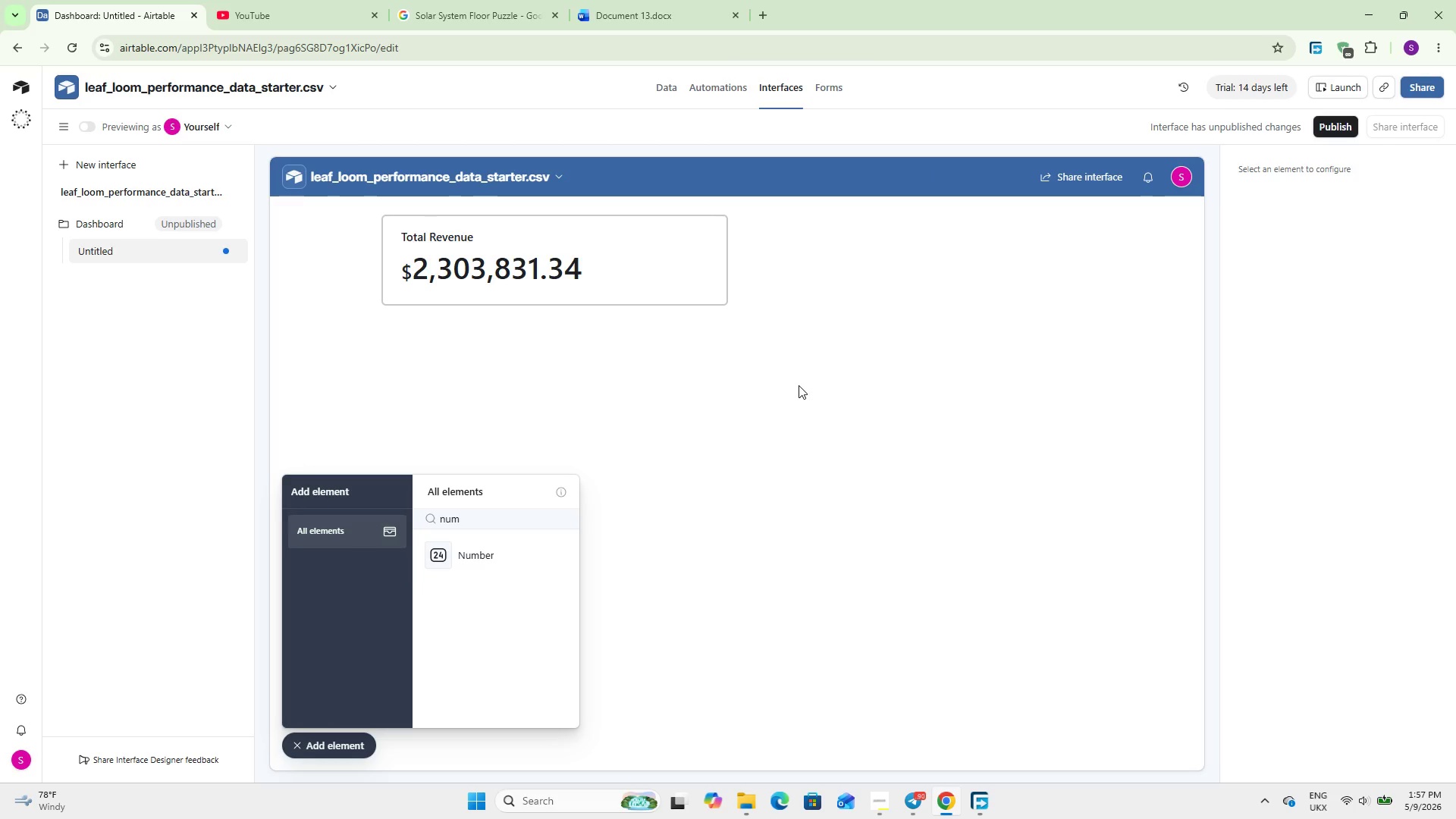 
double_click([541, 520])
 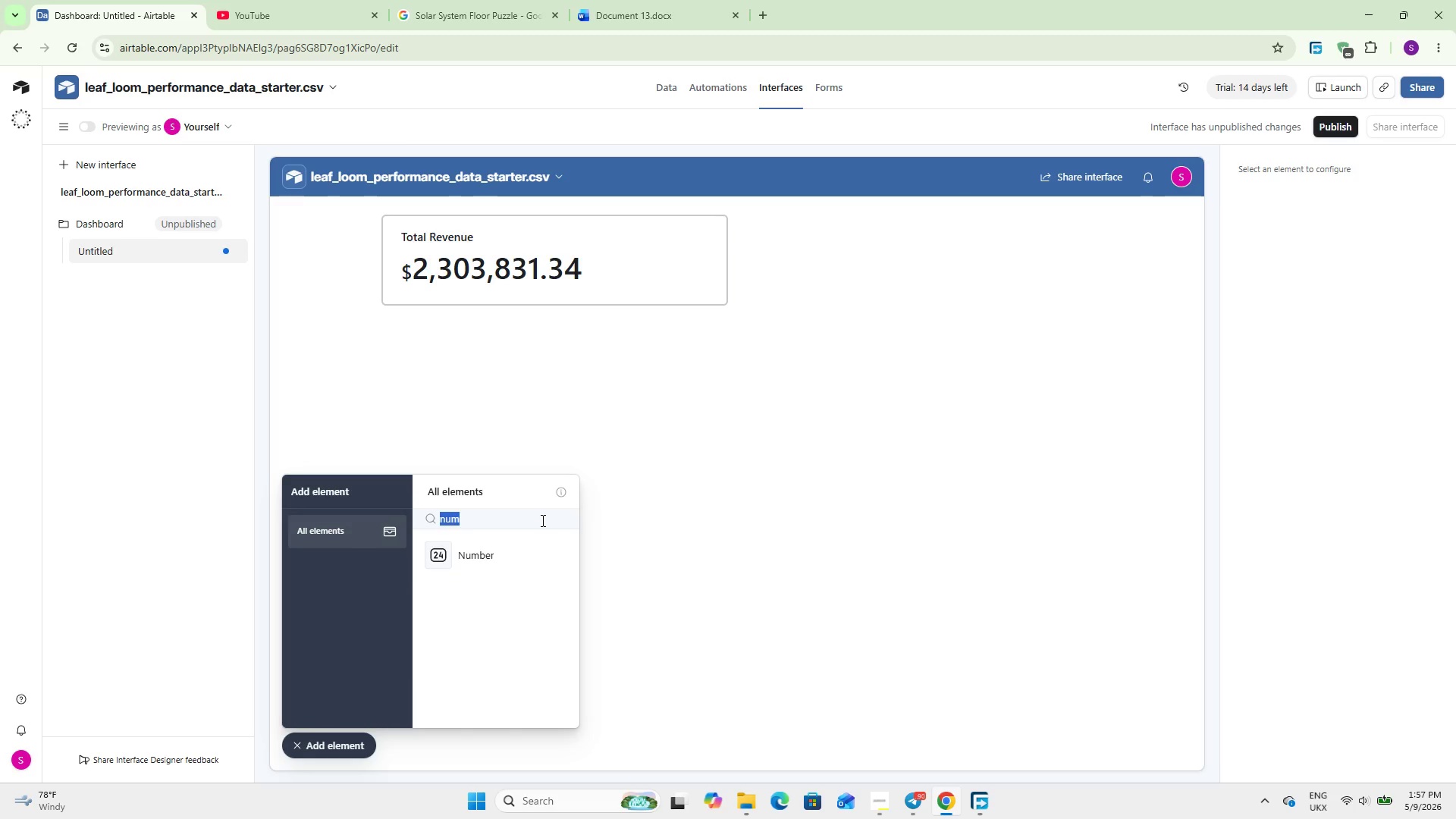 
key(Backspace)
type(Bar)
 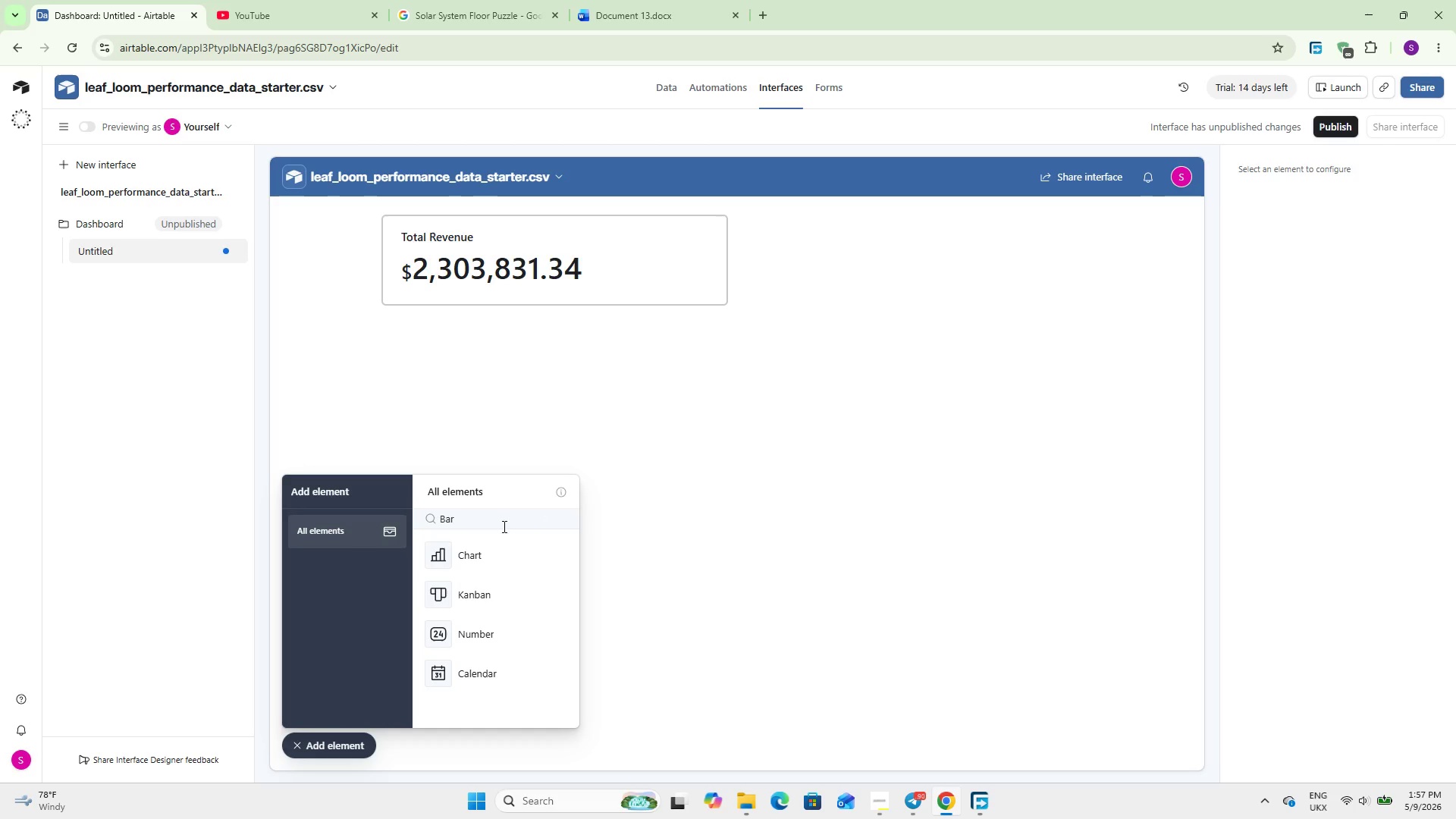 
left_click([497, 562])
 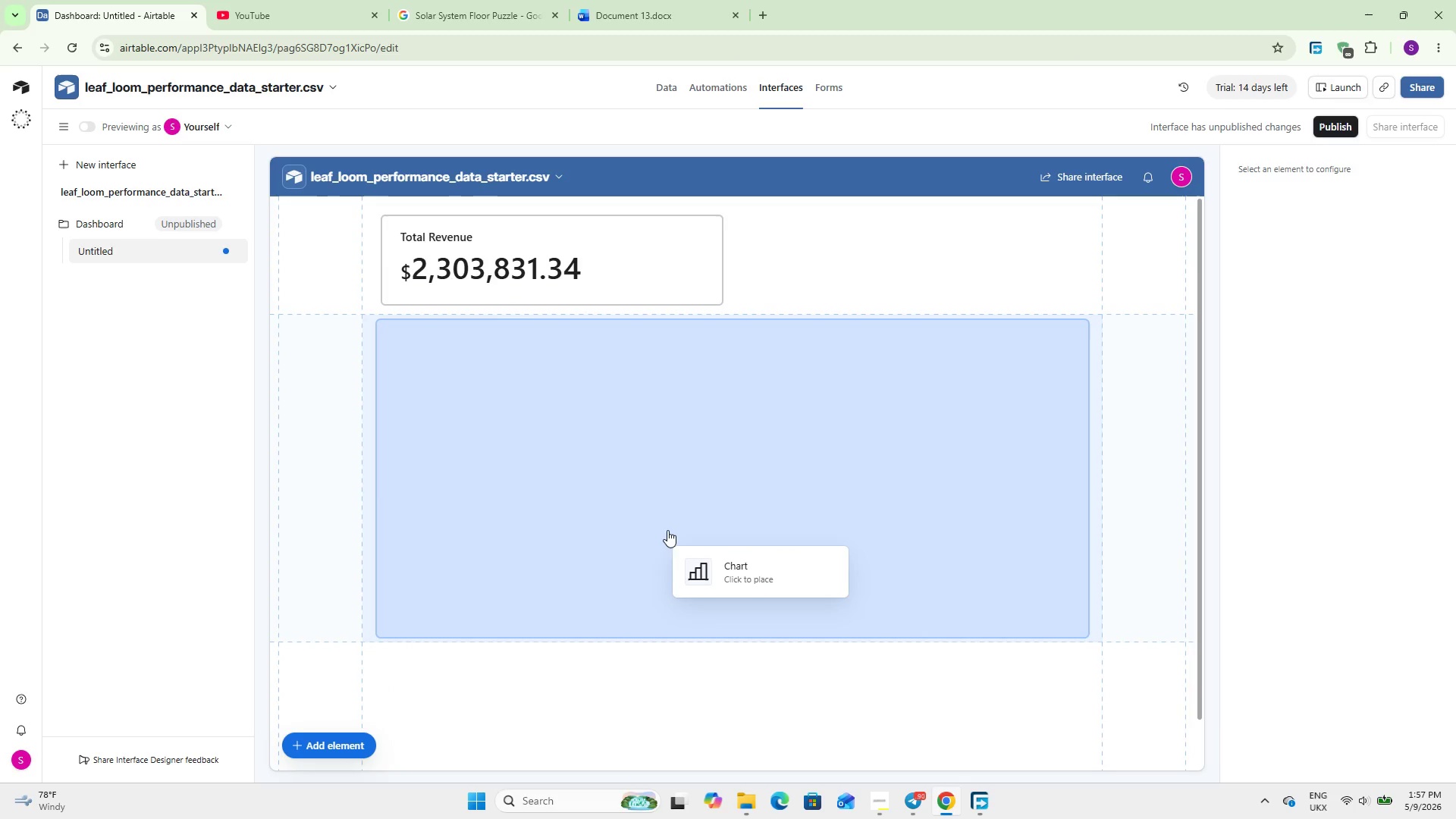 
left_click([667, 530])
 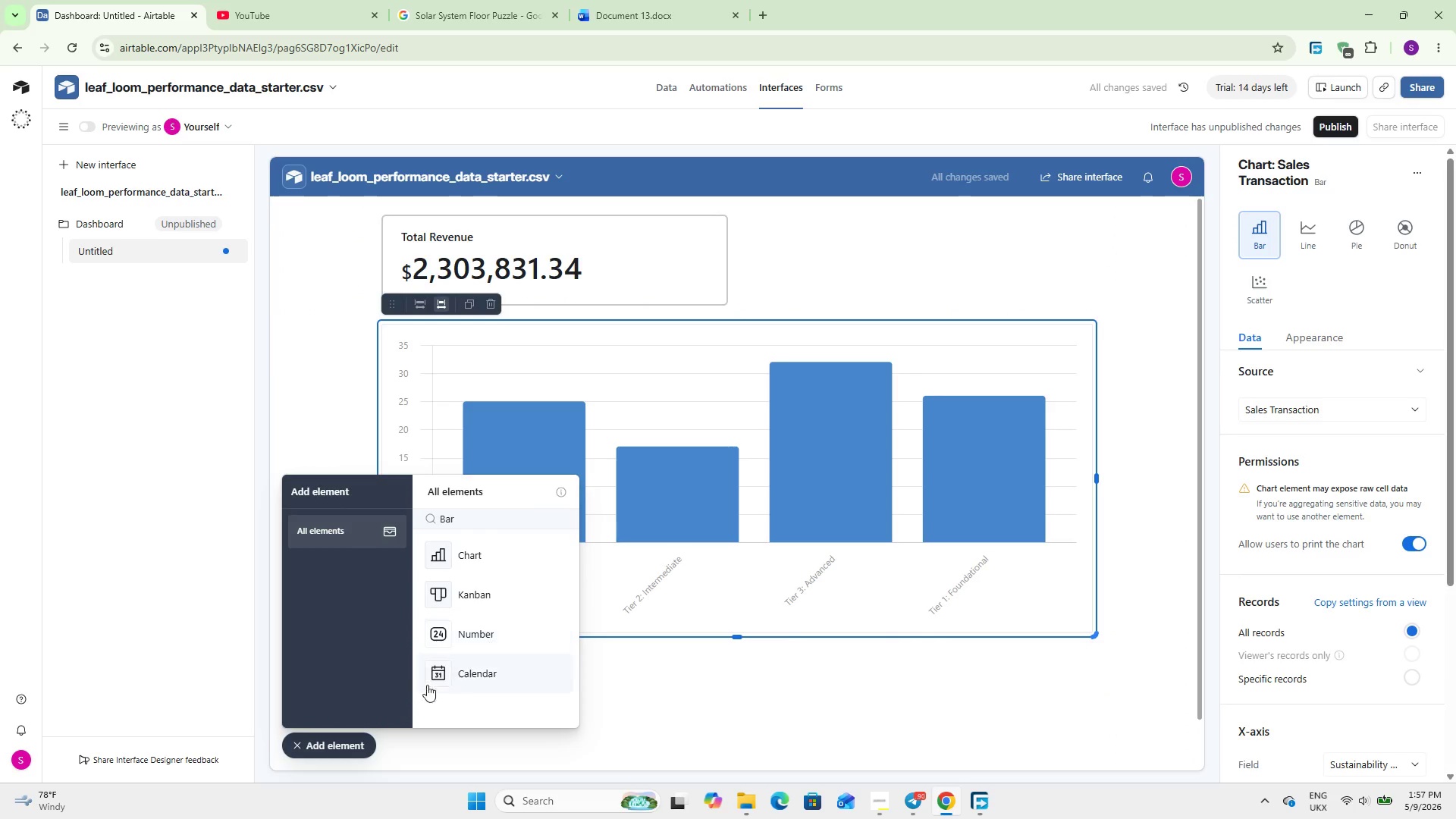 
left_click([344, 742])
 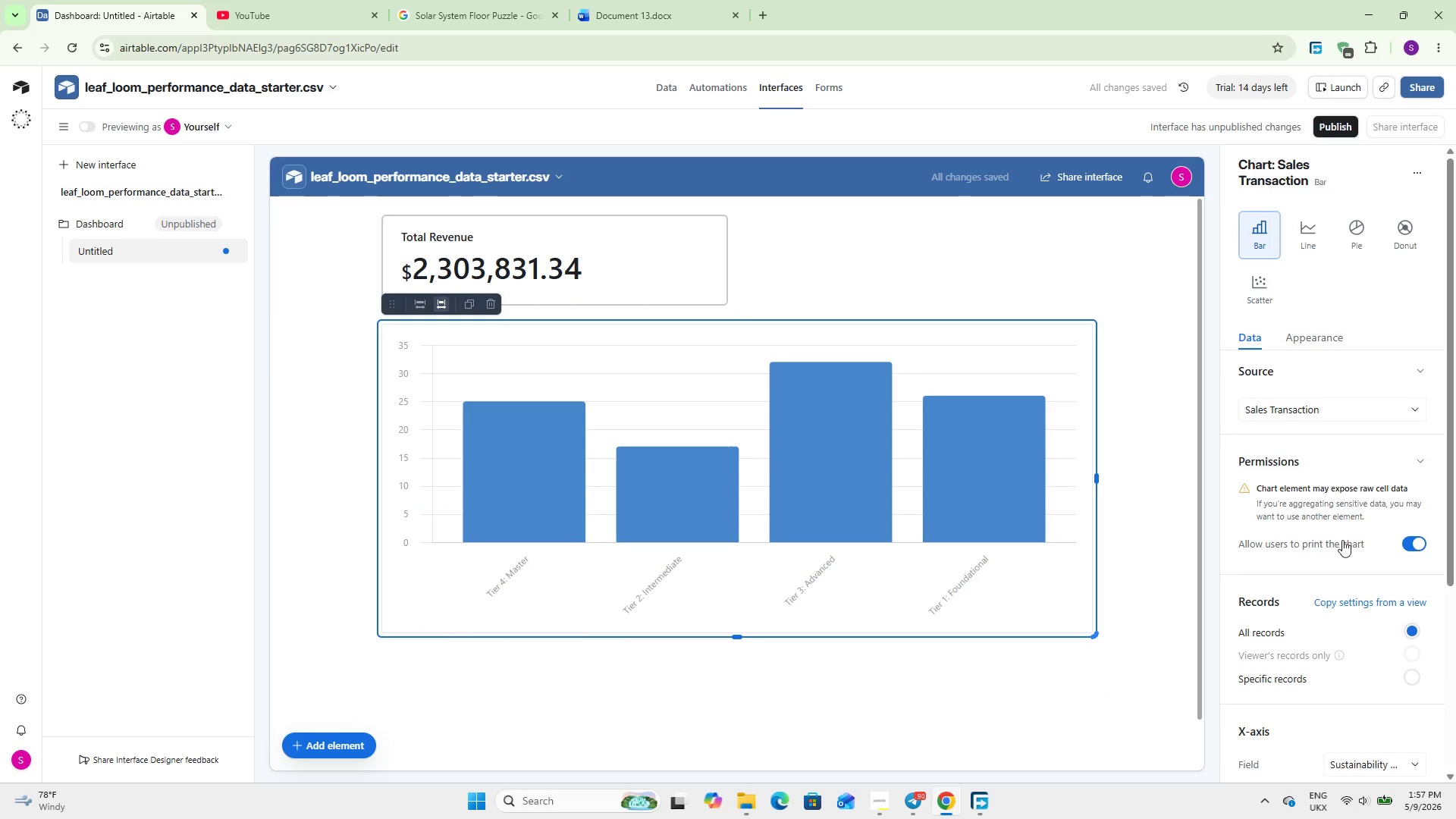 
scroll: coordinate [1278, 503], scroll_direction: down, amount: 5.0
 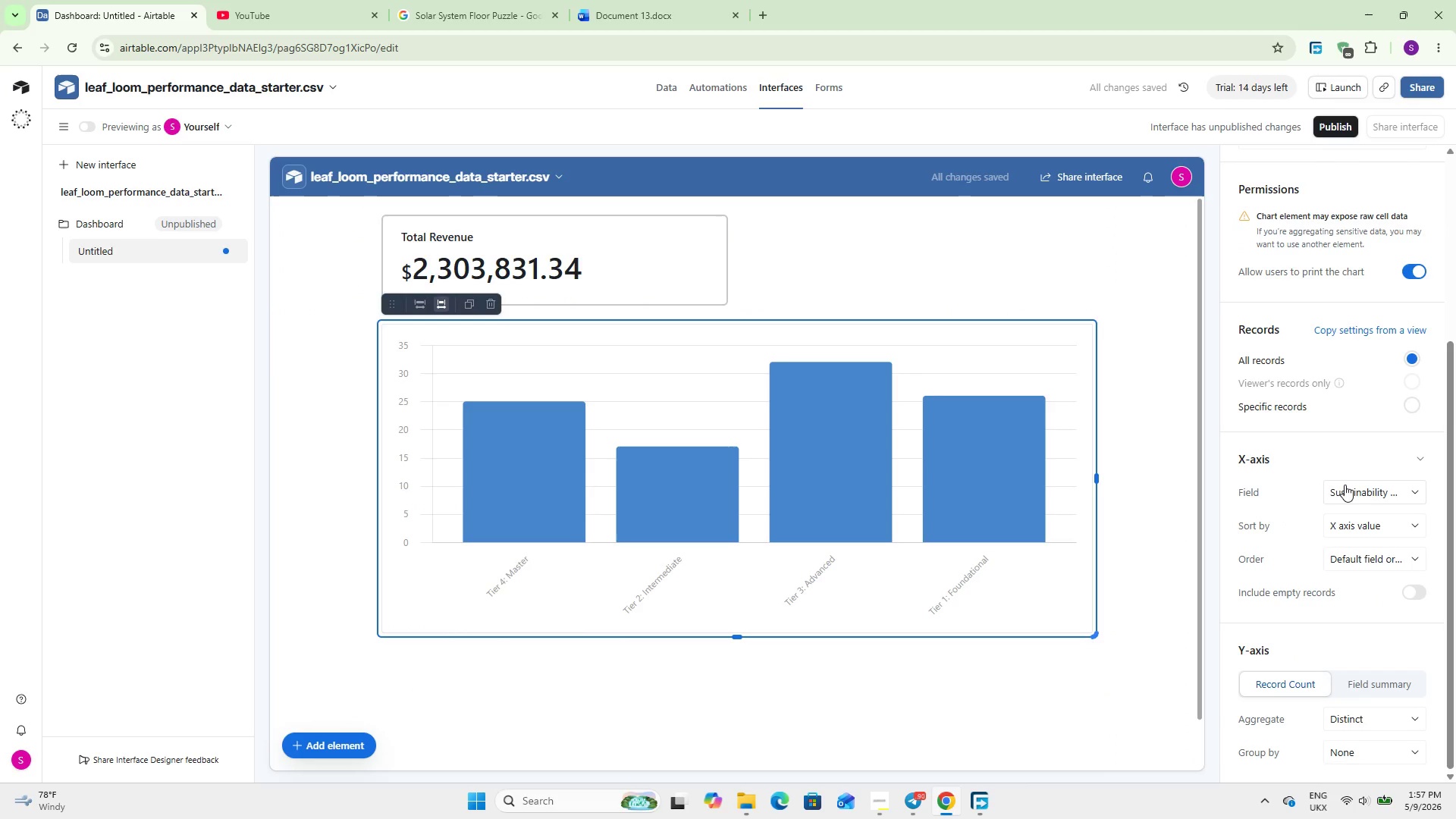 
left_click([1345, 485])
 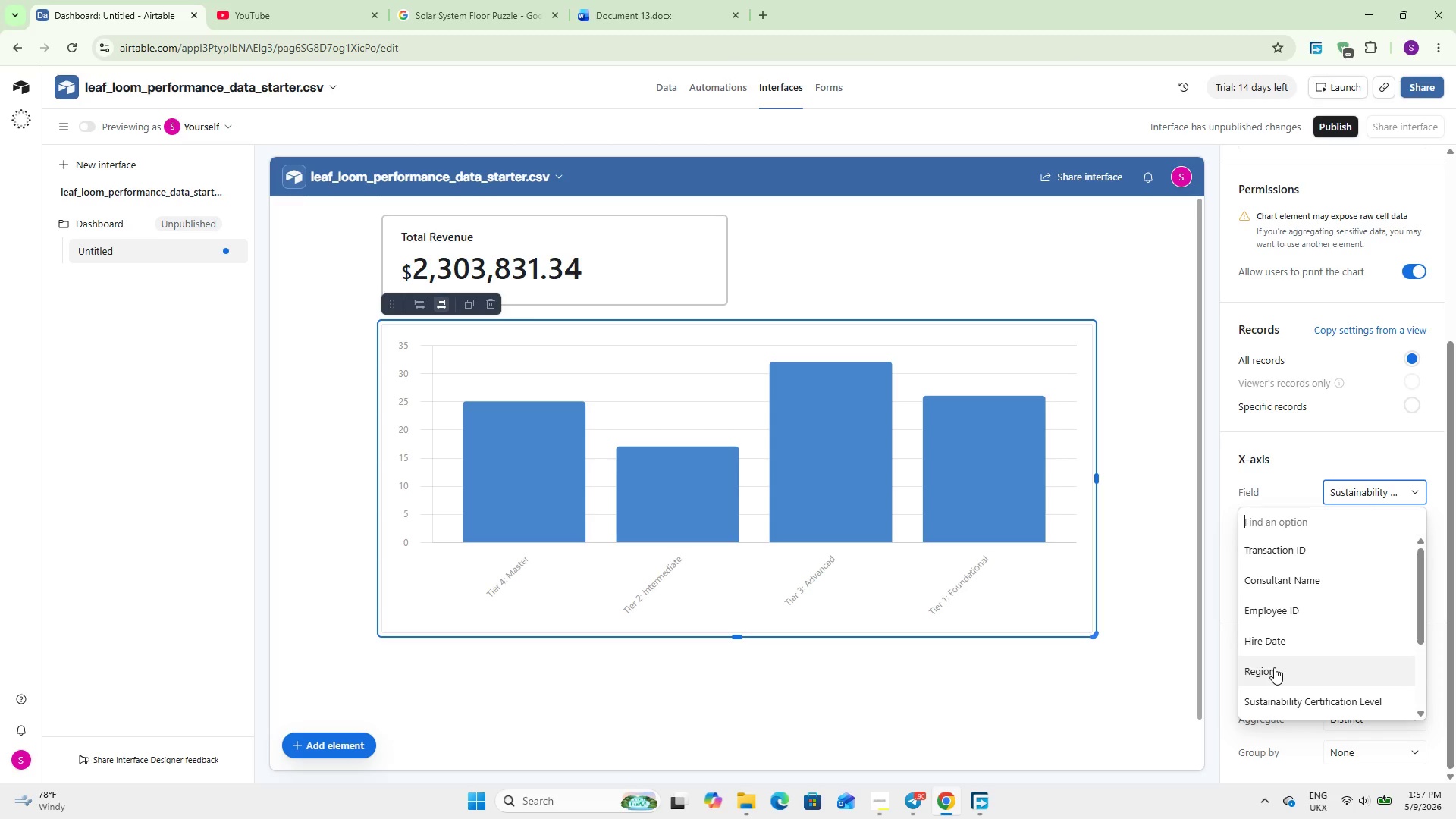 
left_click([1274, 667])
 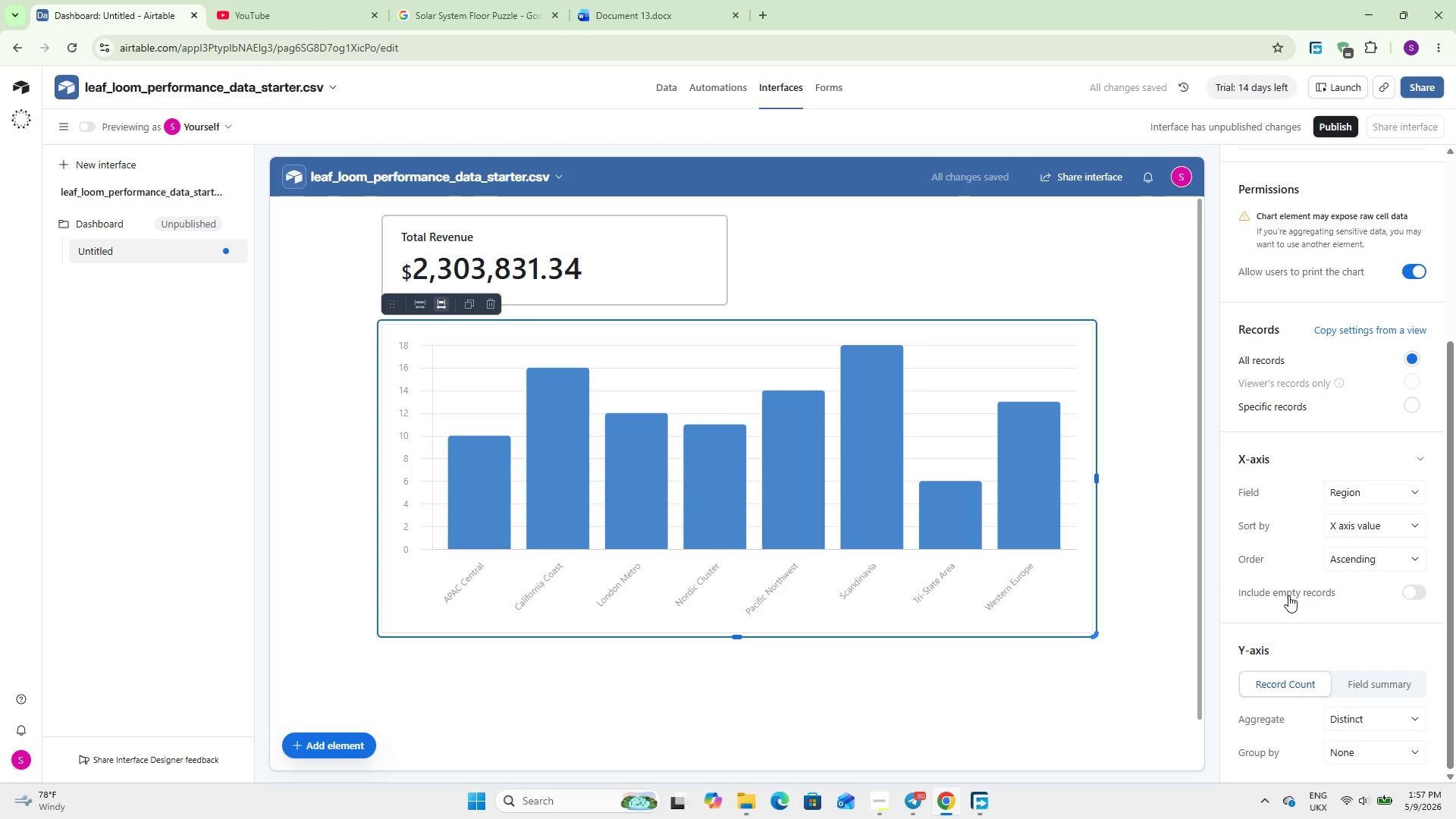 
scroll: coordinate [1347, 551], scroll_direction: down, amount: 5.0
 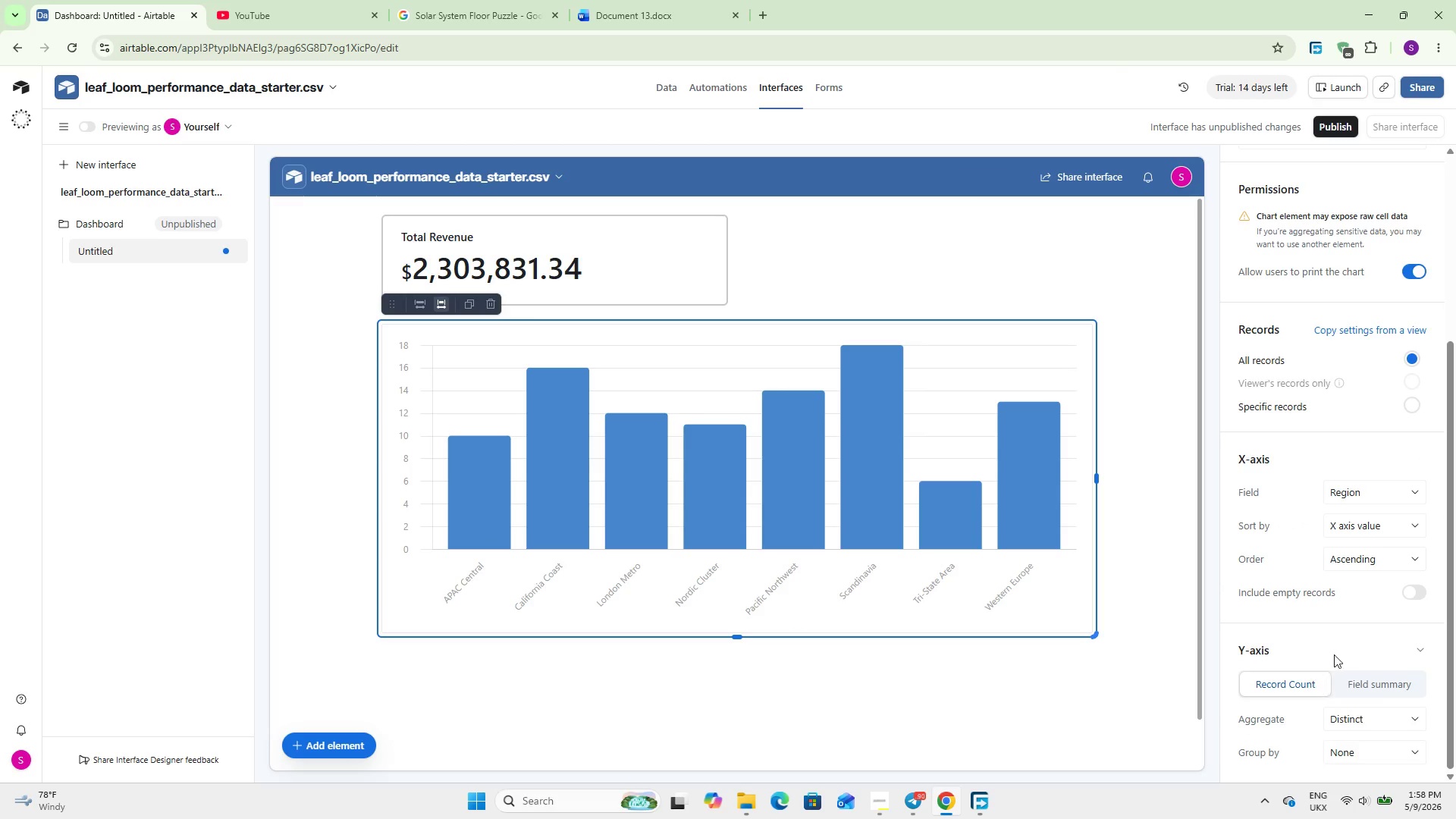 
left_click([1349, 678])
 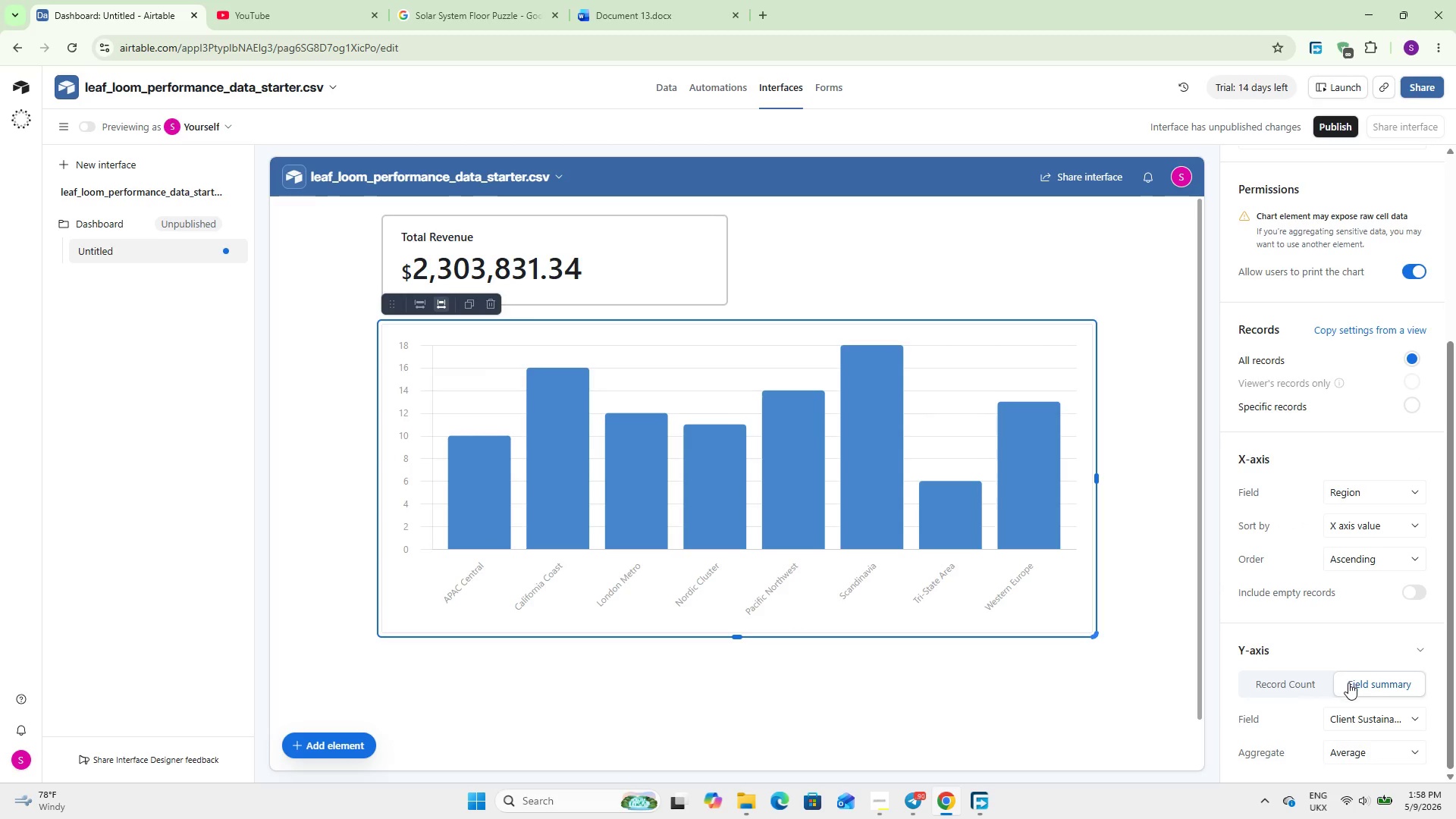 
scroll: coordinate [1348, 683], scroll_direction: down, amount: 4.0
 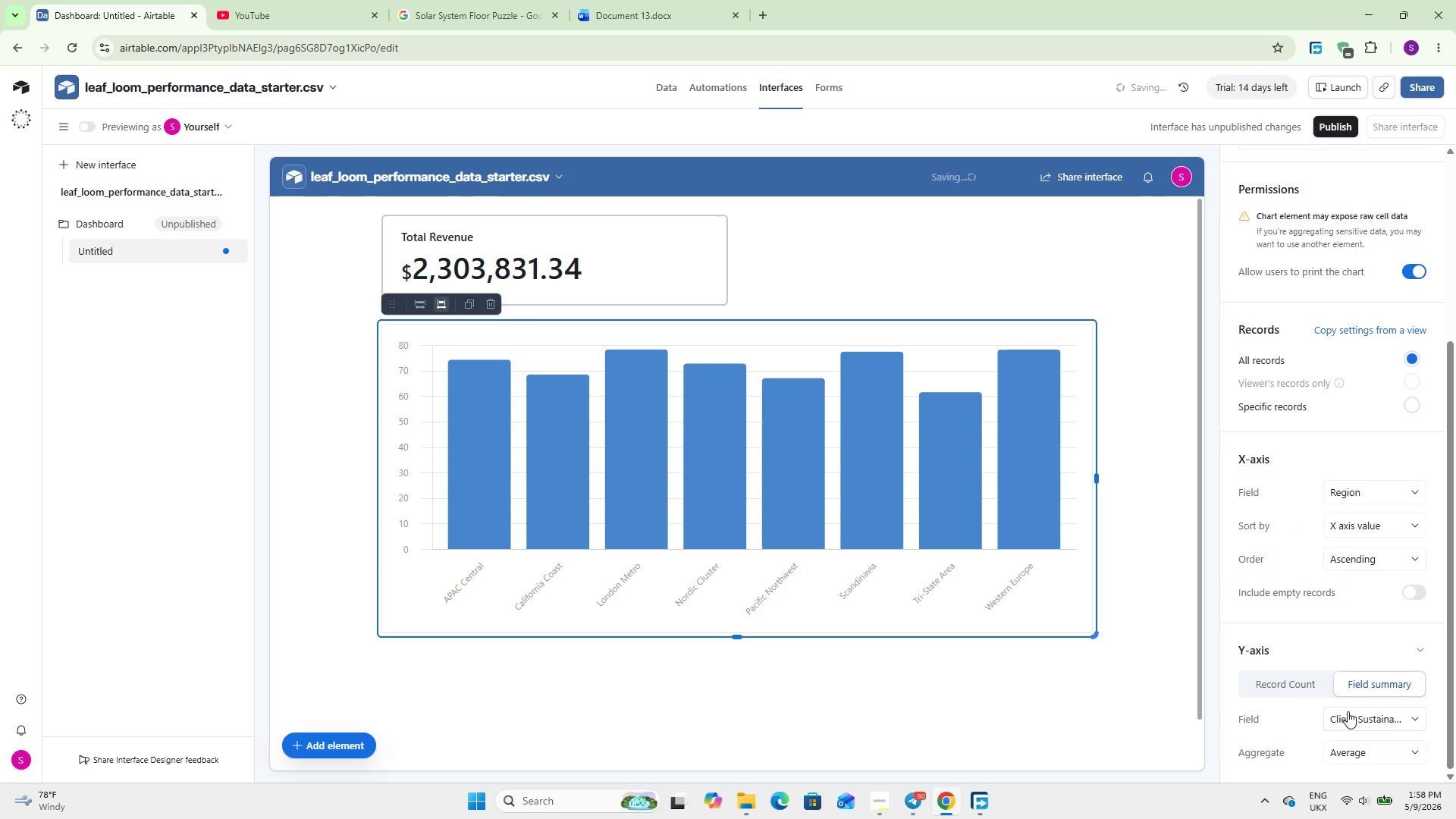 
left_click([1348, 711])
 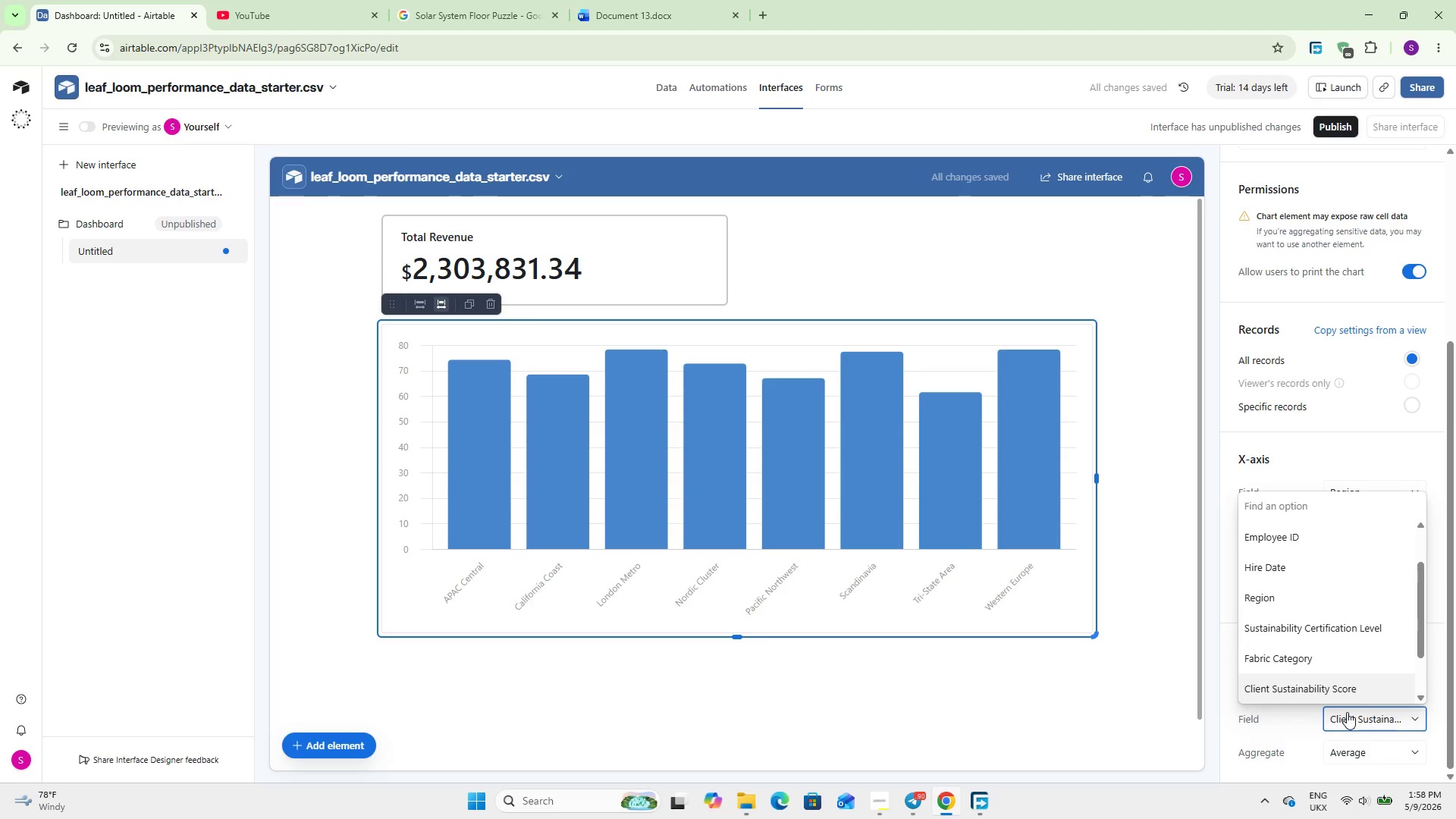 
type(sa)
 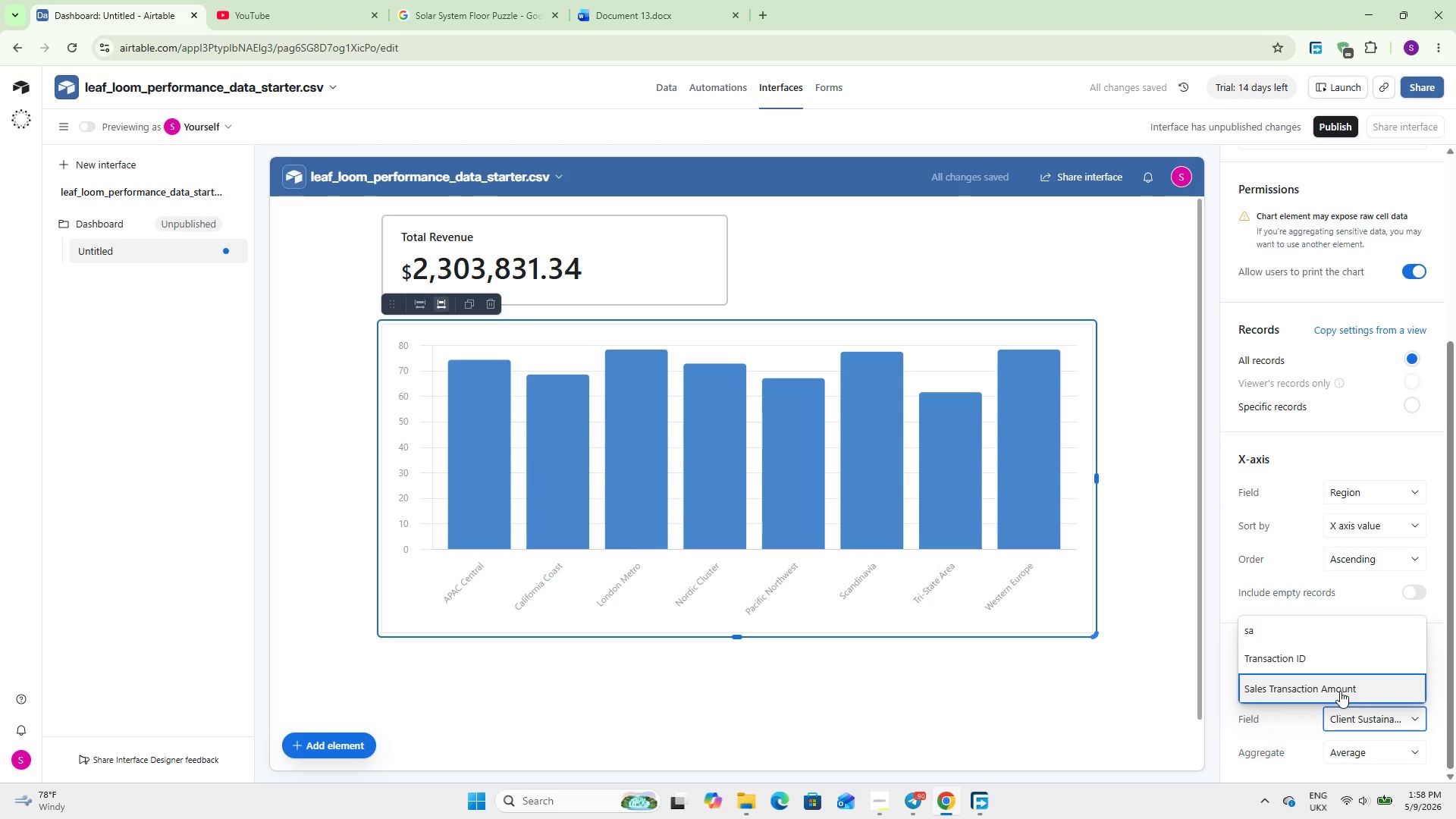 
left_click([1340, 691])
 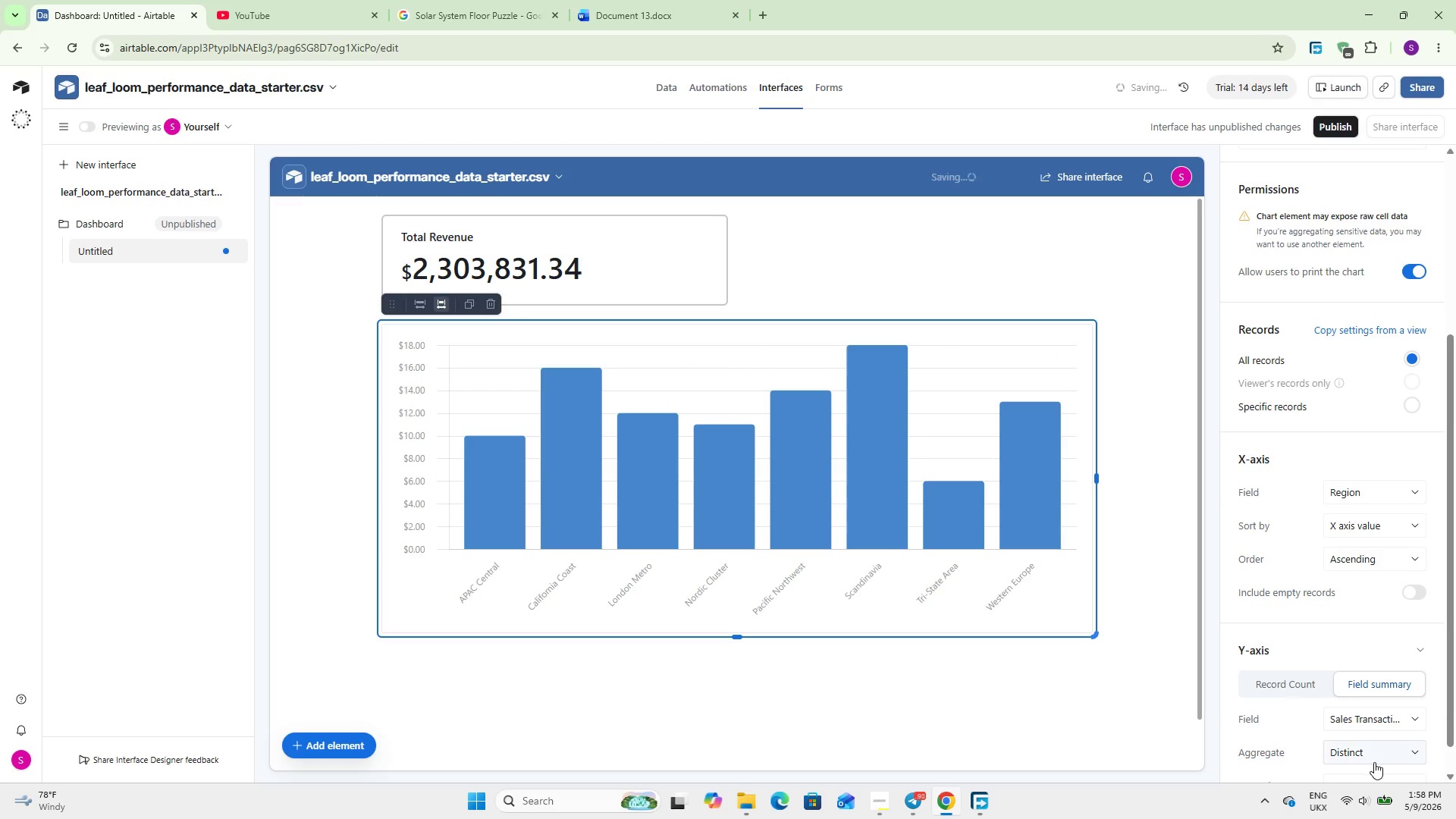 
key(S)
 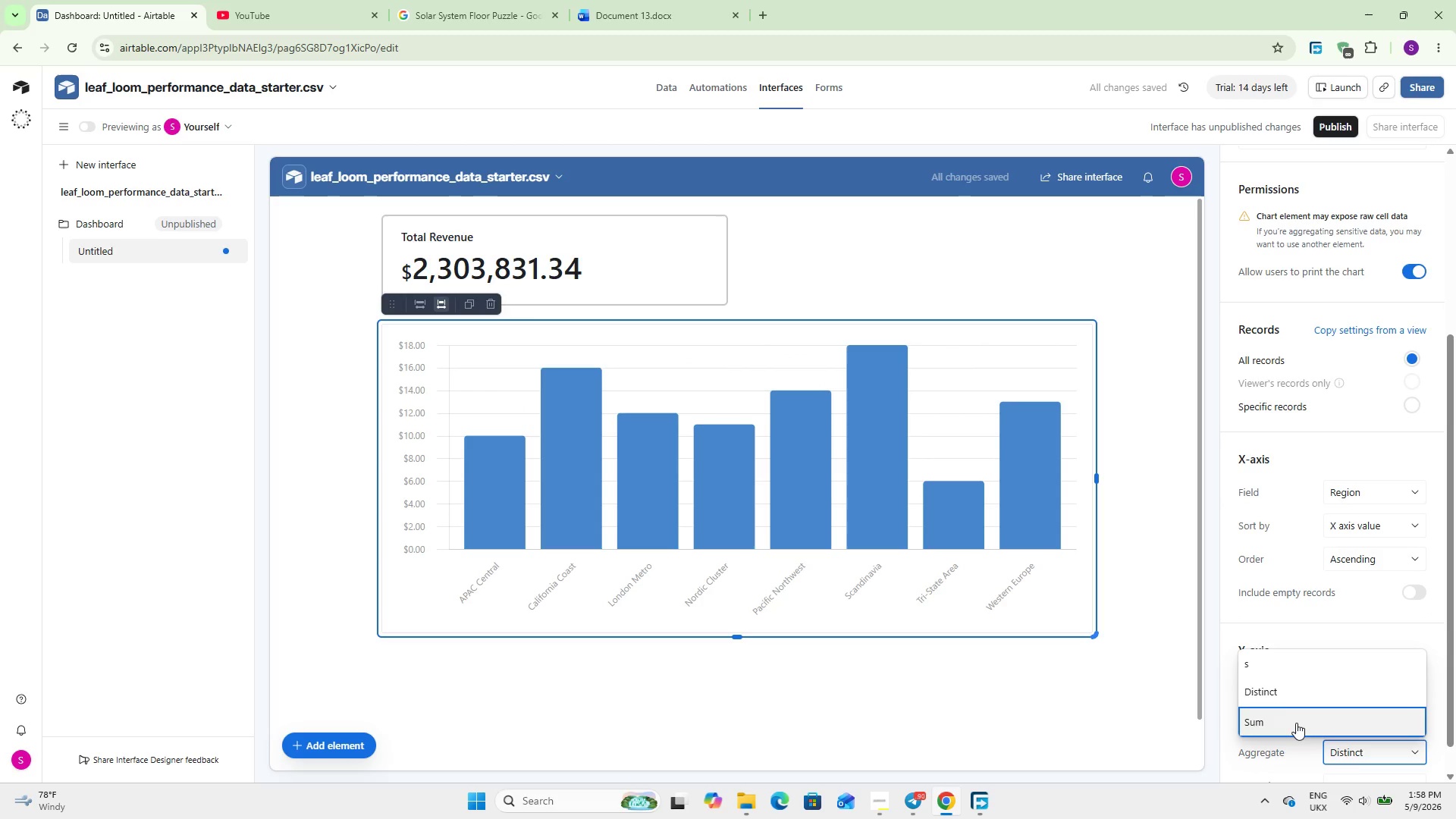 
left_click([1296, 723])
 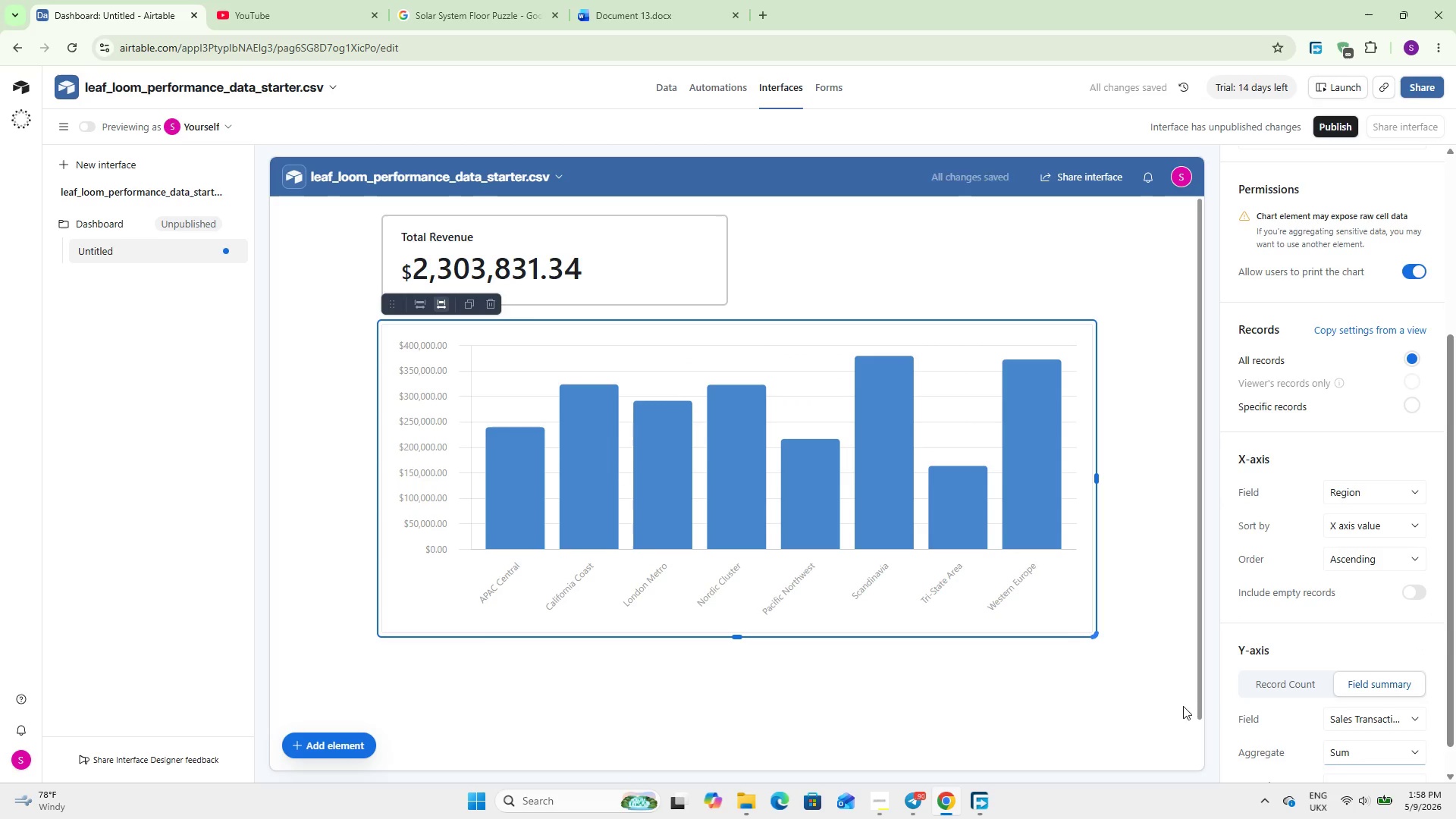 
left_click([1145, 712])
 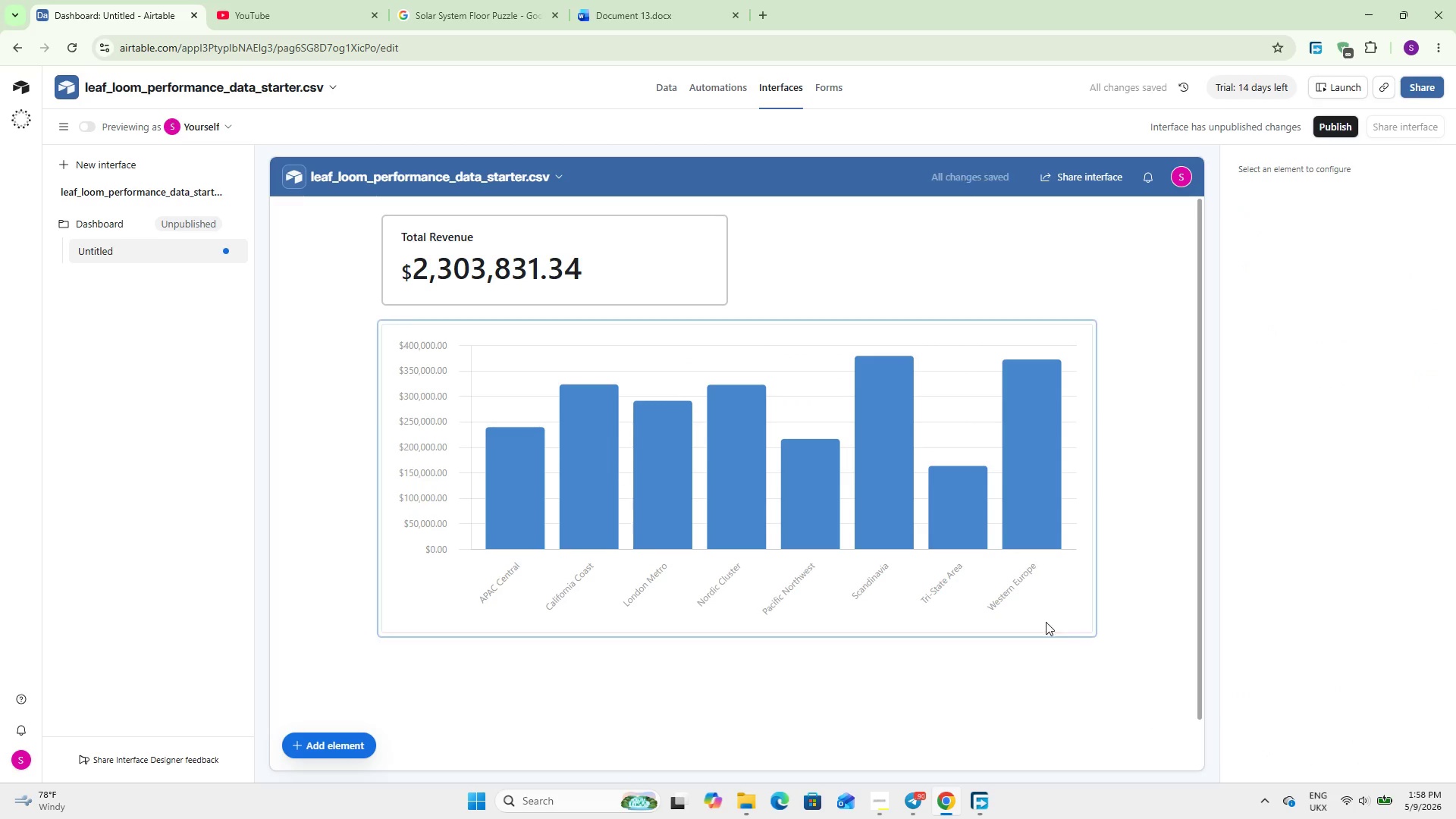 
left_click([1022, 576])
 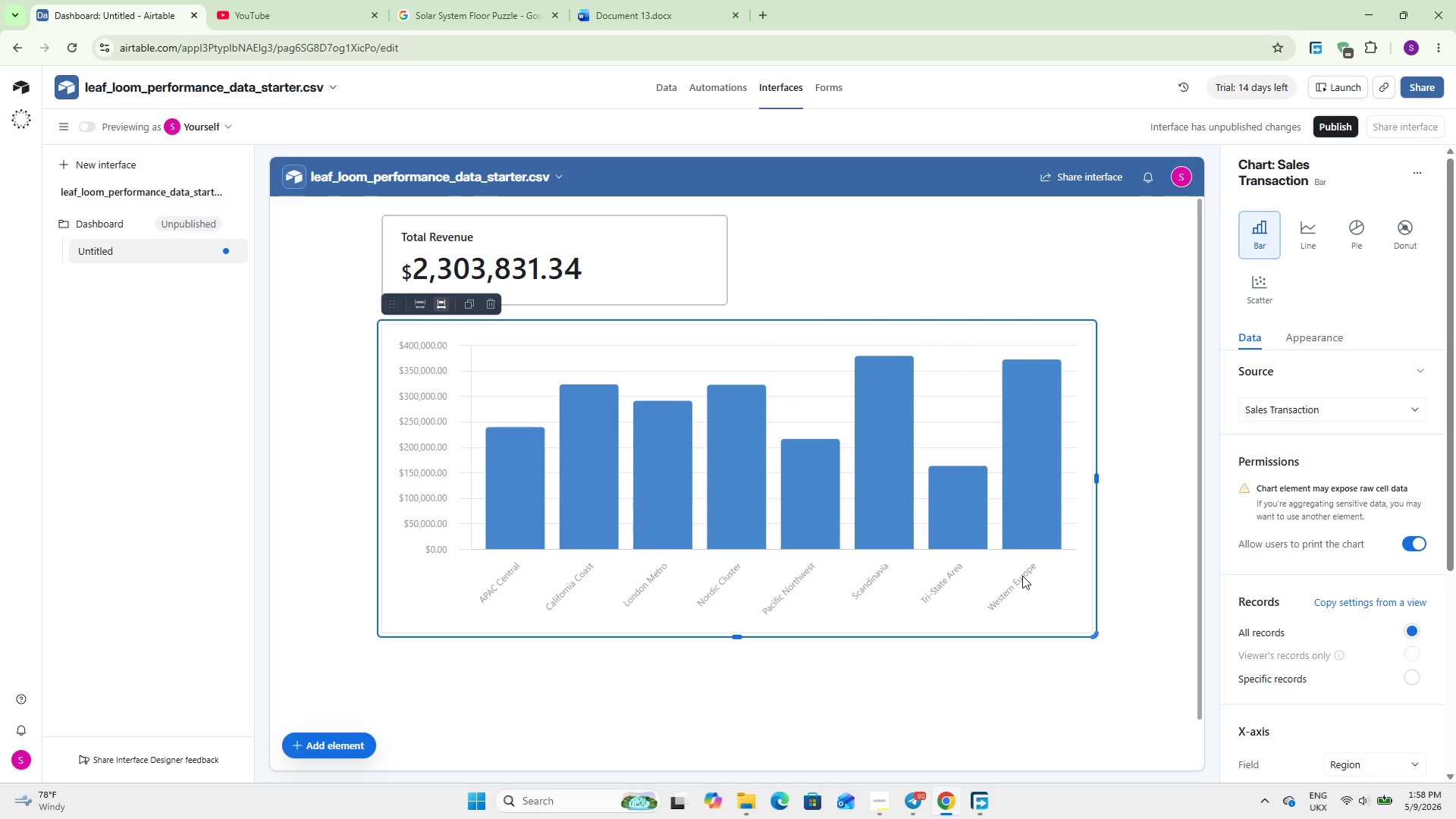 
wait(7.53)
 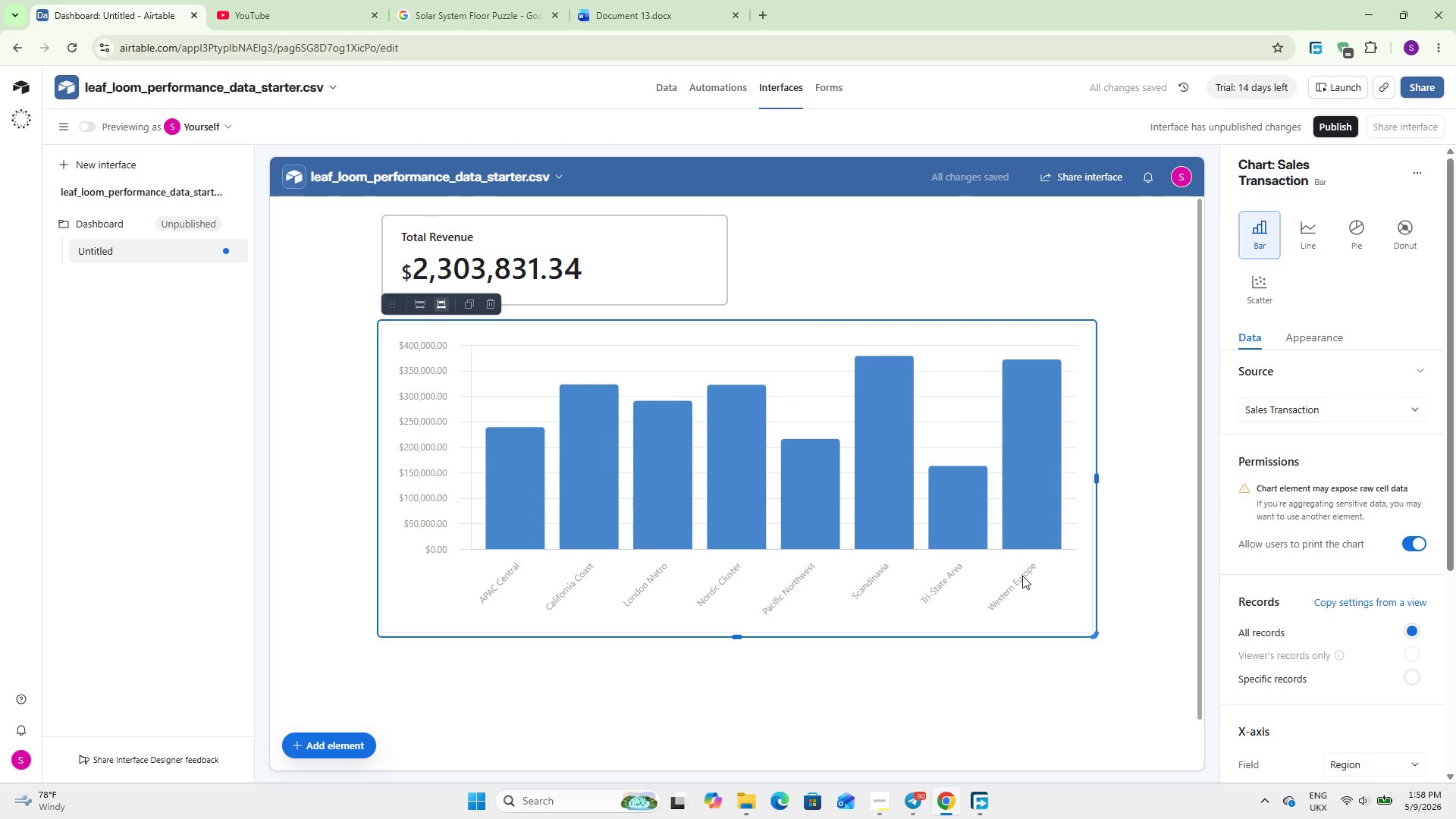 
scroll: coordinate [859, 556], scroll_direction: down, amount: 7.0
 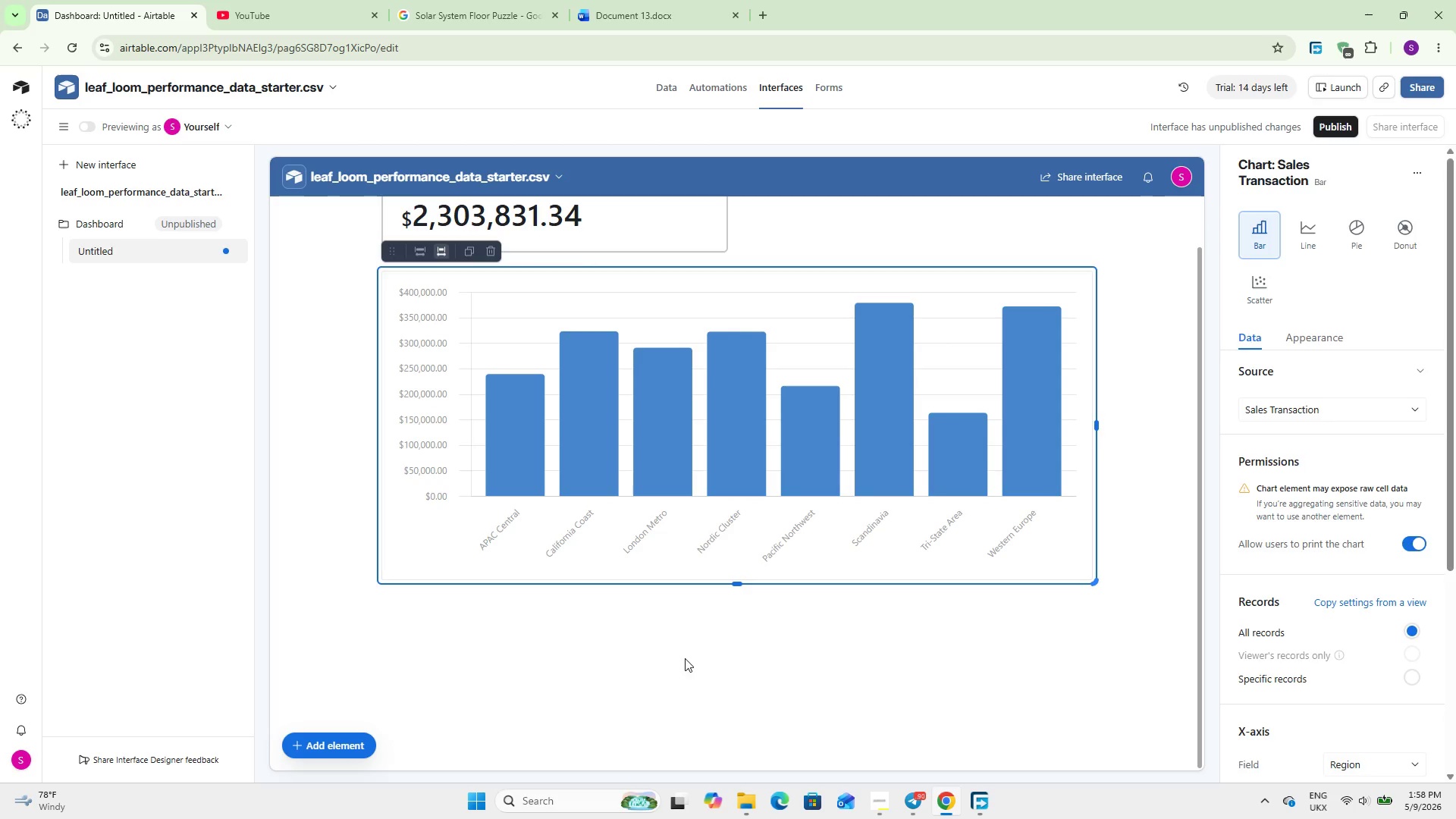 
left_click([689, 676])
 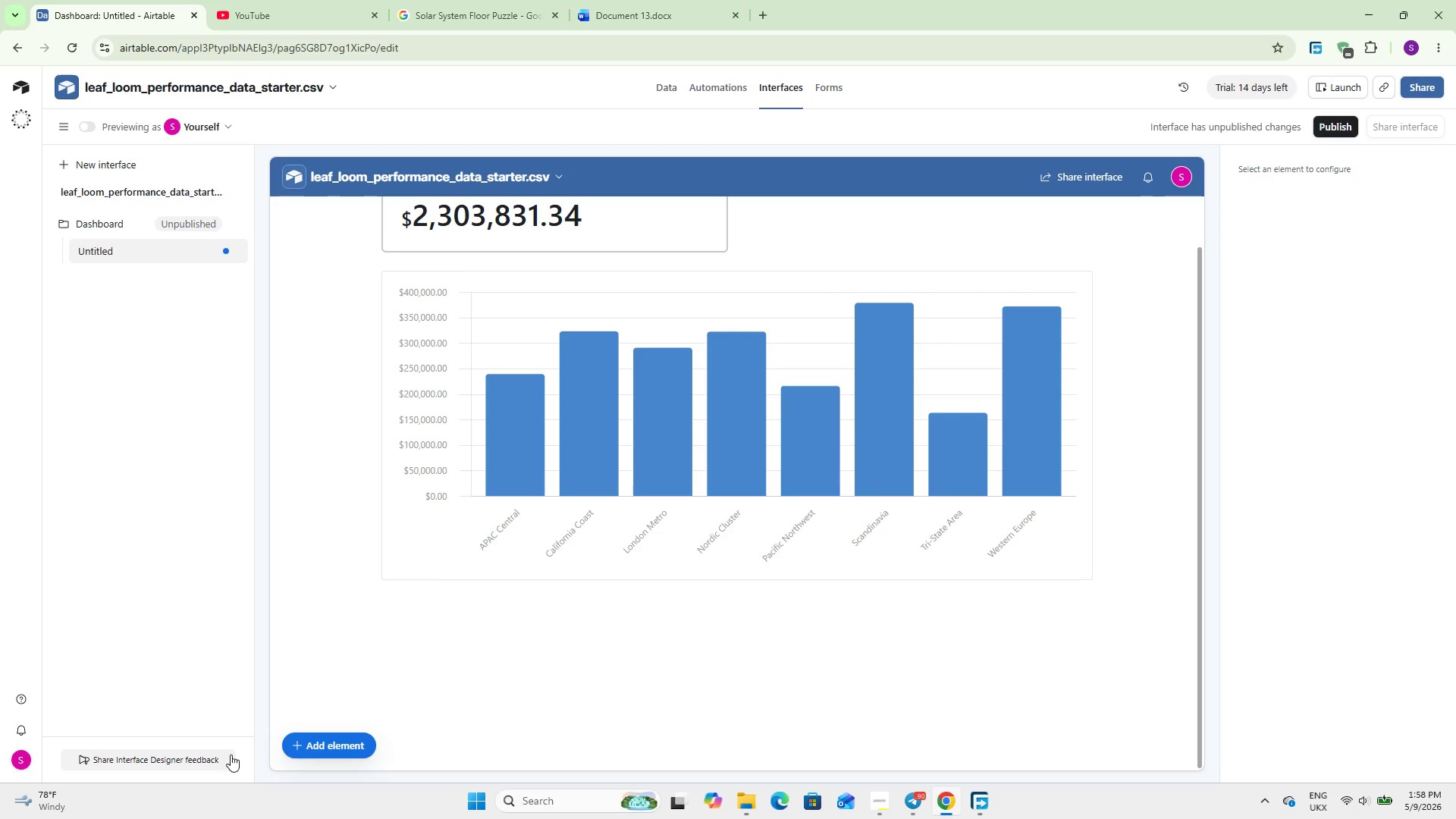 
left_click([306, 756])
 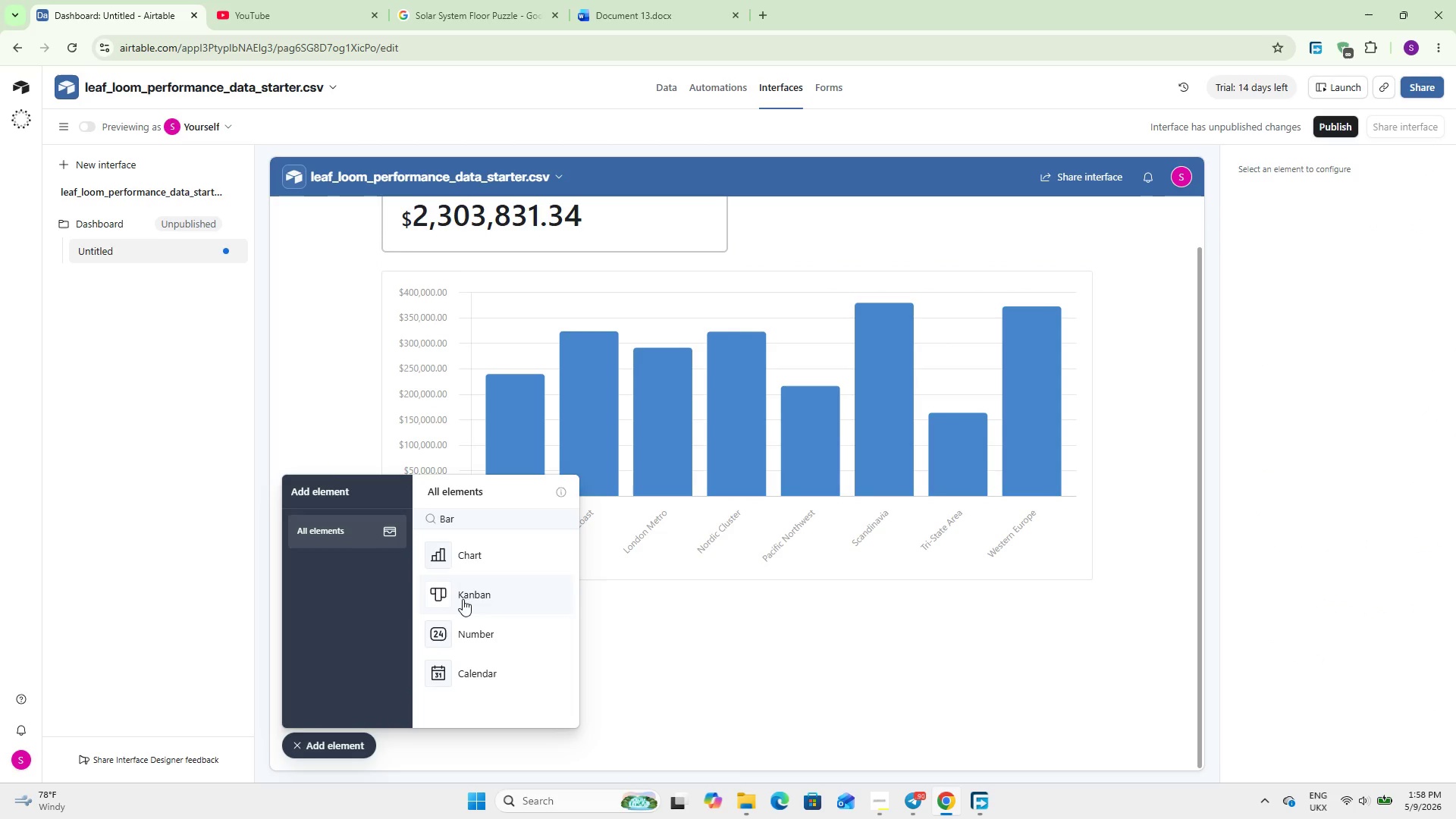 
left_click_drag(start_coordinate=[477, 554], to_coordinate=[483, 557])
 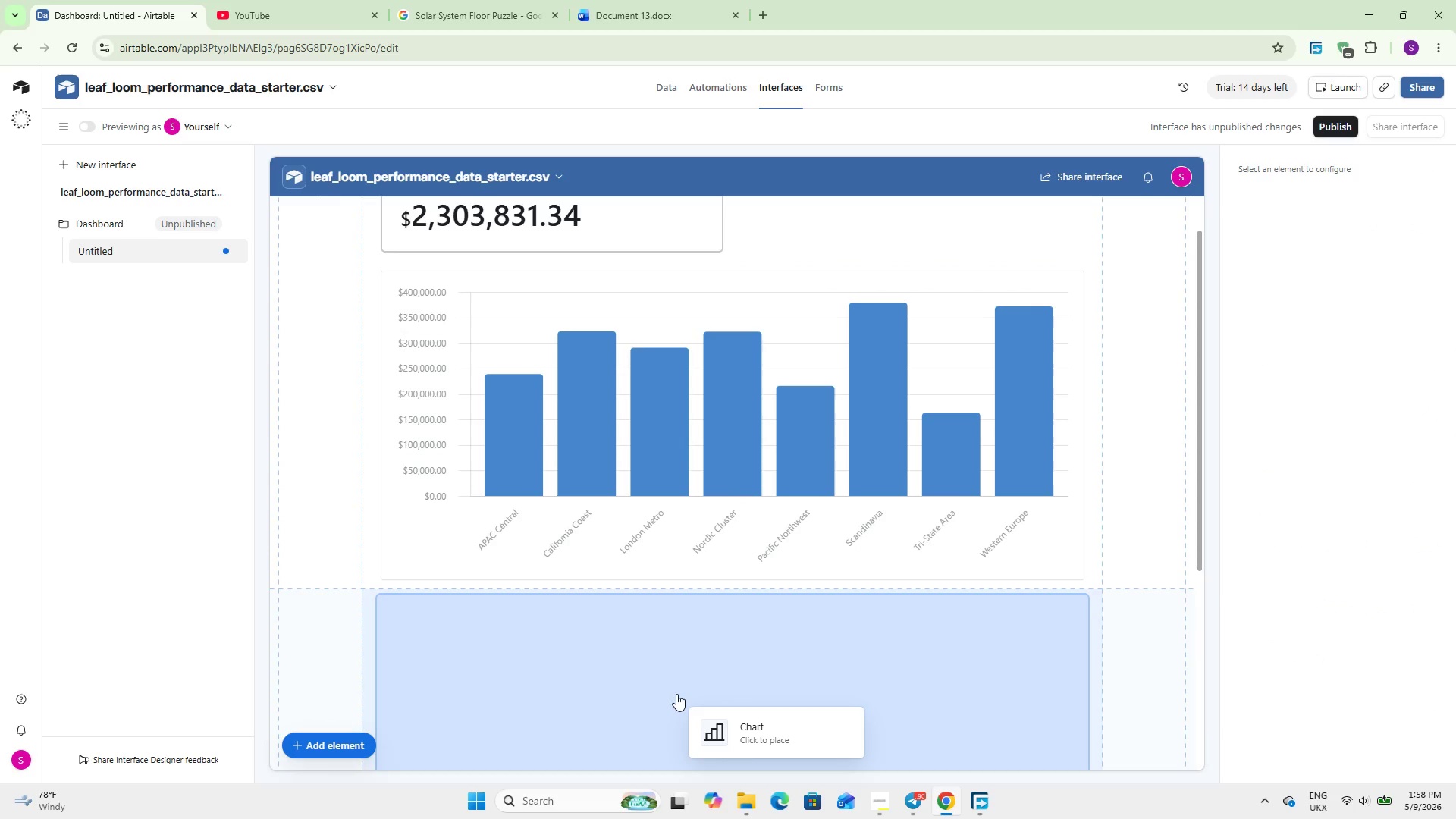 
left_click([675, 690])
 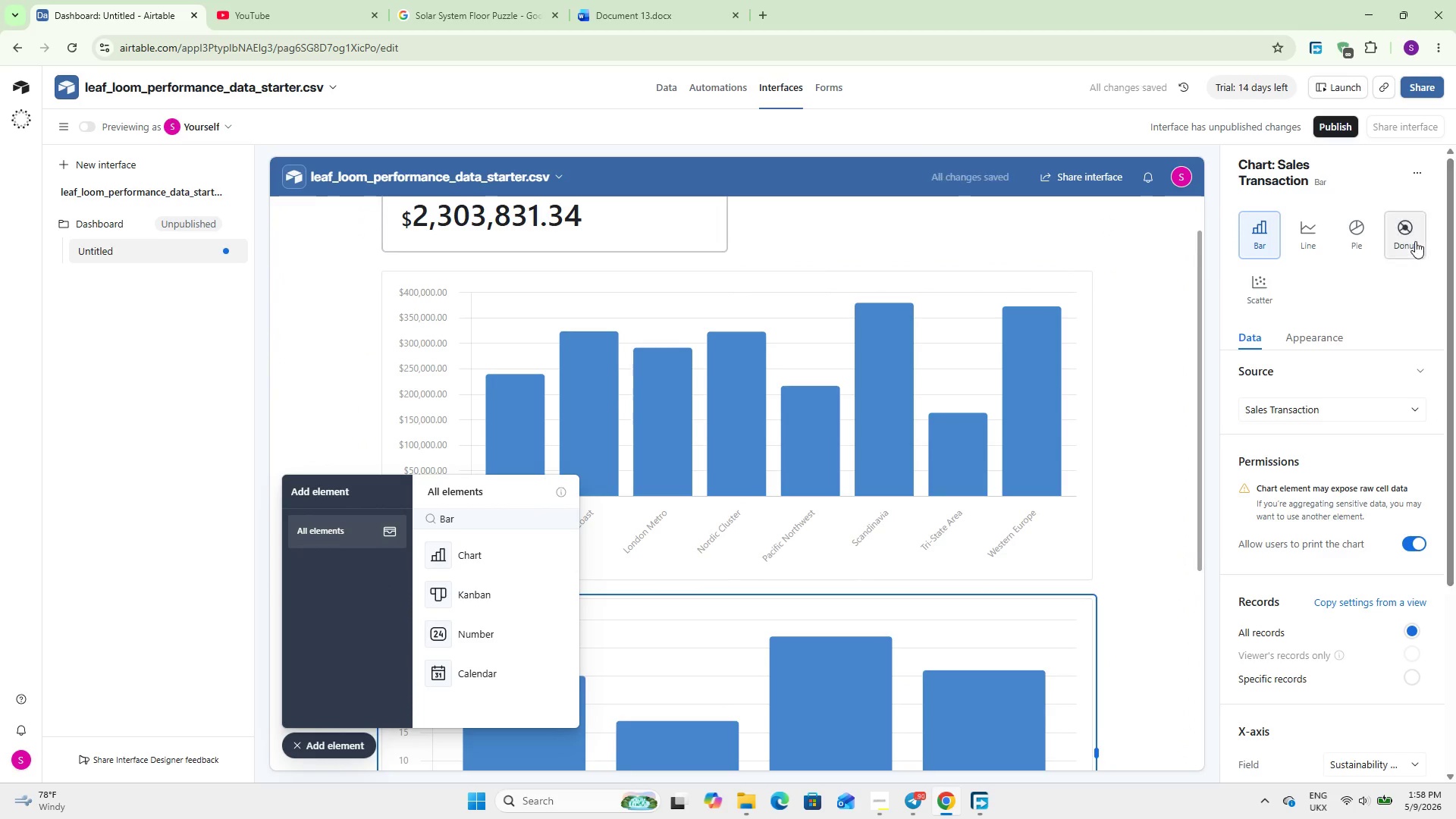 
left_click([1414, 228])
 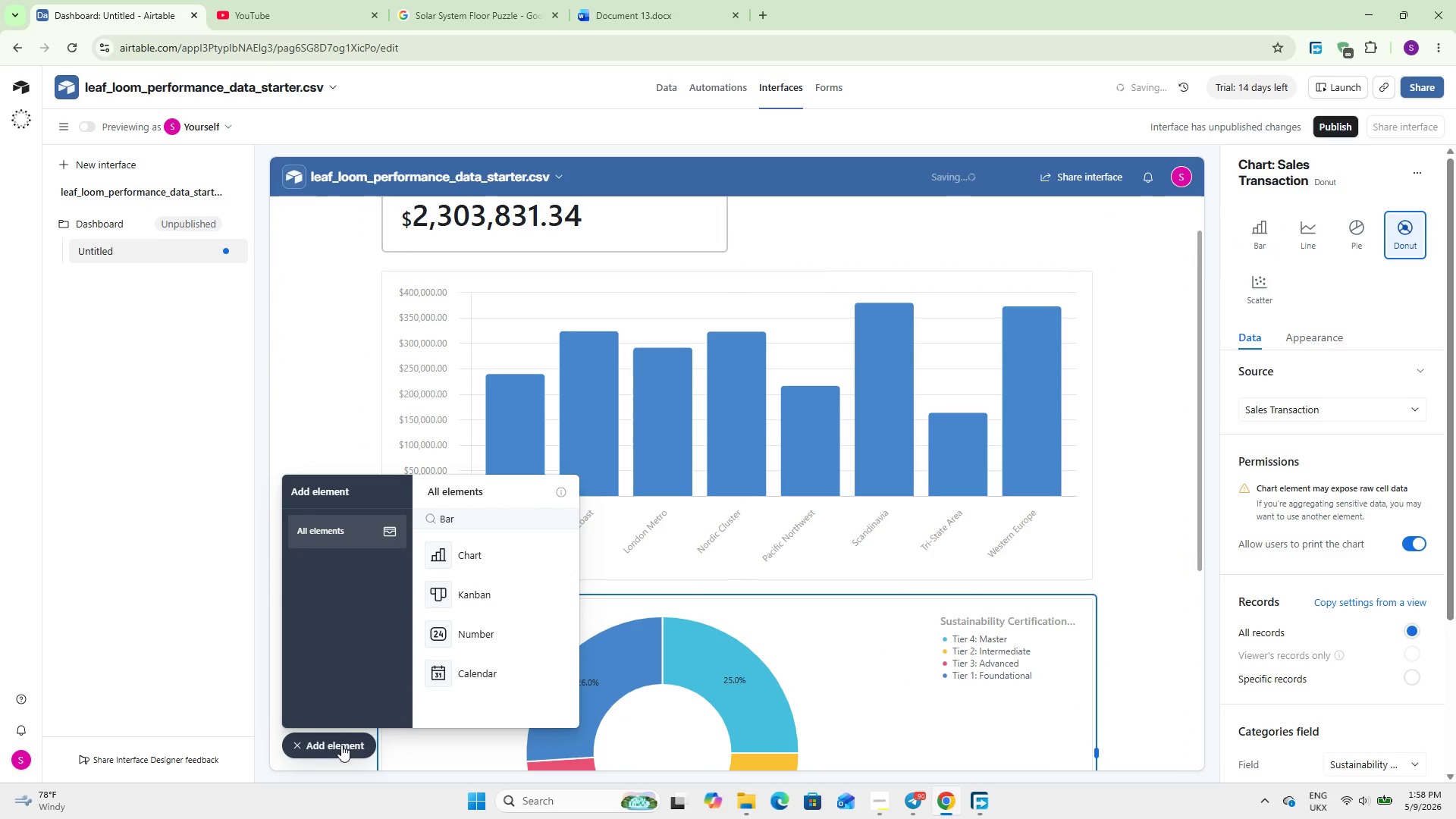 
scroll: coordinate [630, 568], scroll_direction: down, amount: 5.0
 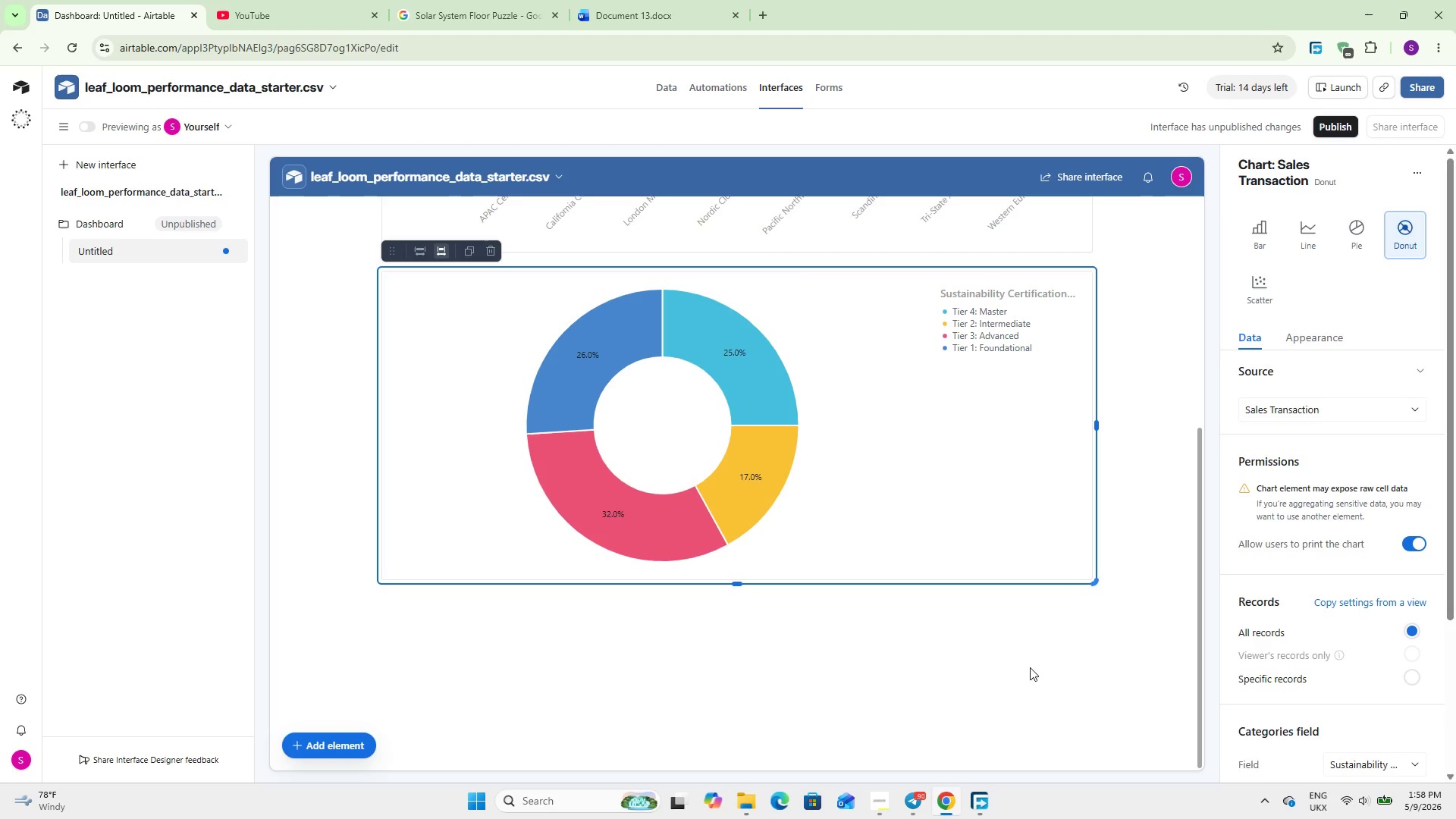 
wait(28.31)
 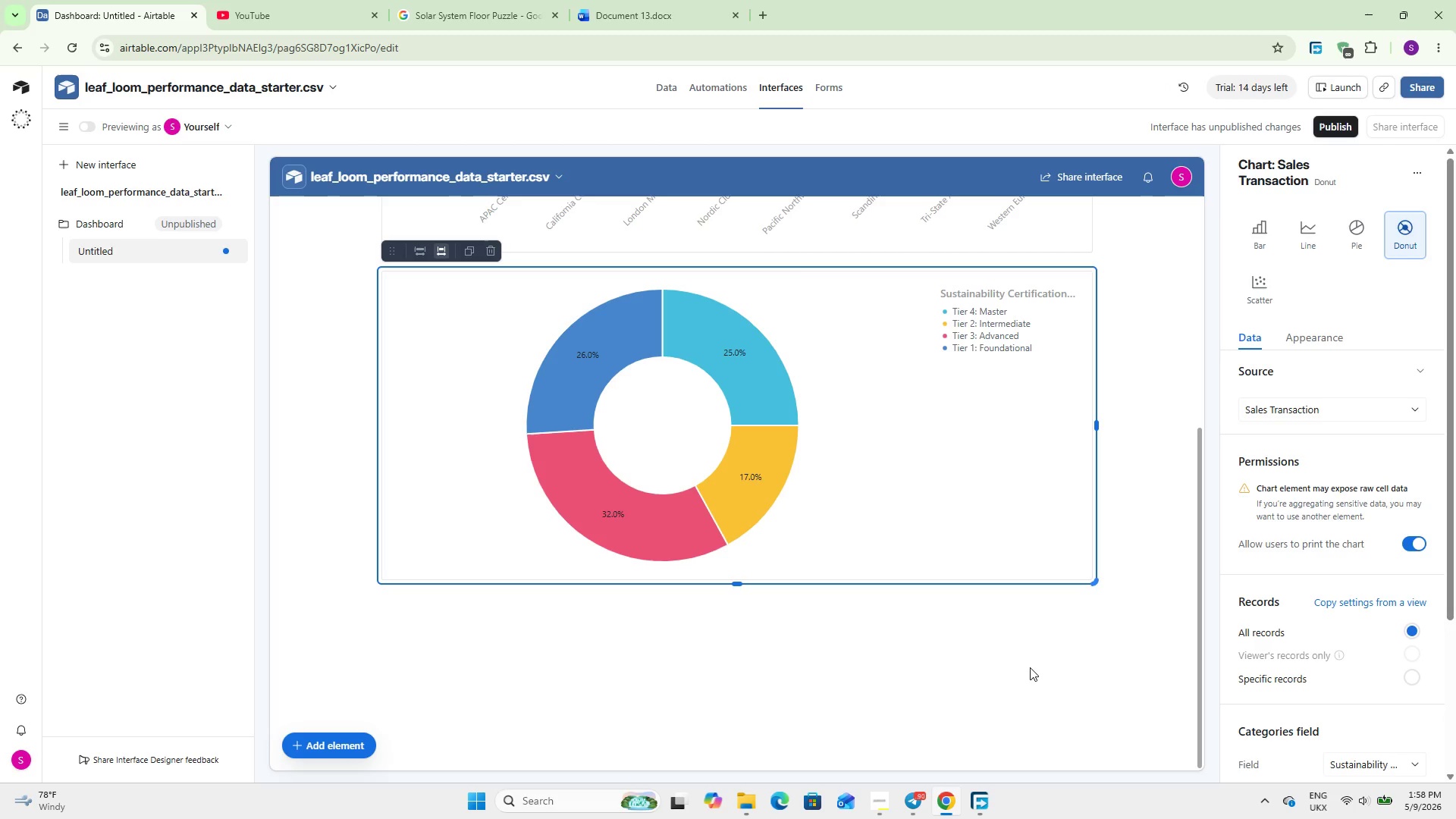 
scroll: coordinate [1235, 563], scroll_direction: down, amount: 4.0
 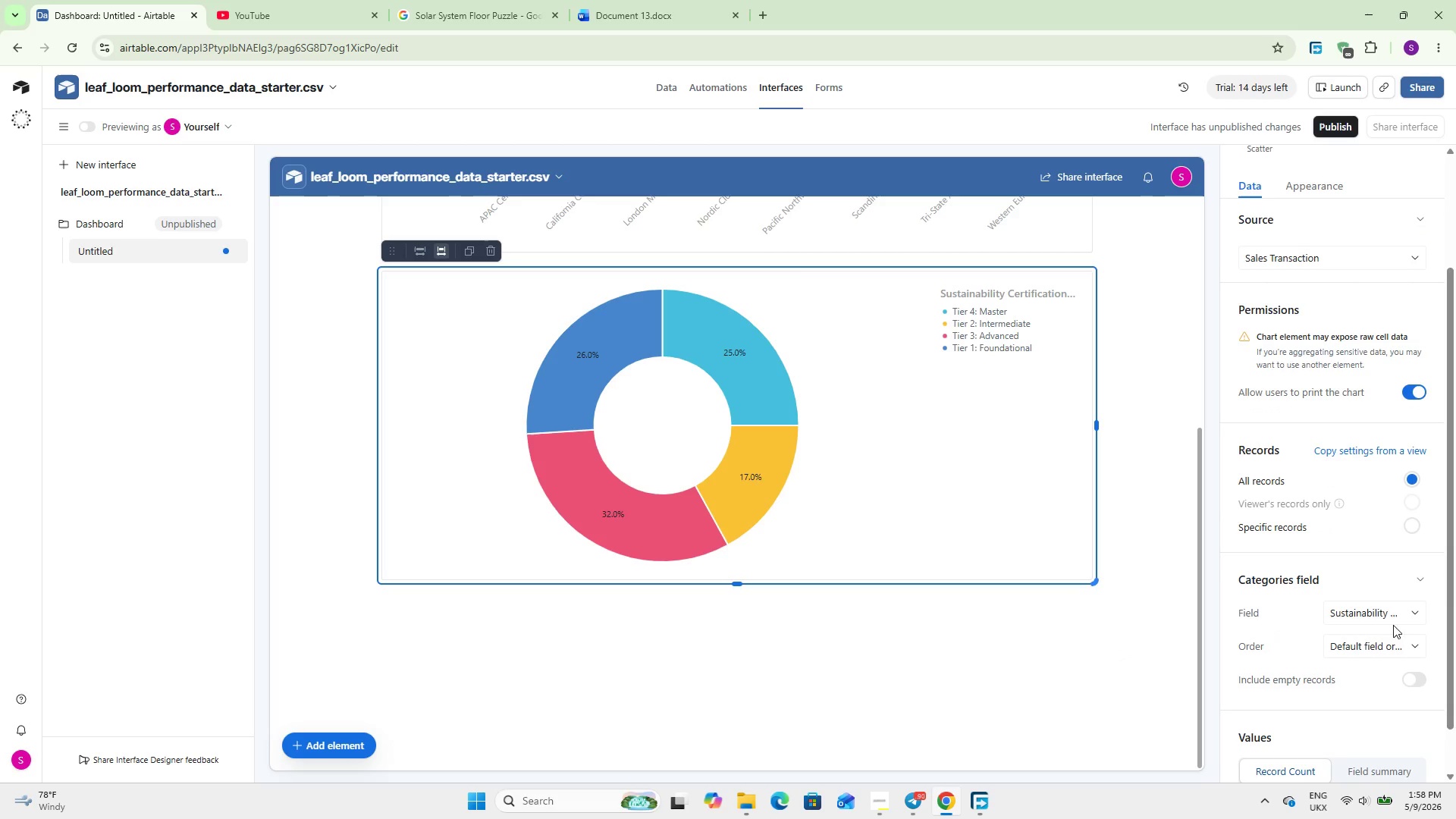 
double_click([1385, 607])
 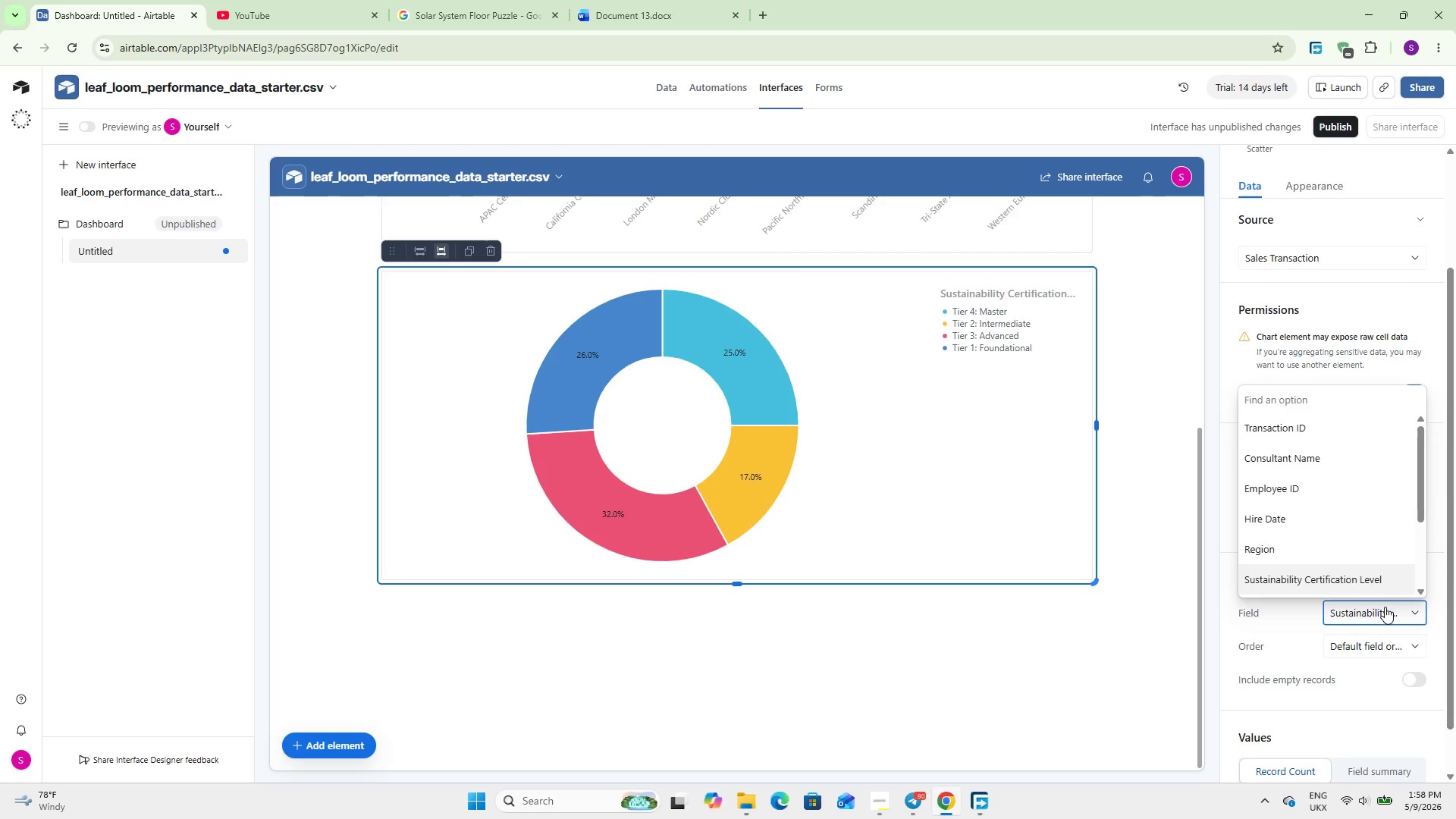 
type(fa)
 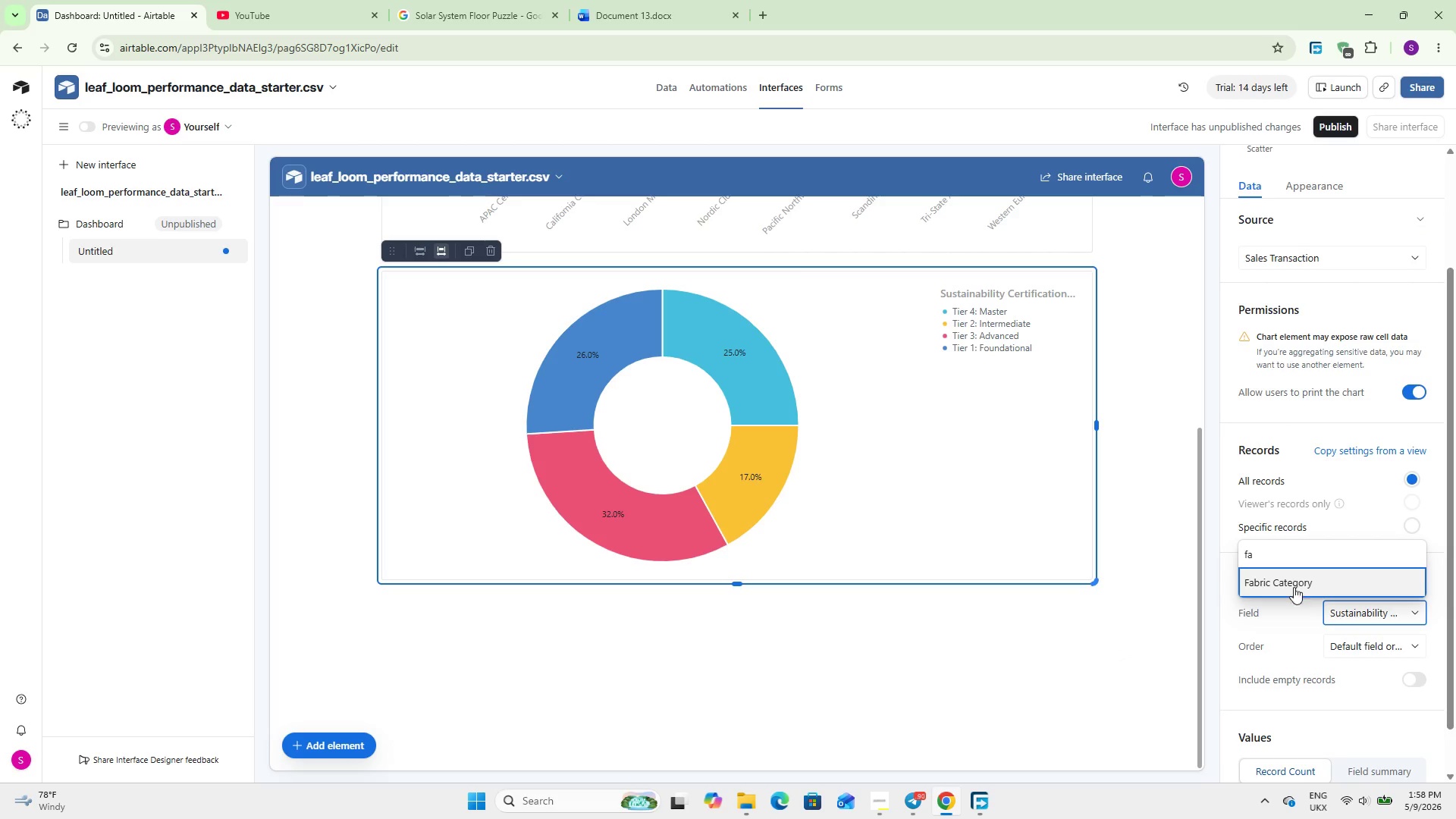 
left_click([1298, 580])
 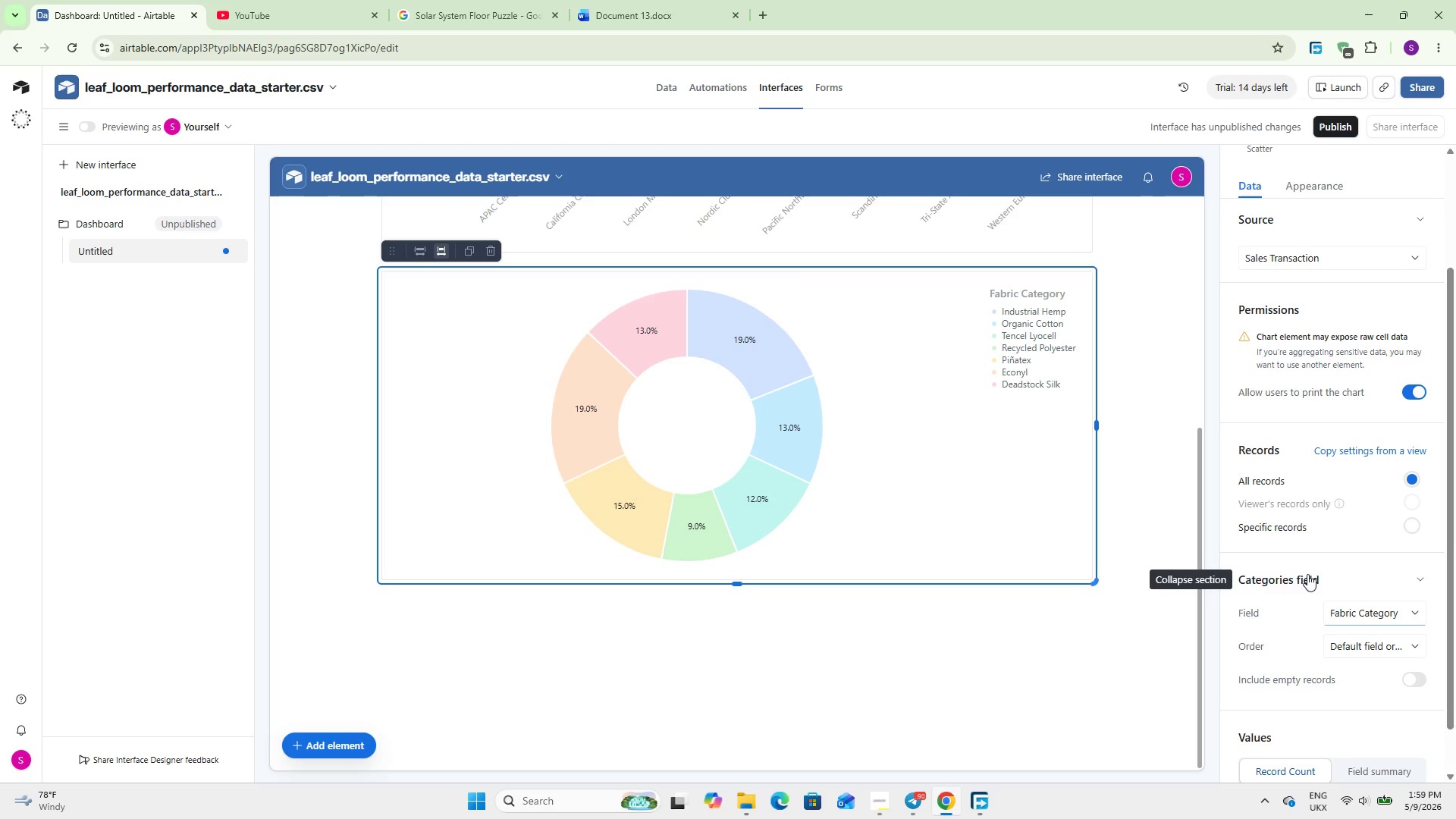 
wait(14.64)
 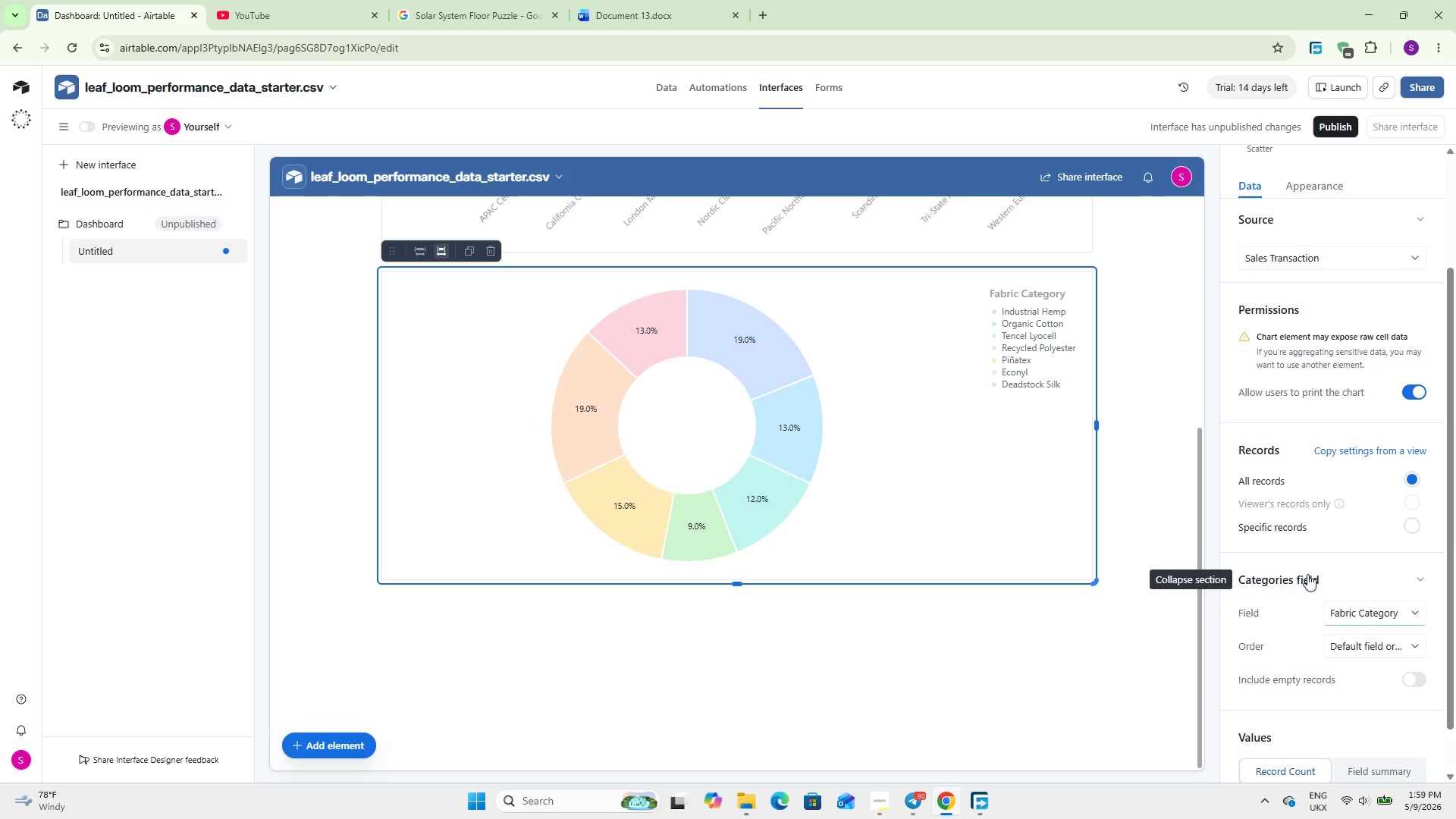 
scroll: coordinate [1314, 572], scroll_direction: down, amount: 6.0
 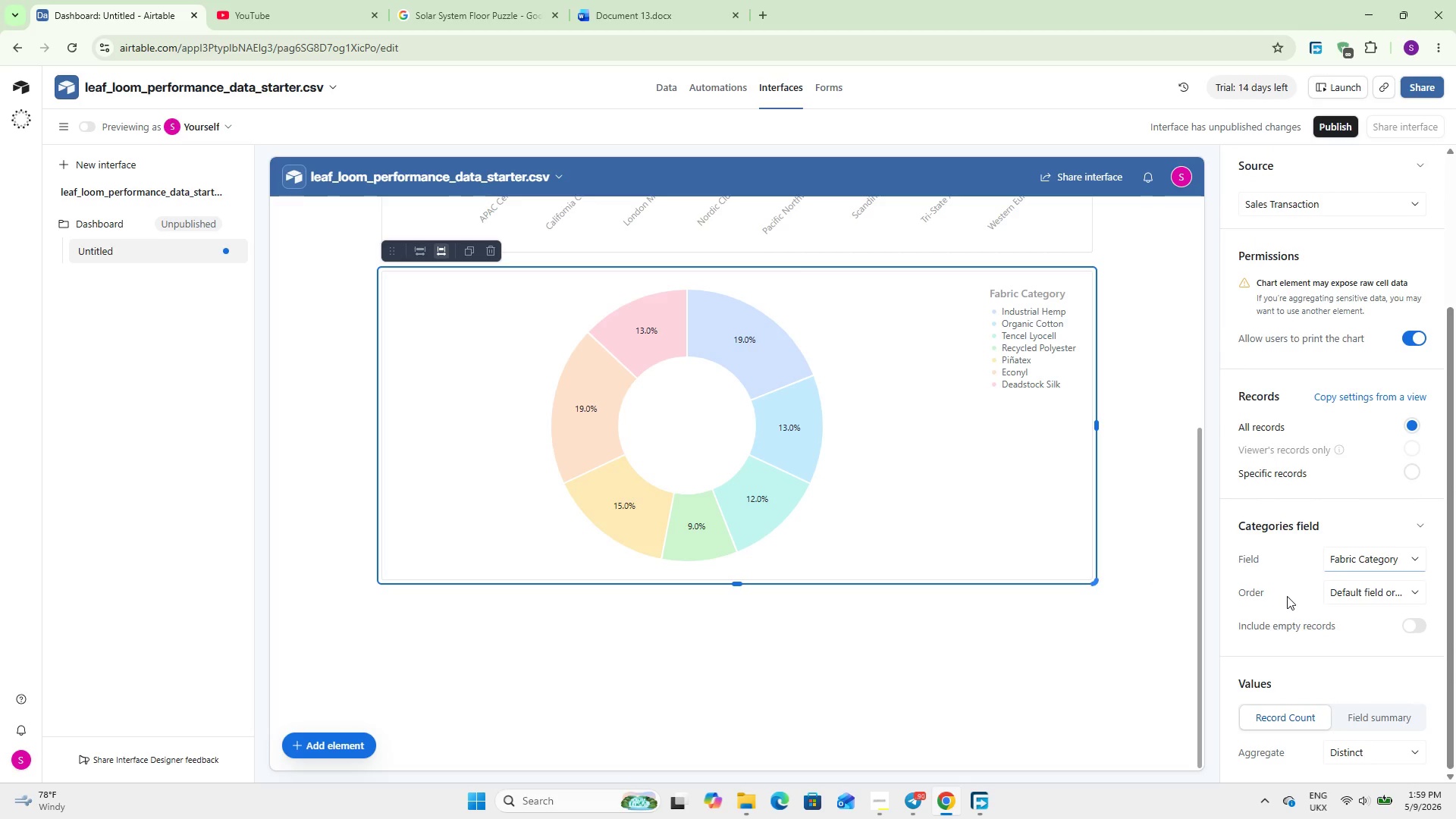 
wait(6.13)
 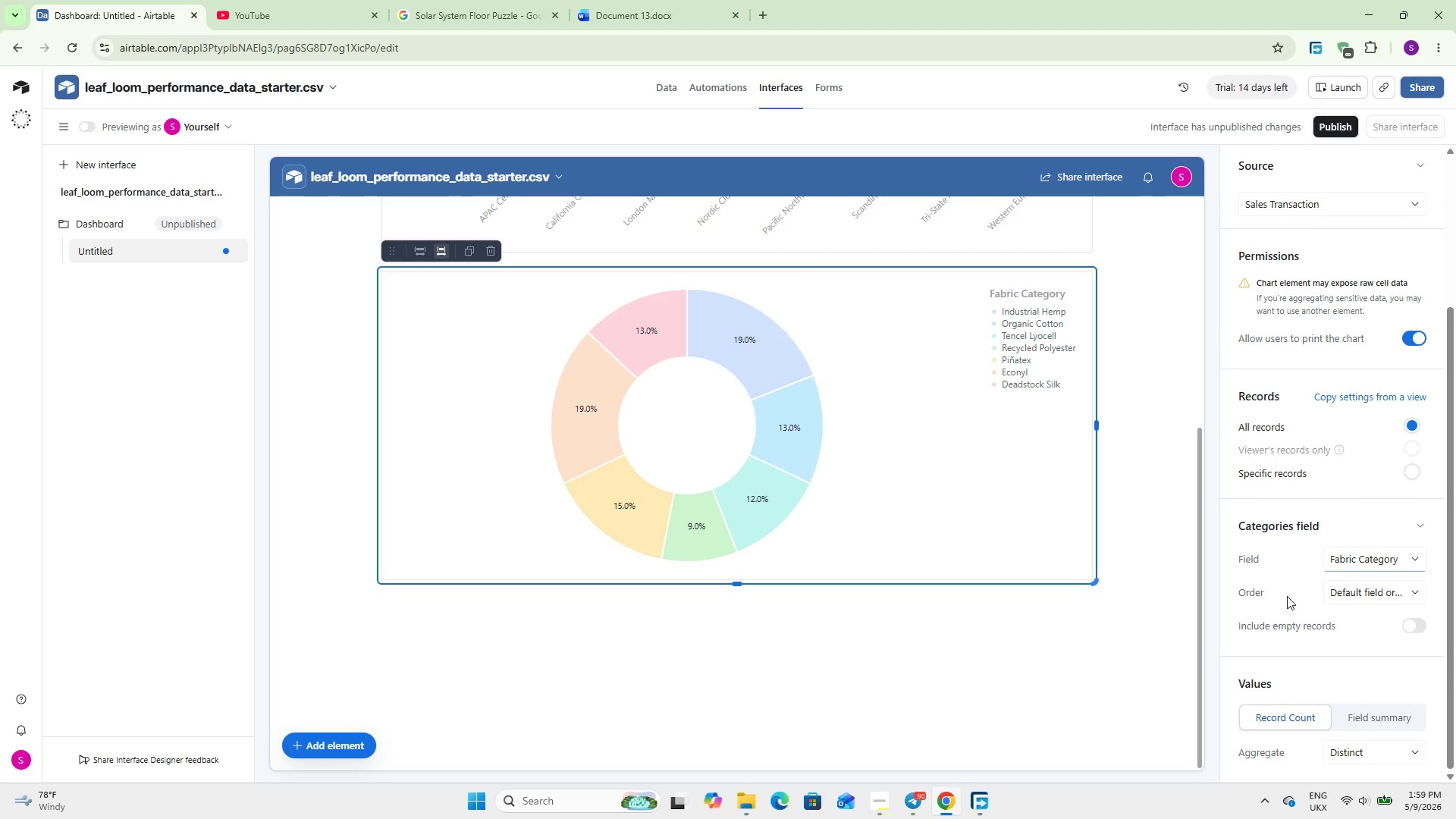 
scroll: coordinate [755, 623], scroll_direction: down, amount: 5.0
 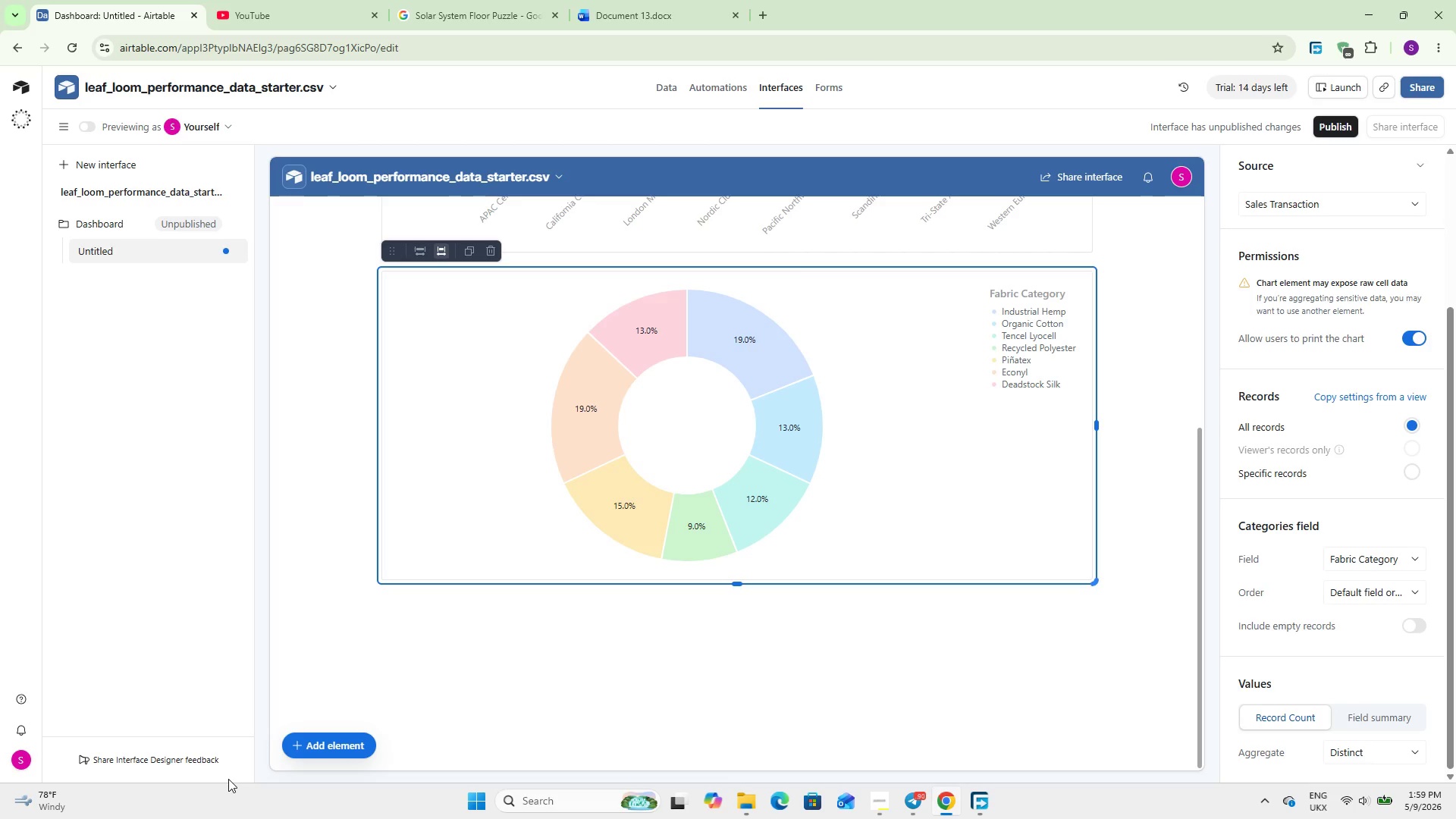 
wait(9.28)
 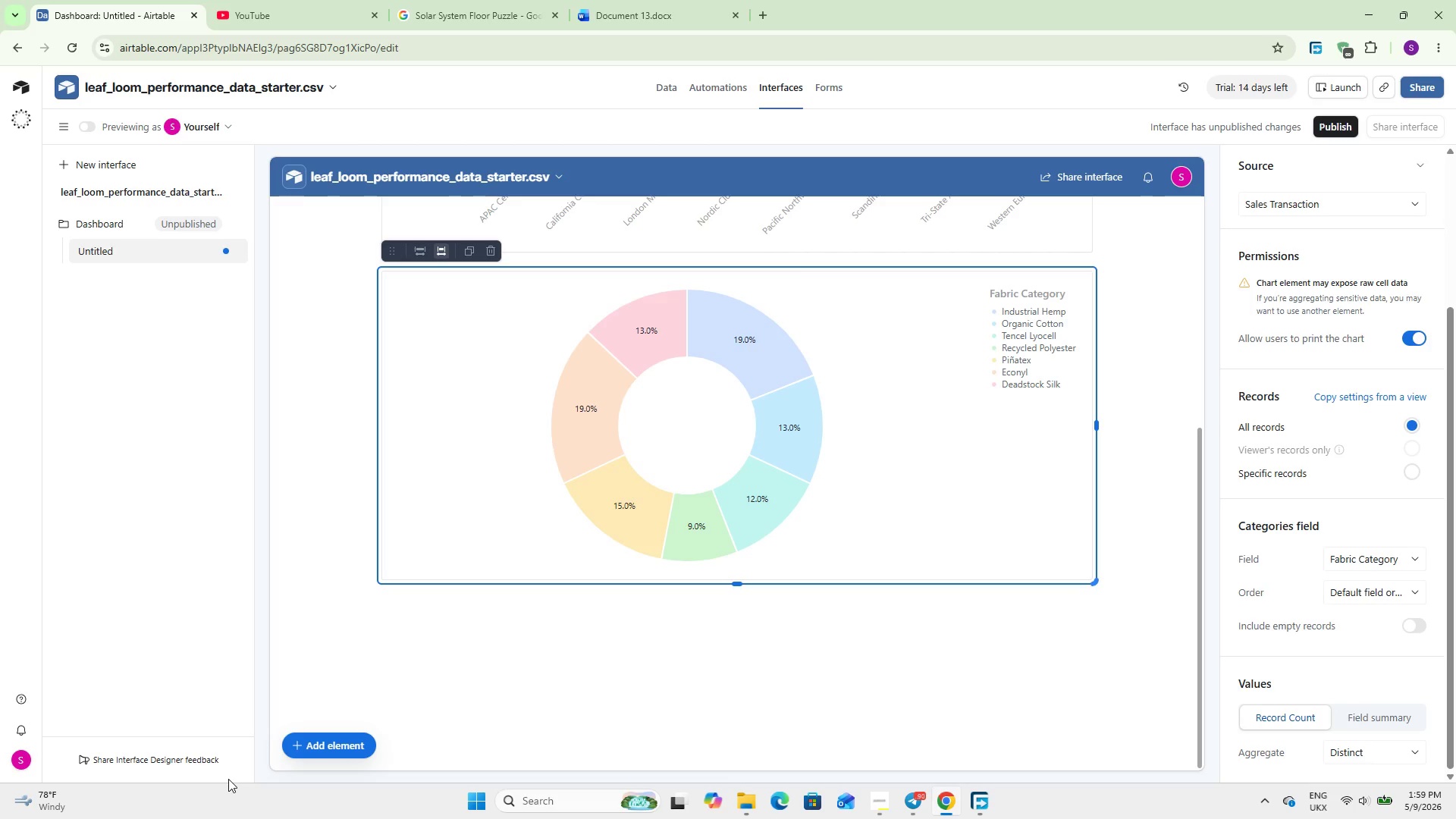 
left_click([354, 735])
 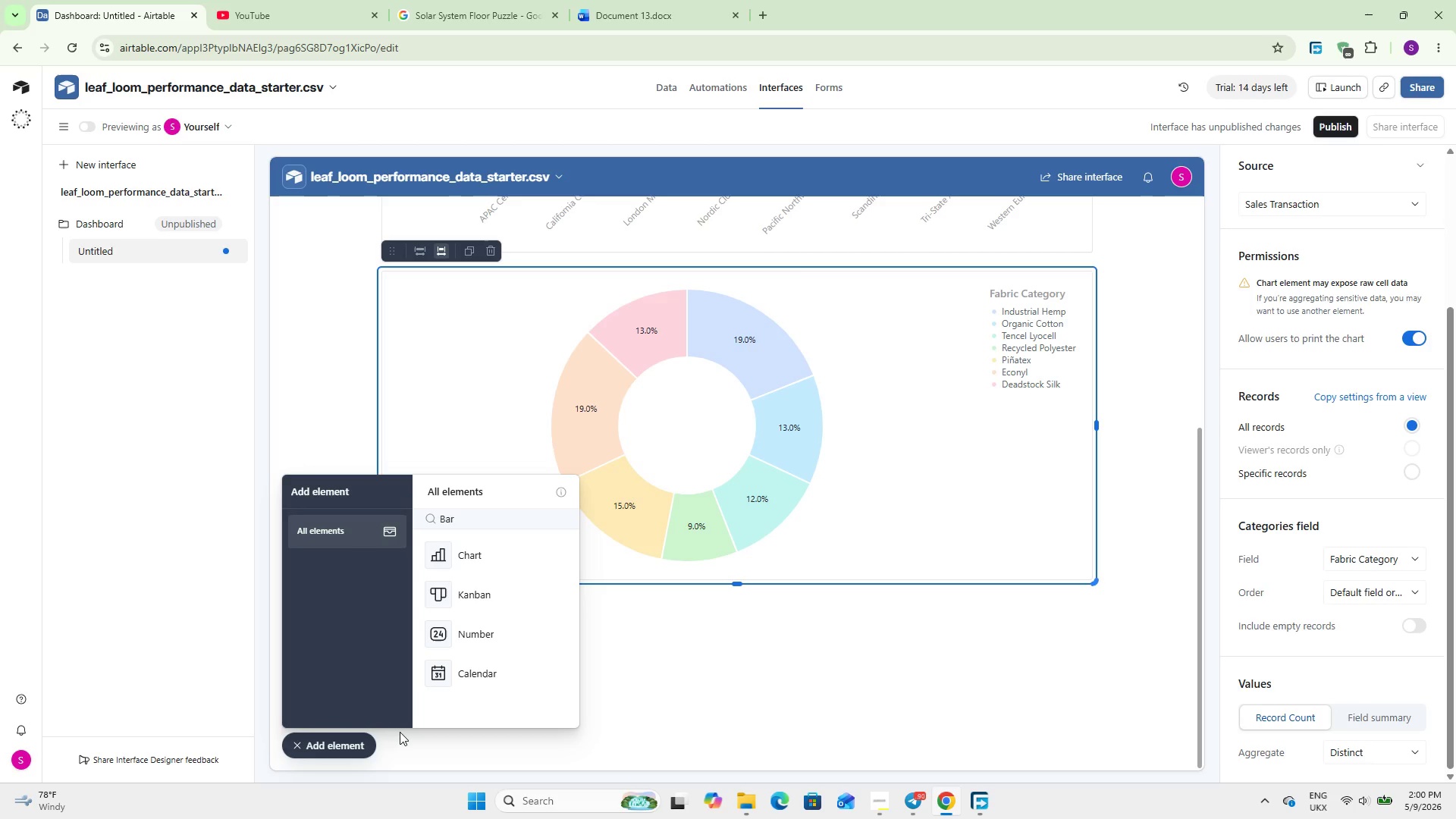 
wait(56.12)
 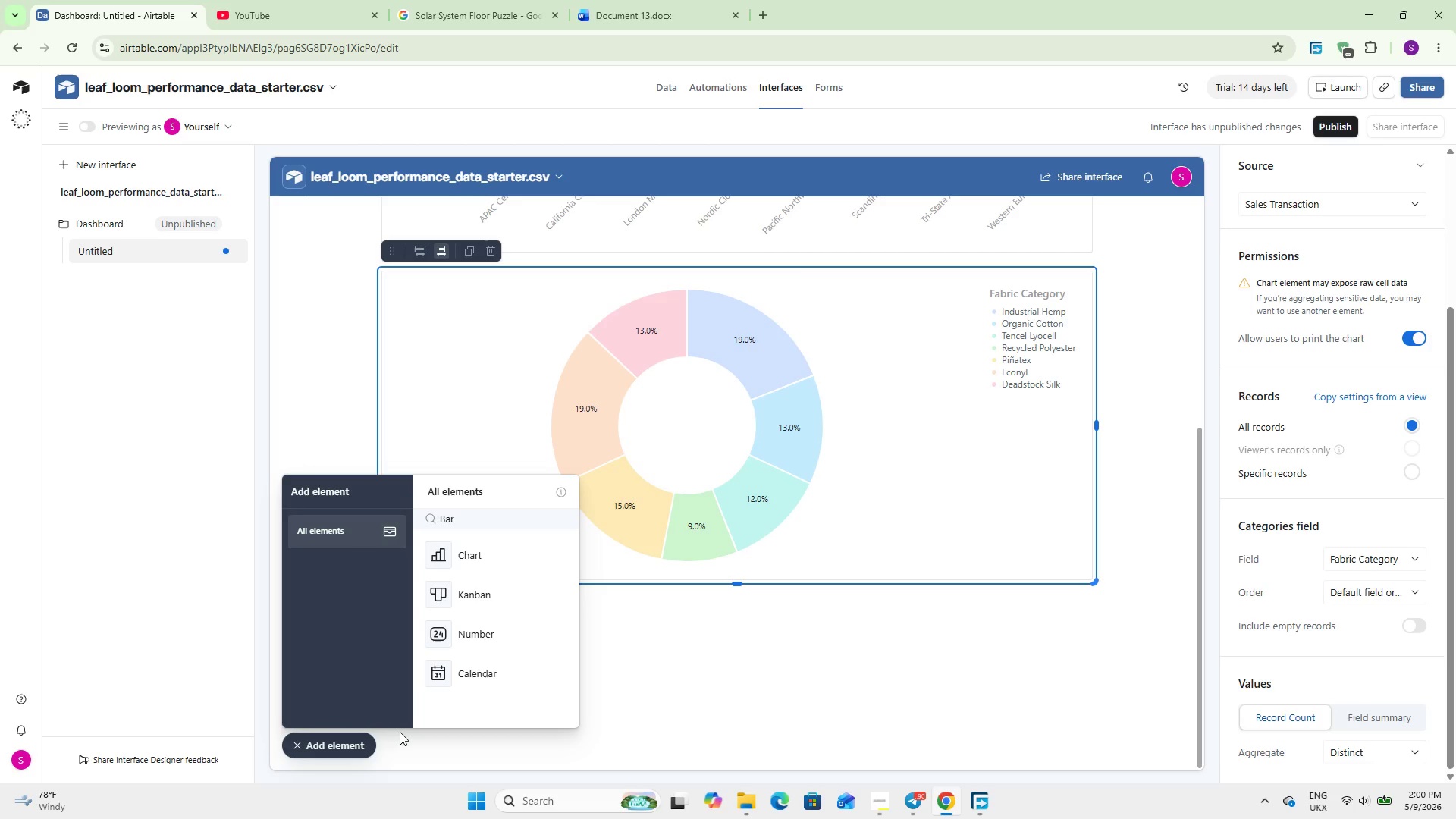 
double_click([462, 525])
 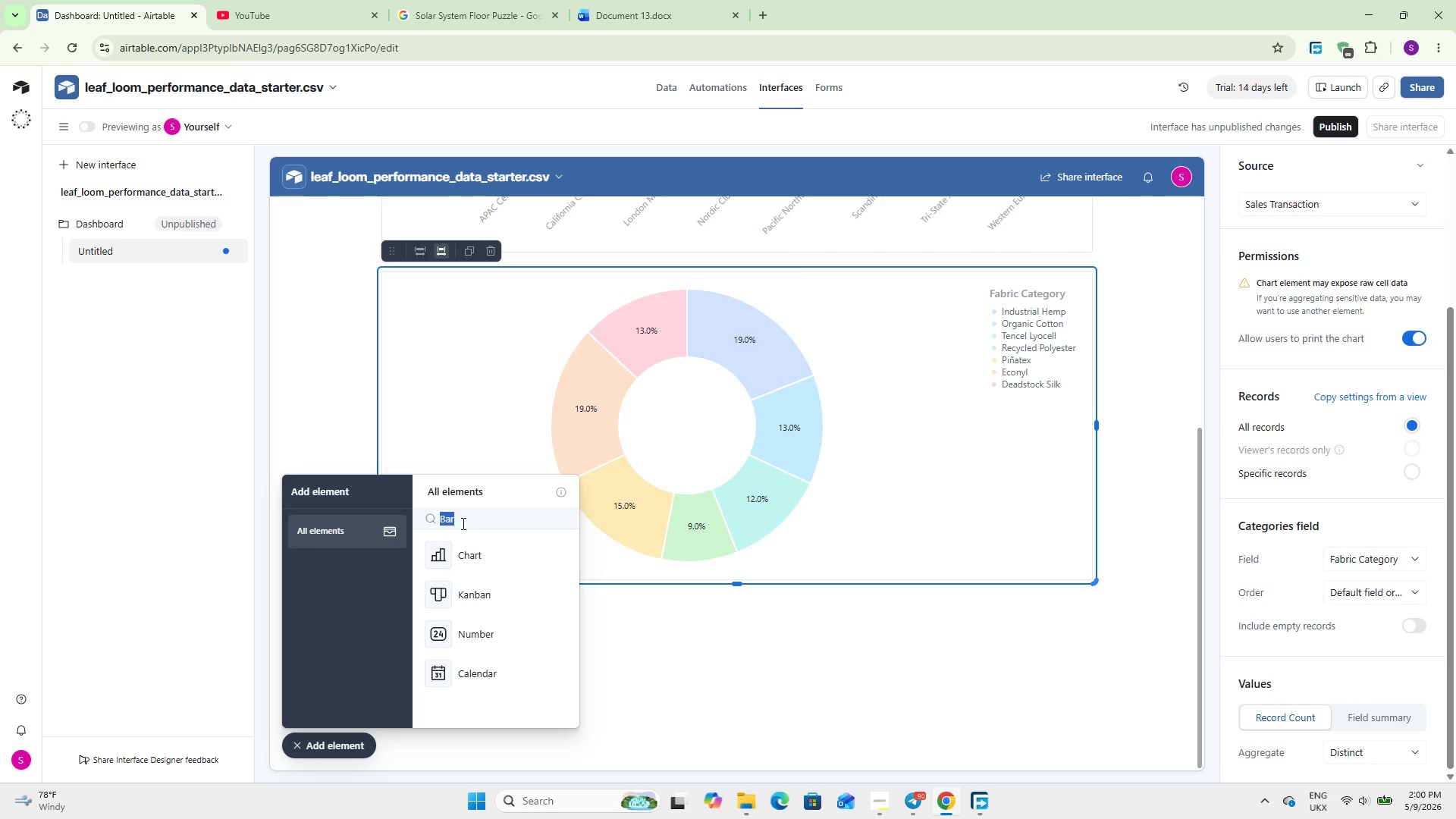 
type(grid)
 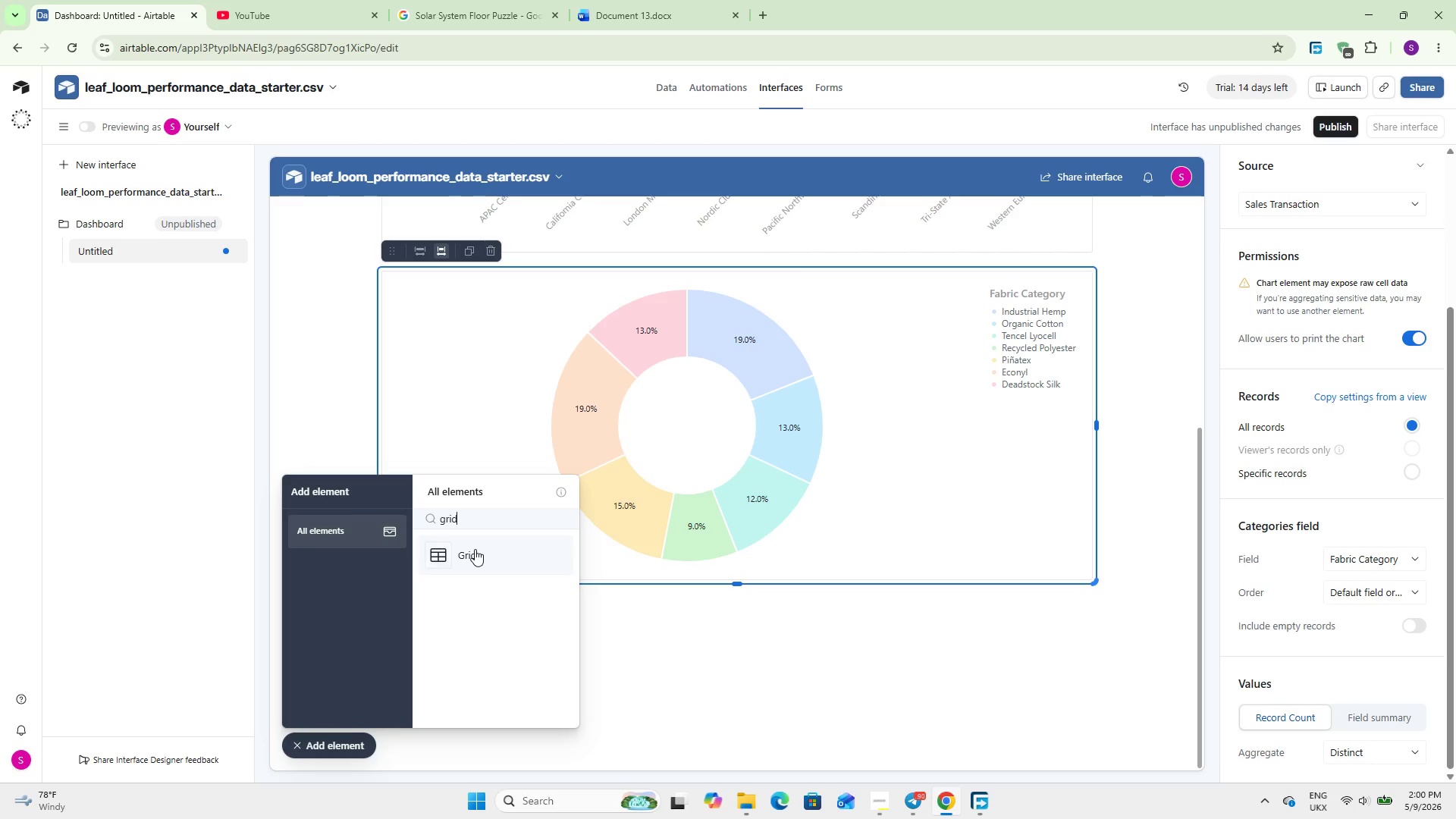 
left_click_drag(start_coordinate=[475, 549], to_coordinate=[484, 553])
 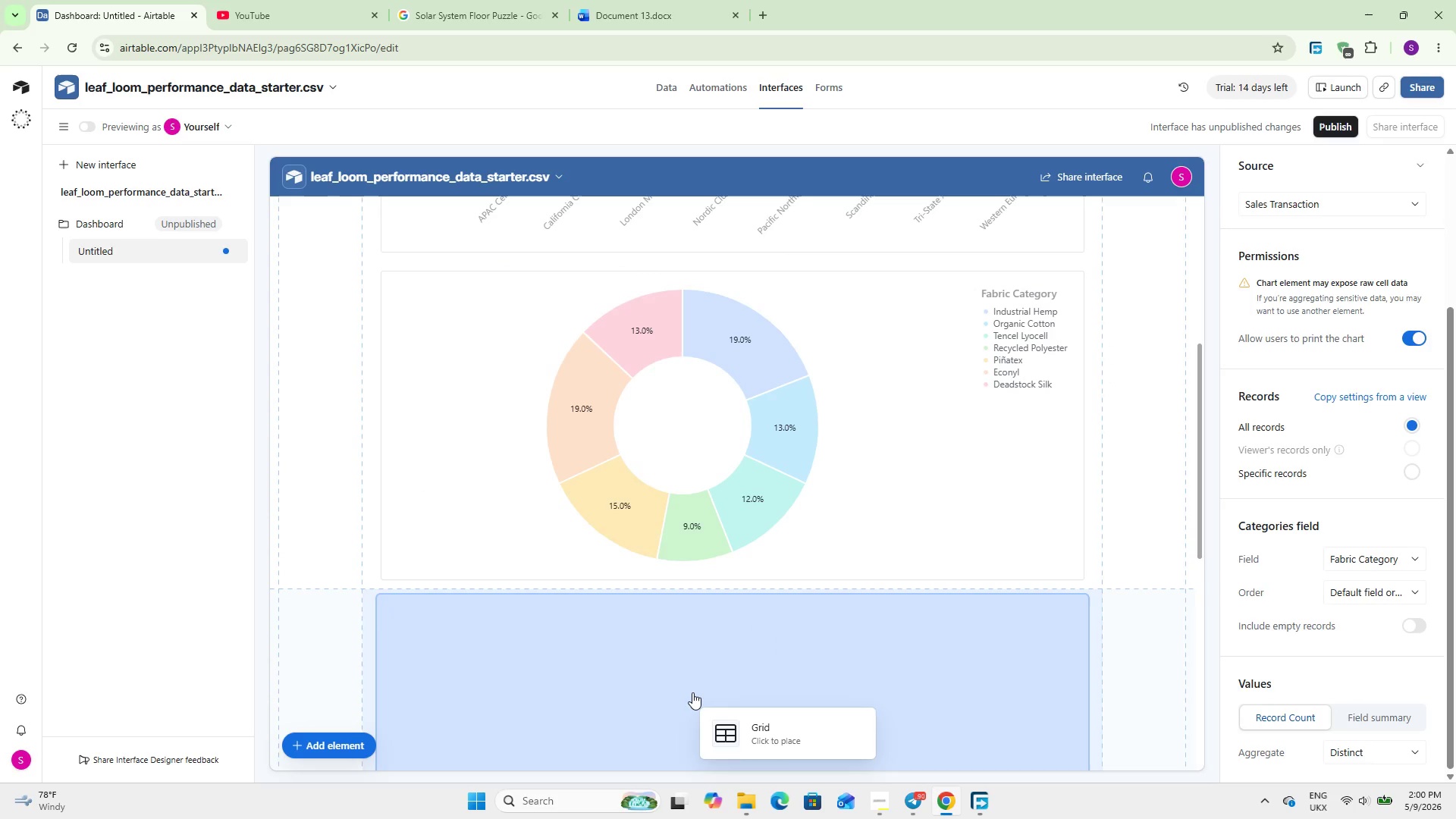 
left_click([692, 692])
 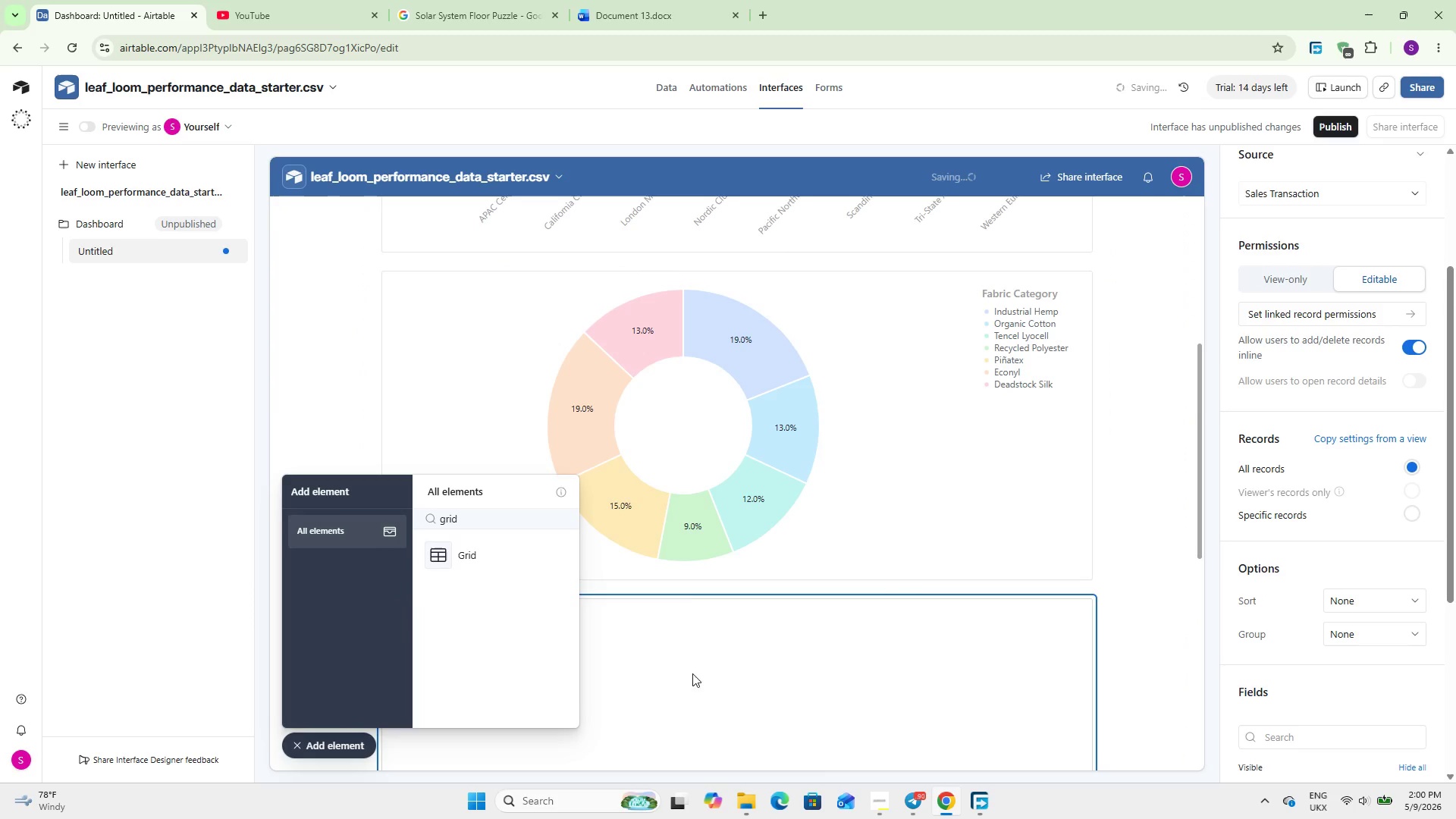 
scroll: coordinate [692, 594], scroll_direction: down, amount: 5.0
 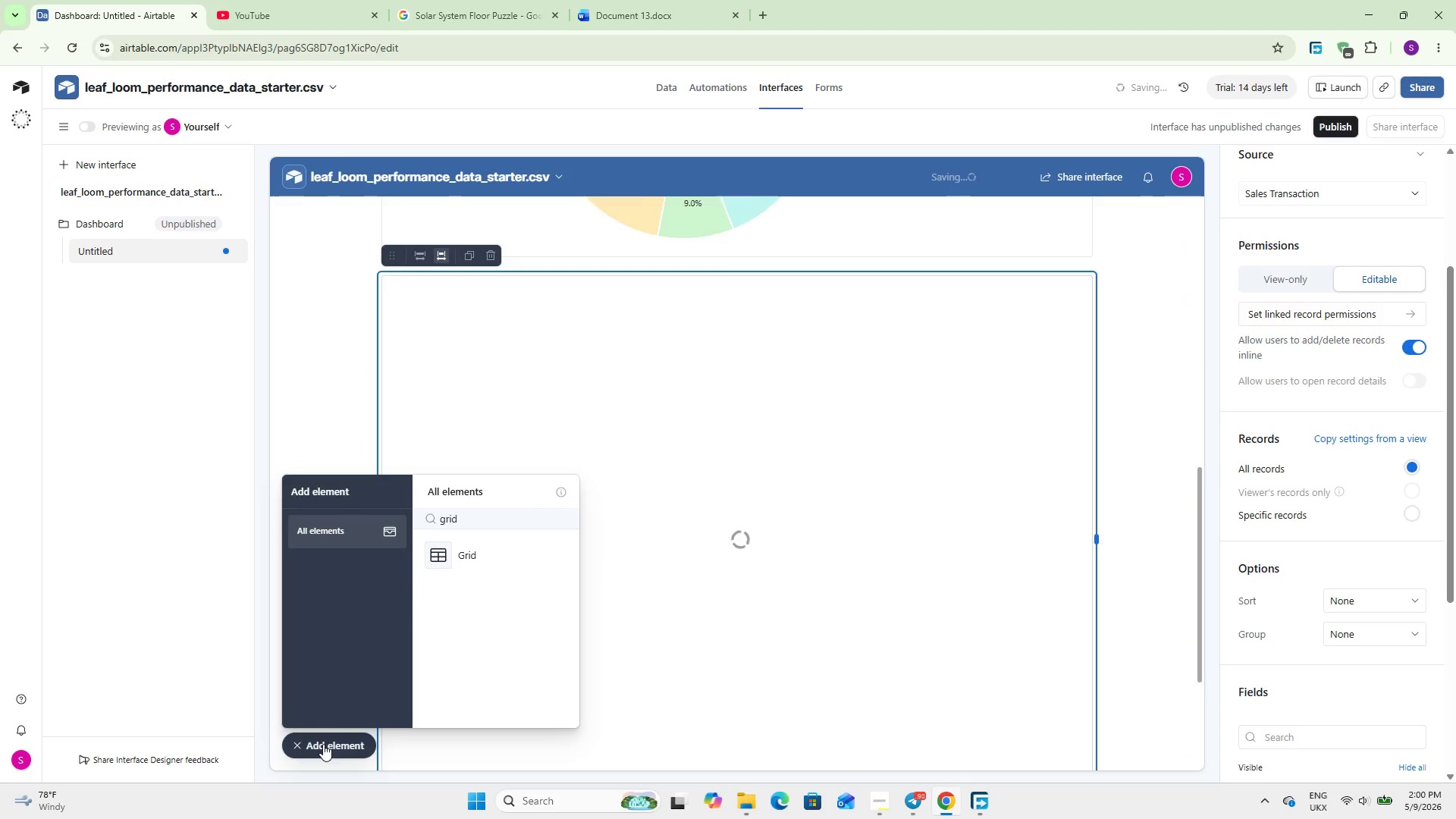 
left_click([323, 744])
 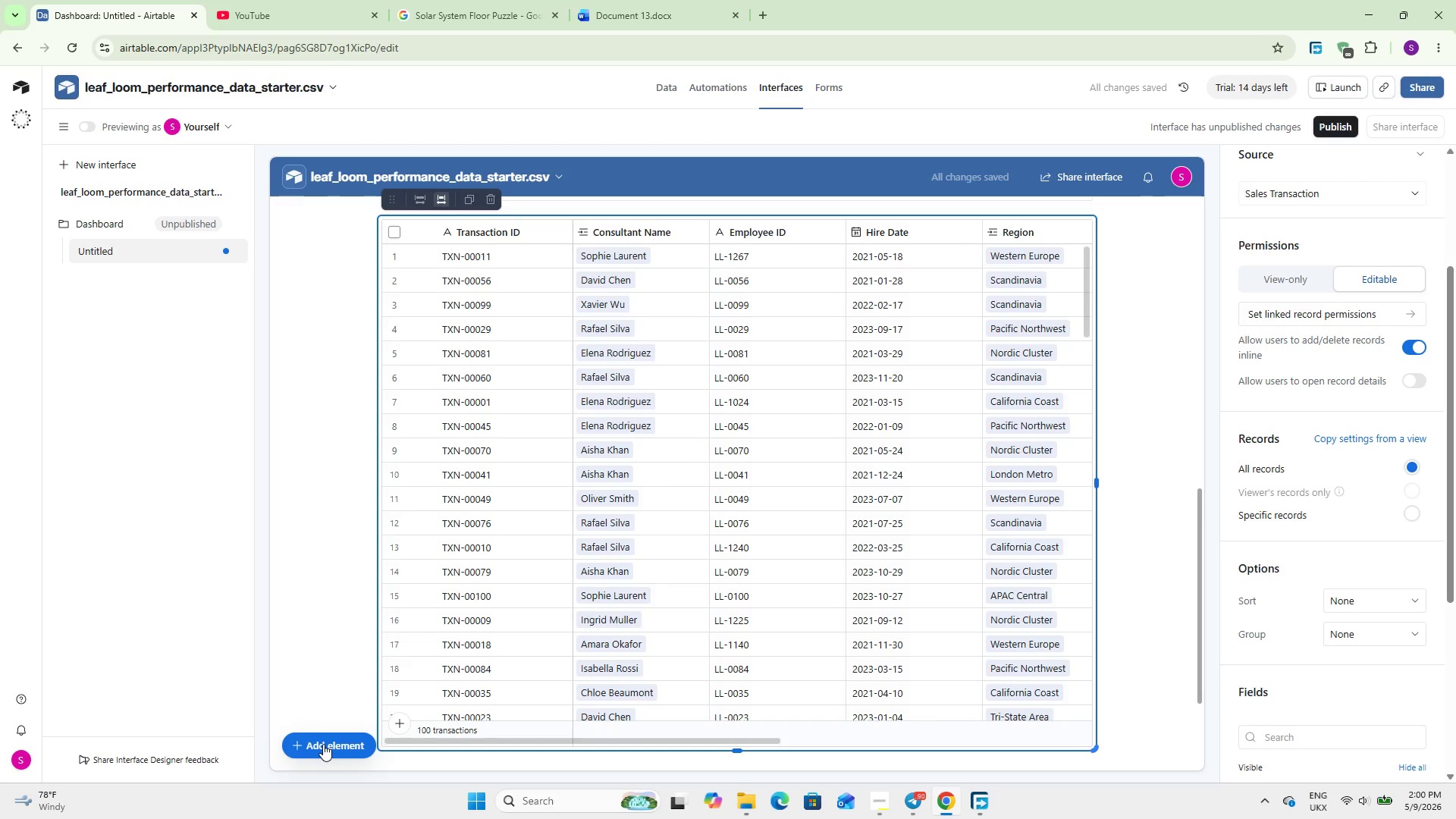 
wait(5.38)
 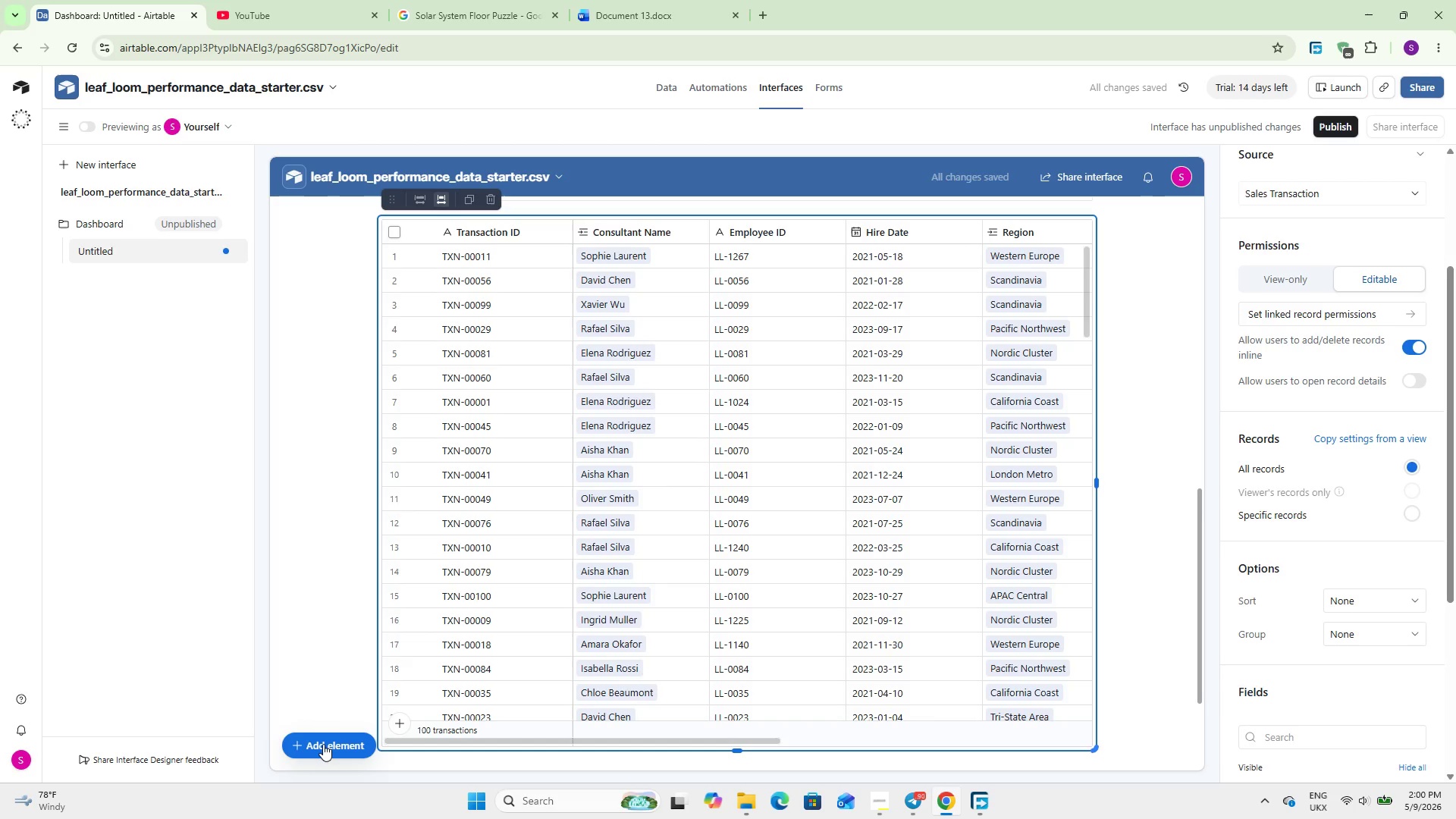 
left_click([1354, 601])
 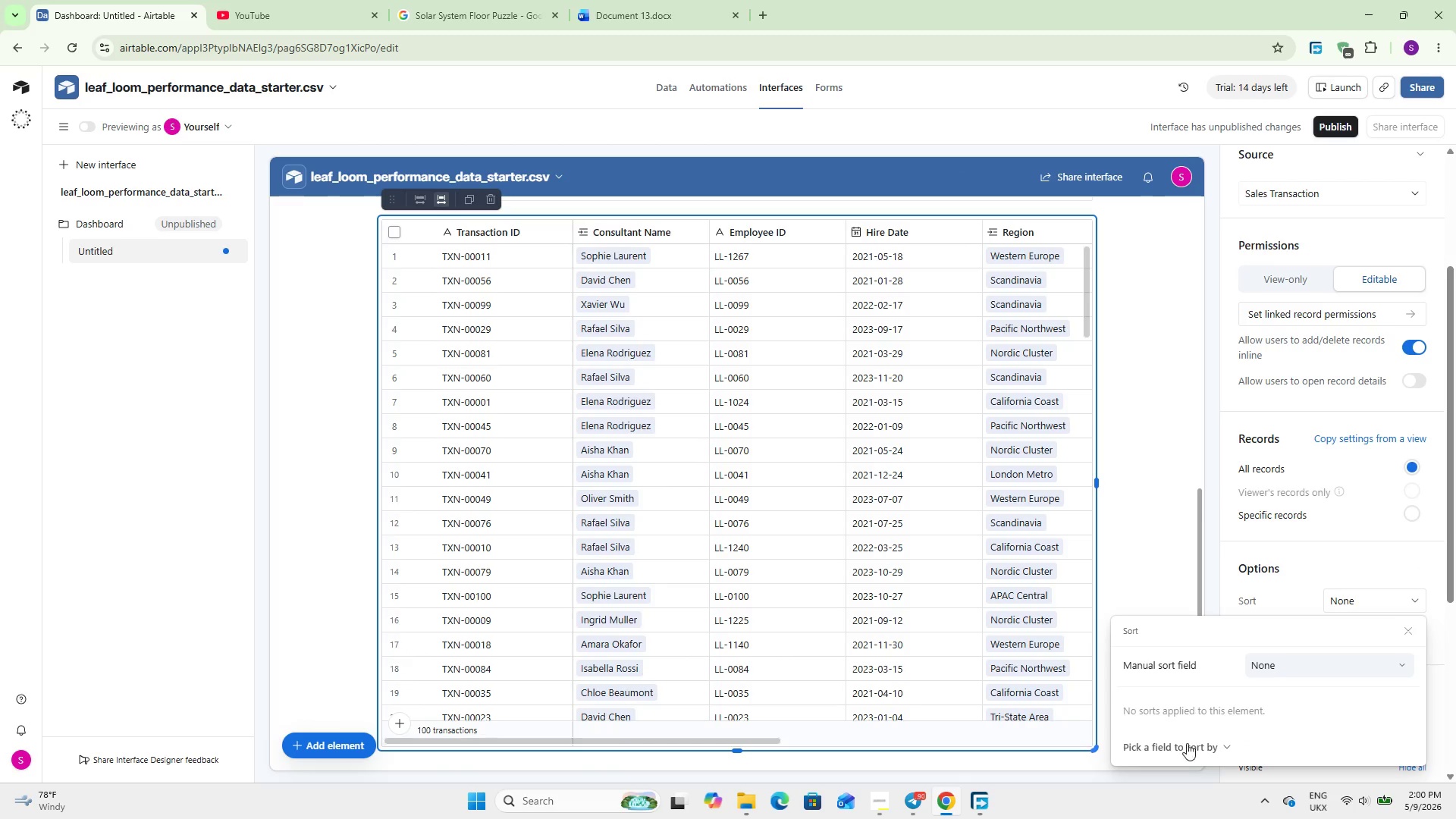 
left_click([1181, 748])
 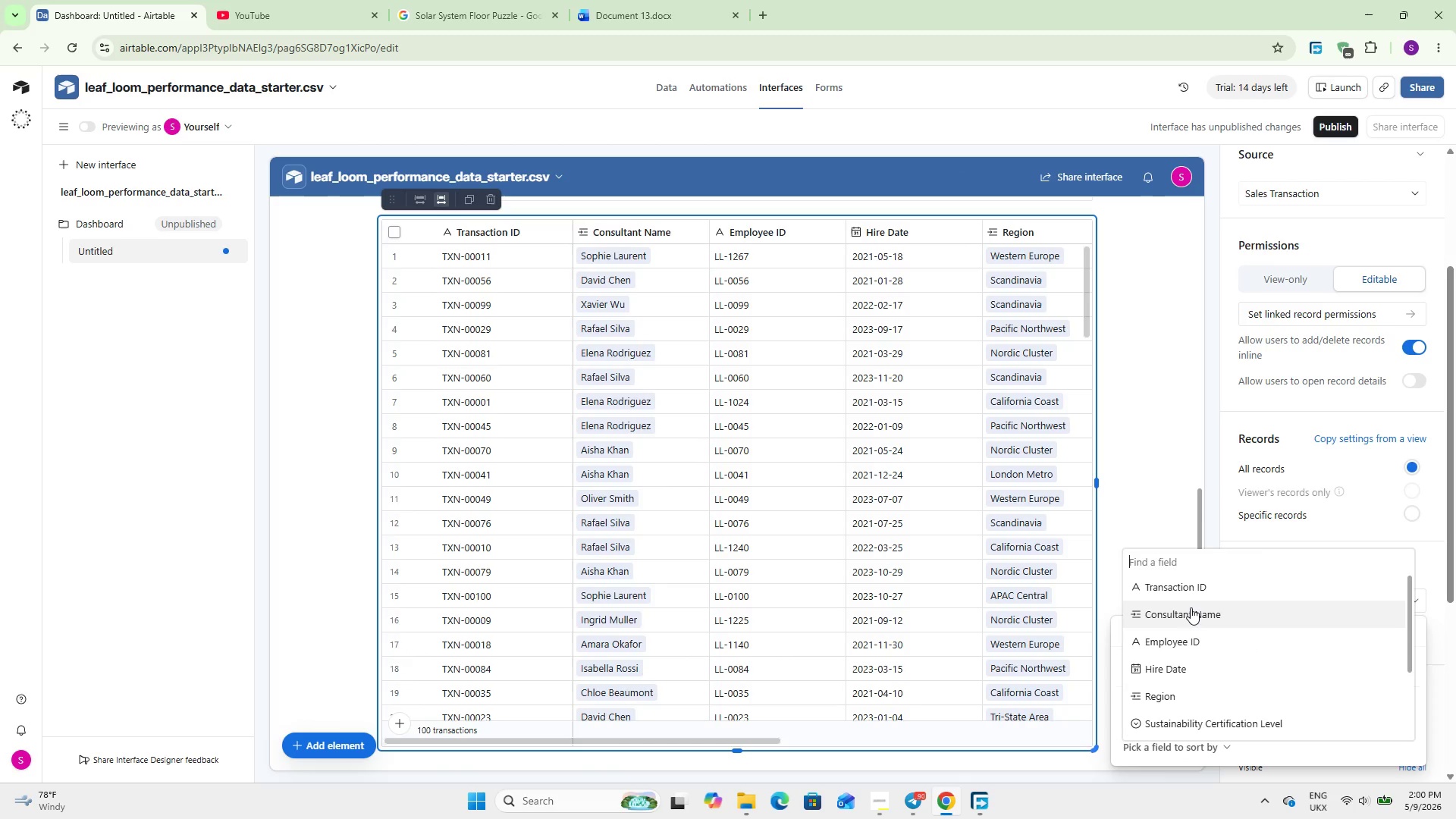 
scroll: coordinate [1191, 619], scroll_direction: down, amount: 6.0
 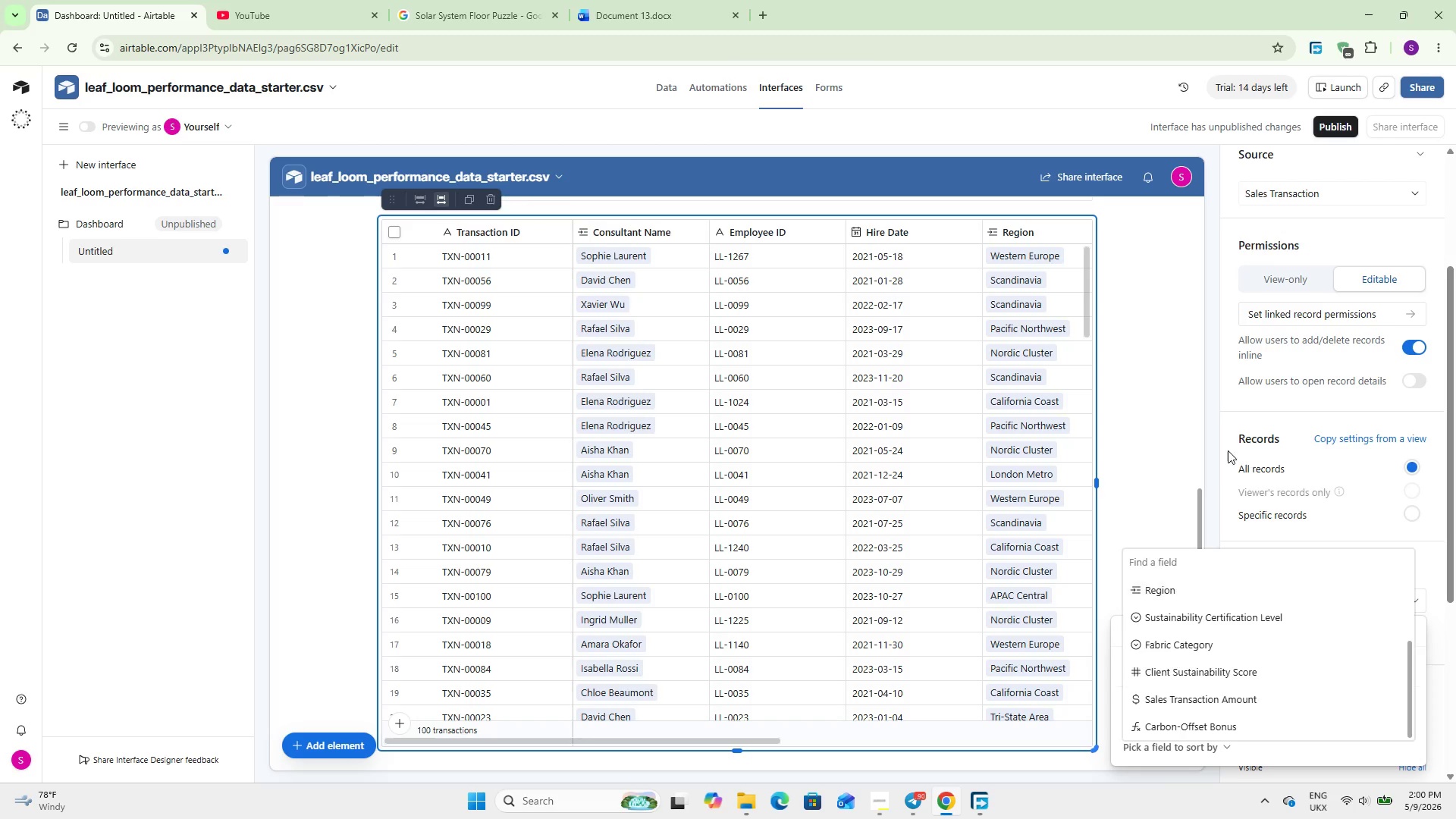 
scroll: coordinate [1242, 386], scroll_direction: up, amount: 6.0
 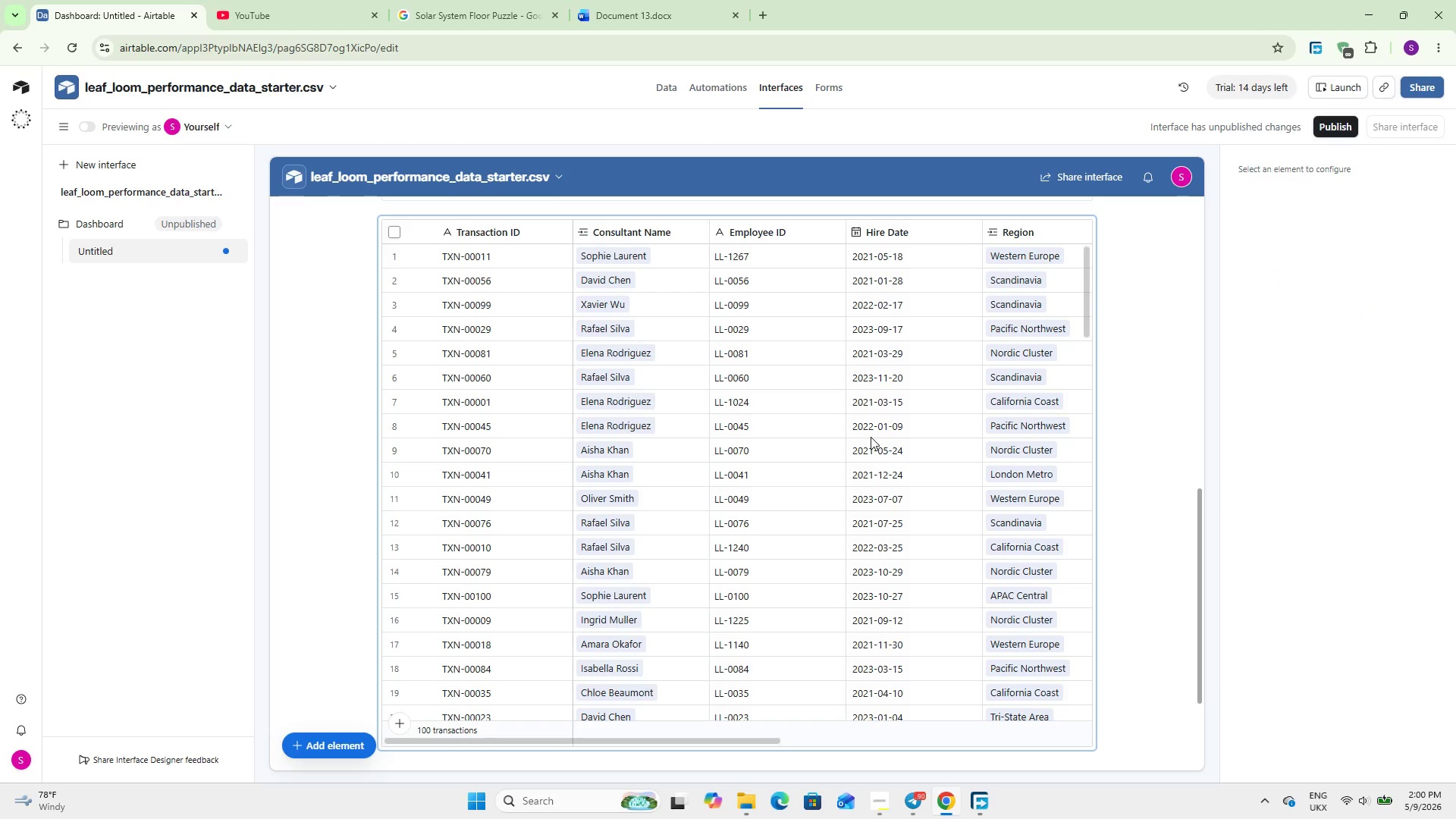 
left_click([871, 437])
 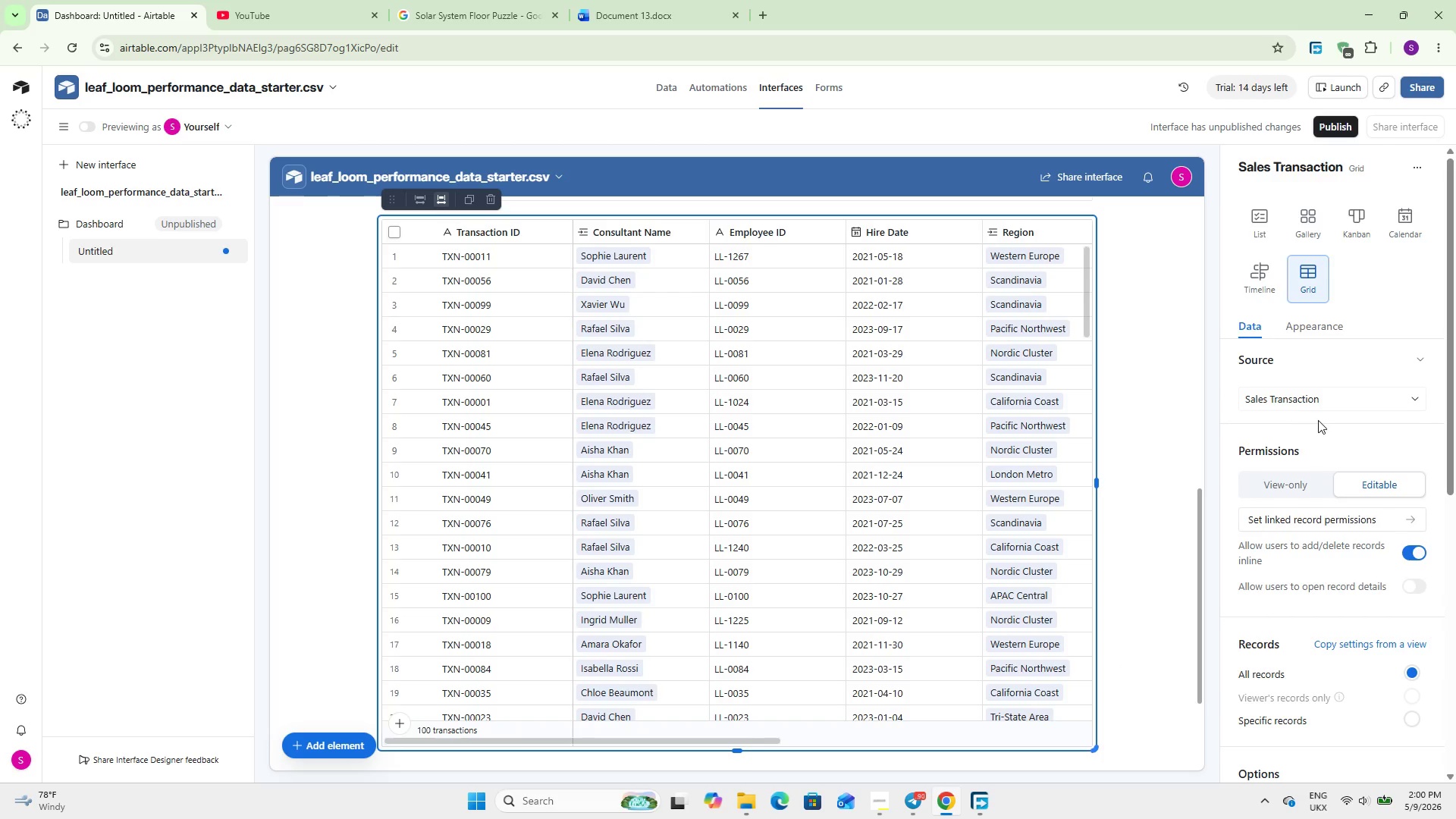 
scroll: coordinate [1320, 419], scroll_direction: up, amount: 7.0
 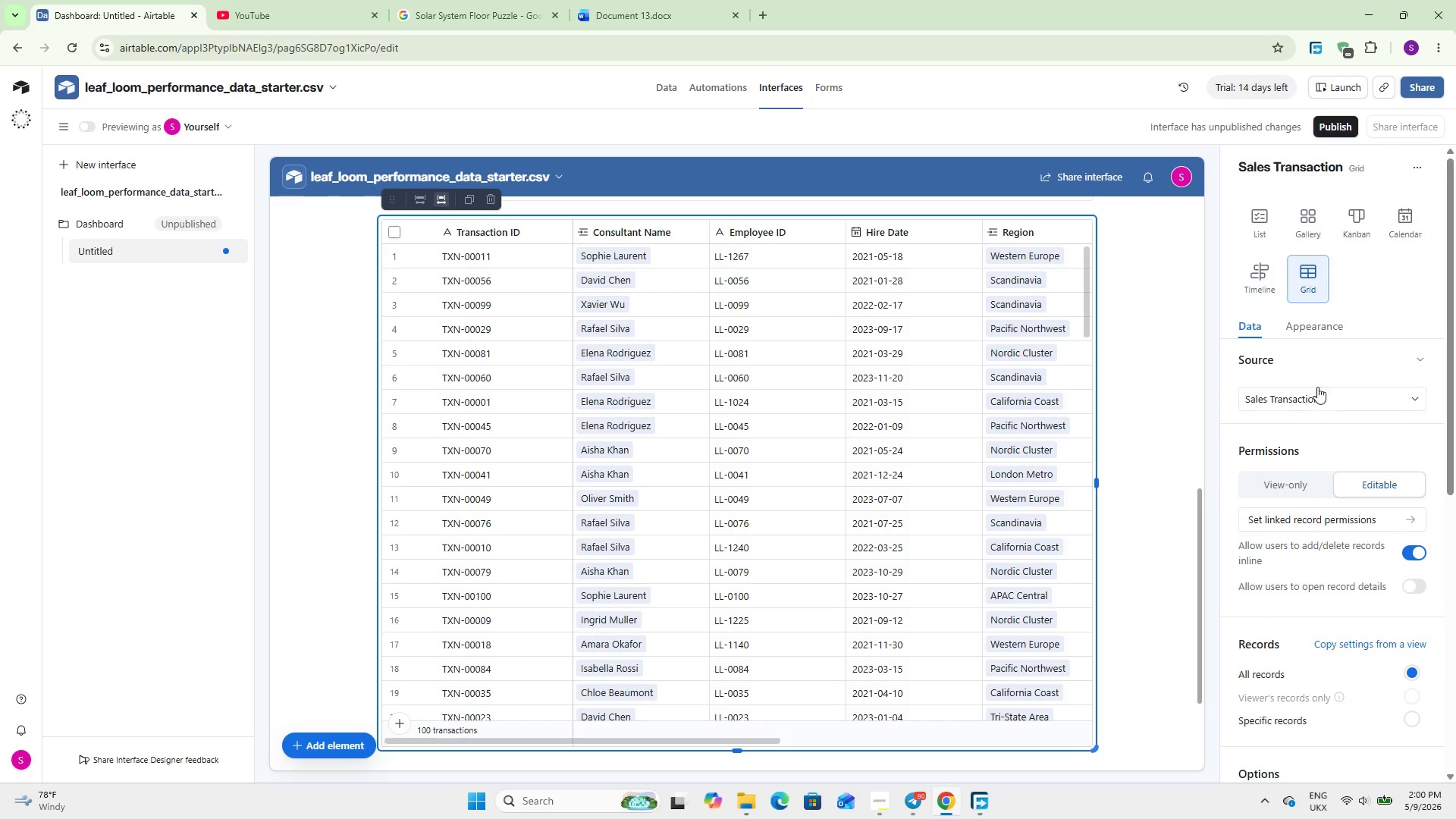 
left_click([1314, 405])
 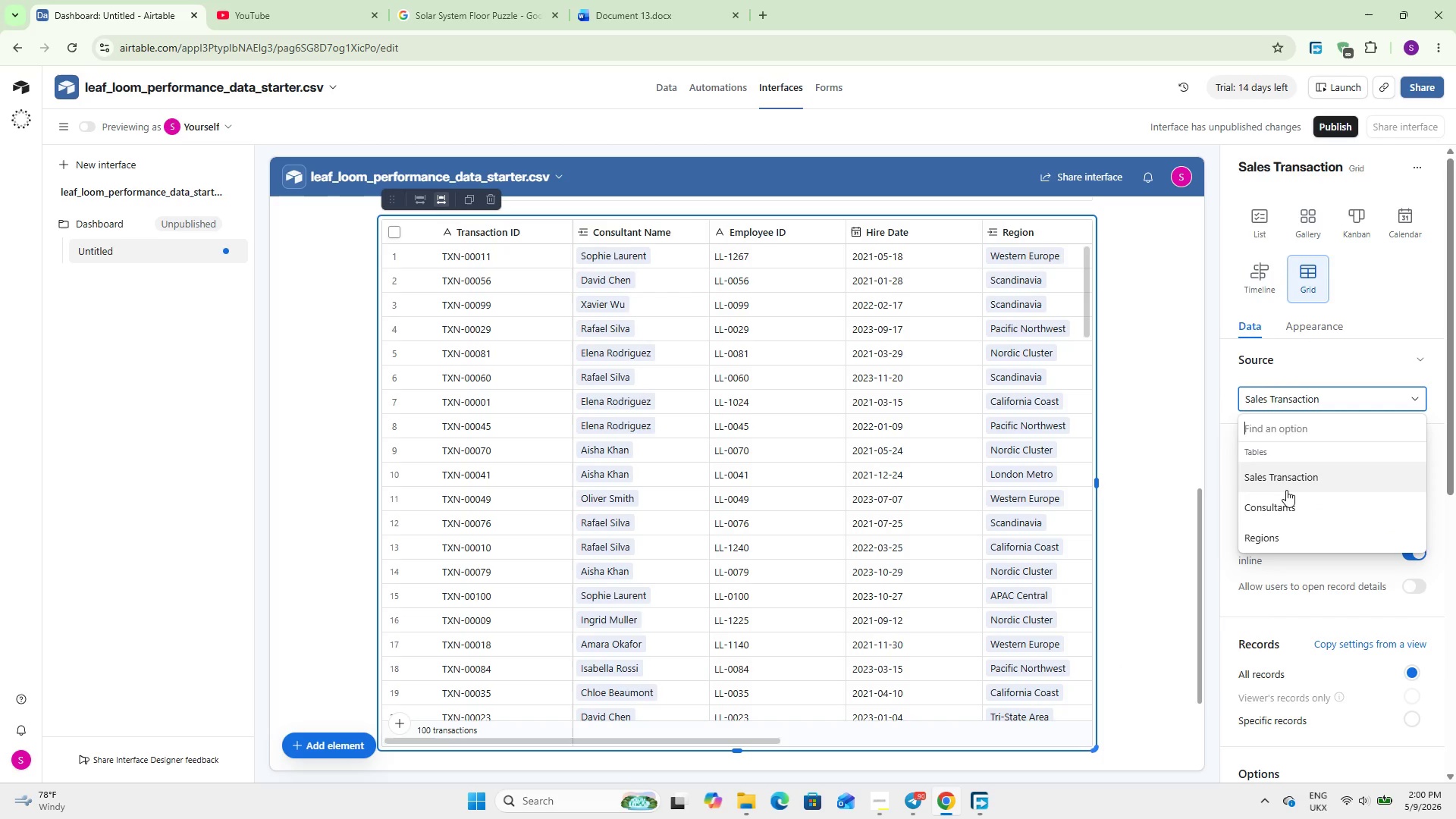 
left_click([1286, 494])
 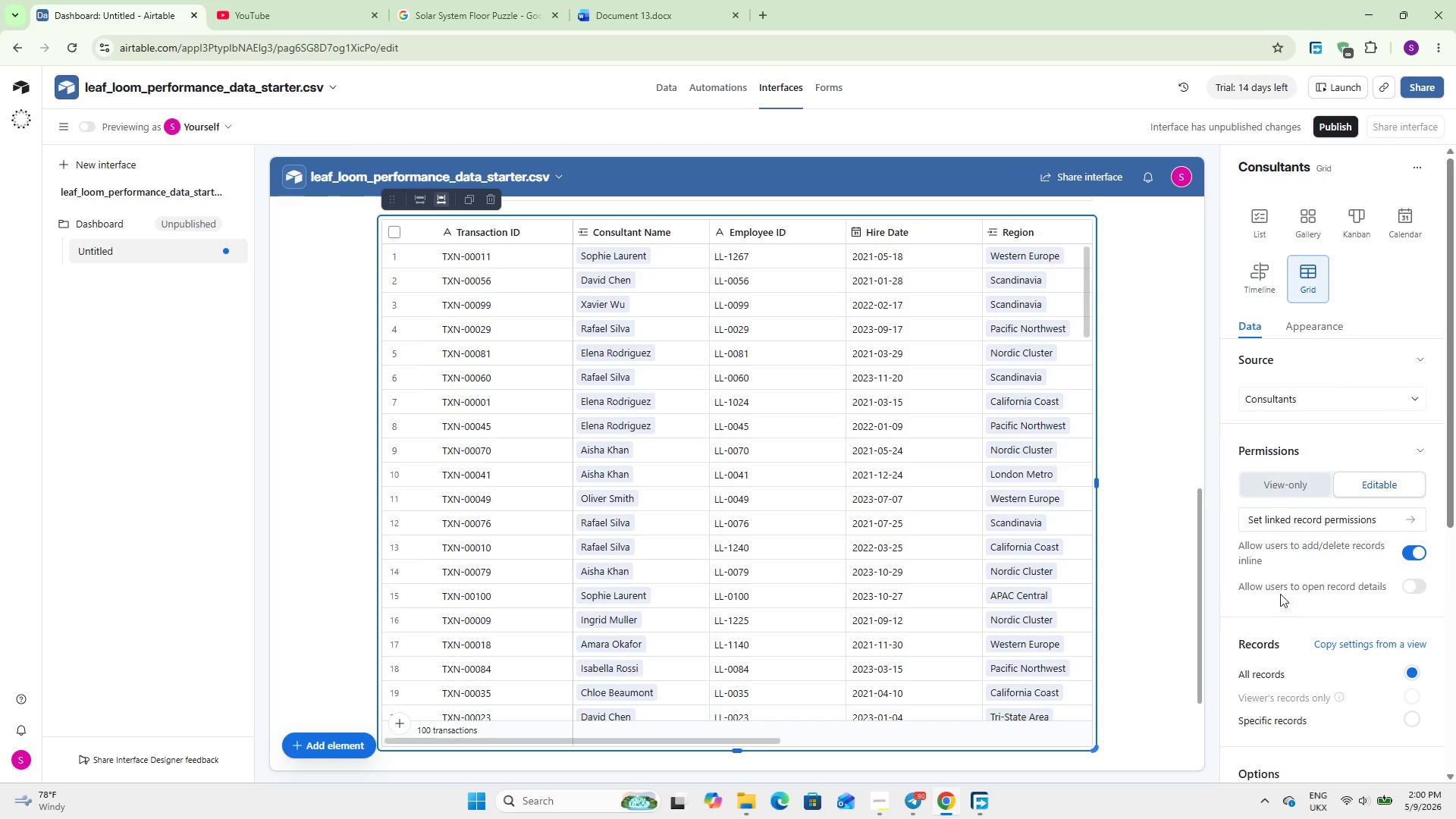 
scroll: coordinate [1280, 575], scroll_direction: down, amount: 7.0
 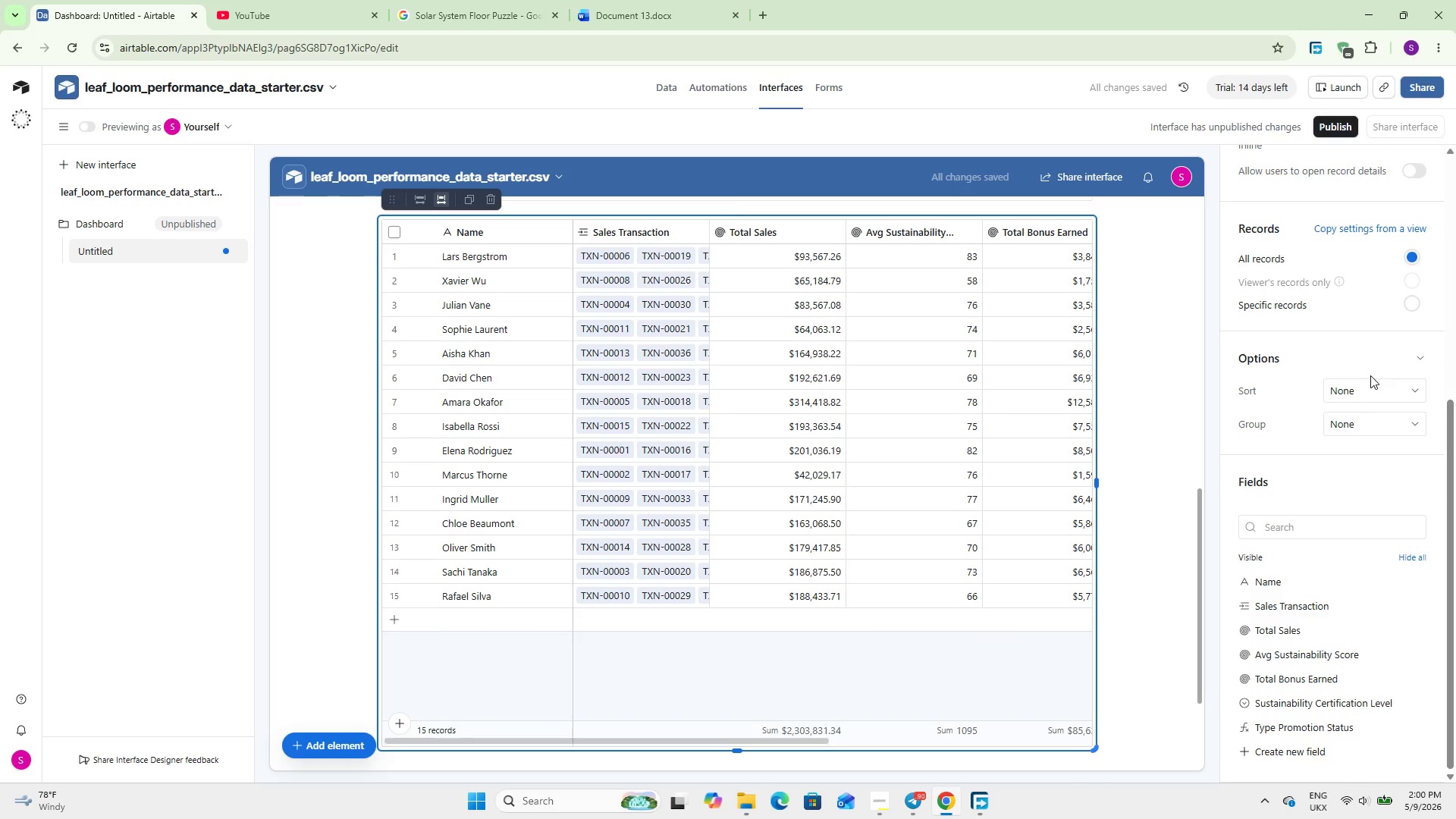 
double_click([1370, 386])
 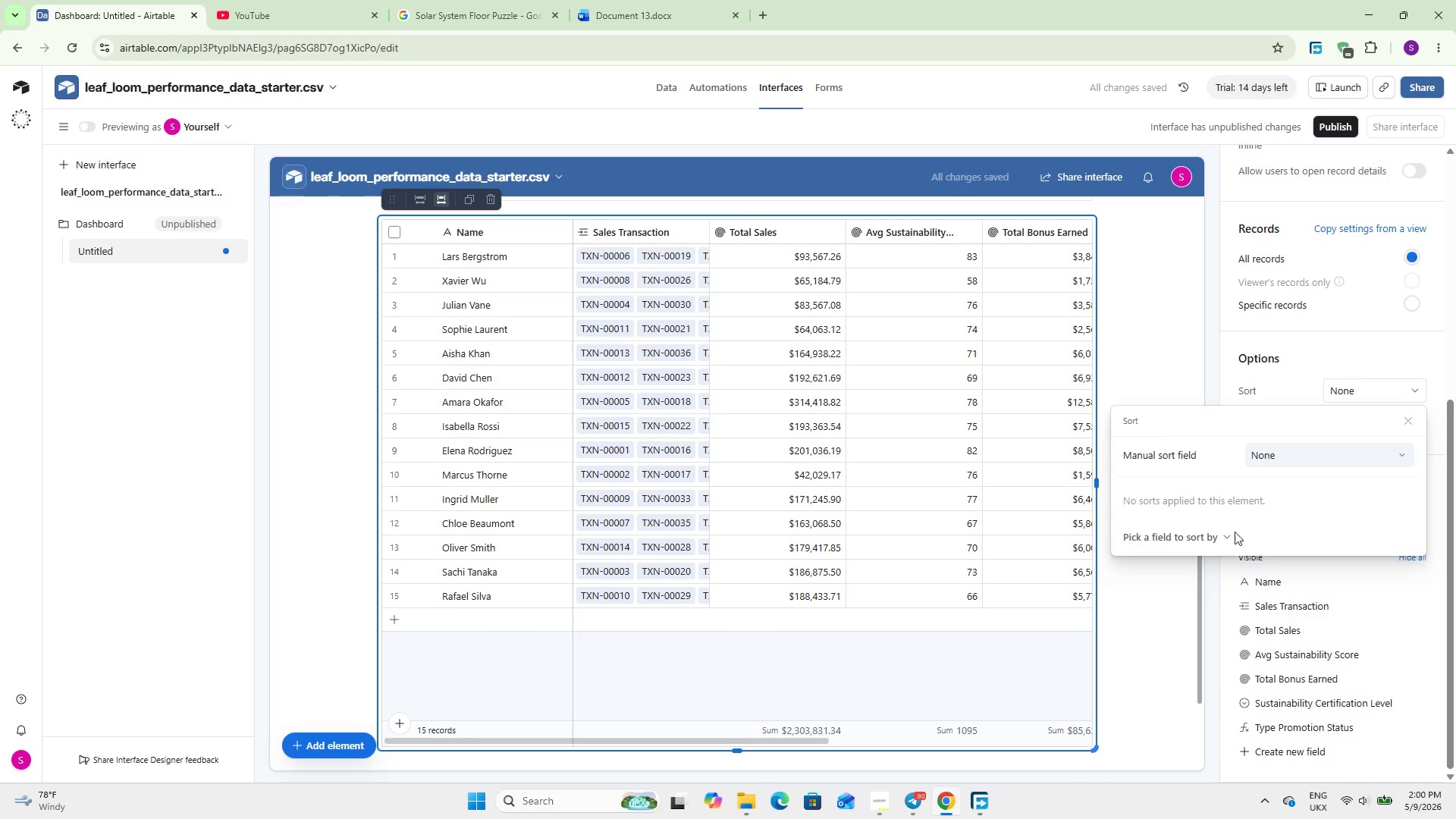 
left_click([1197, 537])
 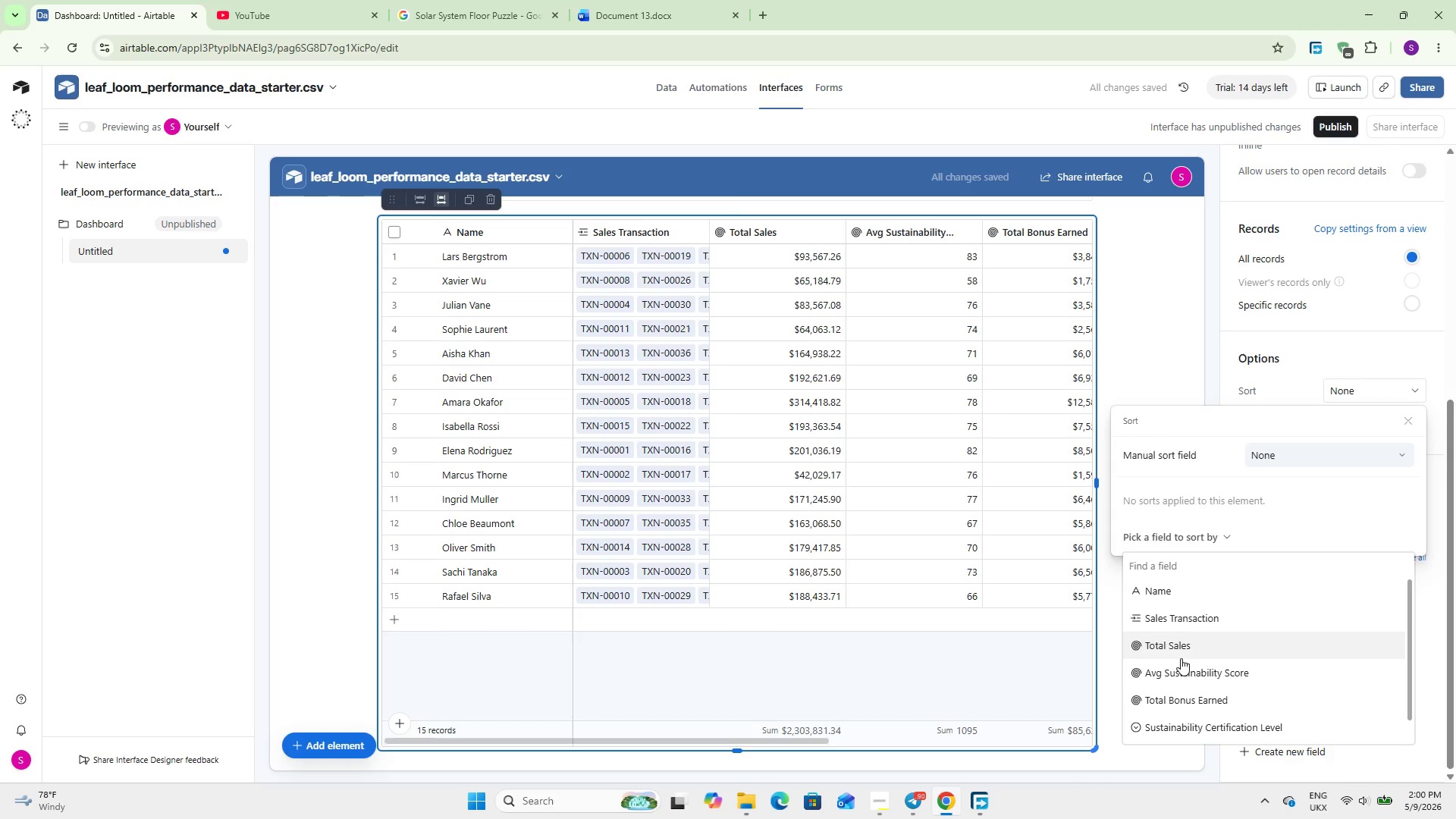 
left_click([1187, 632])
 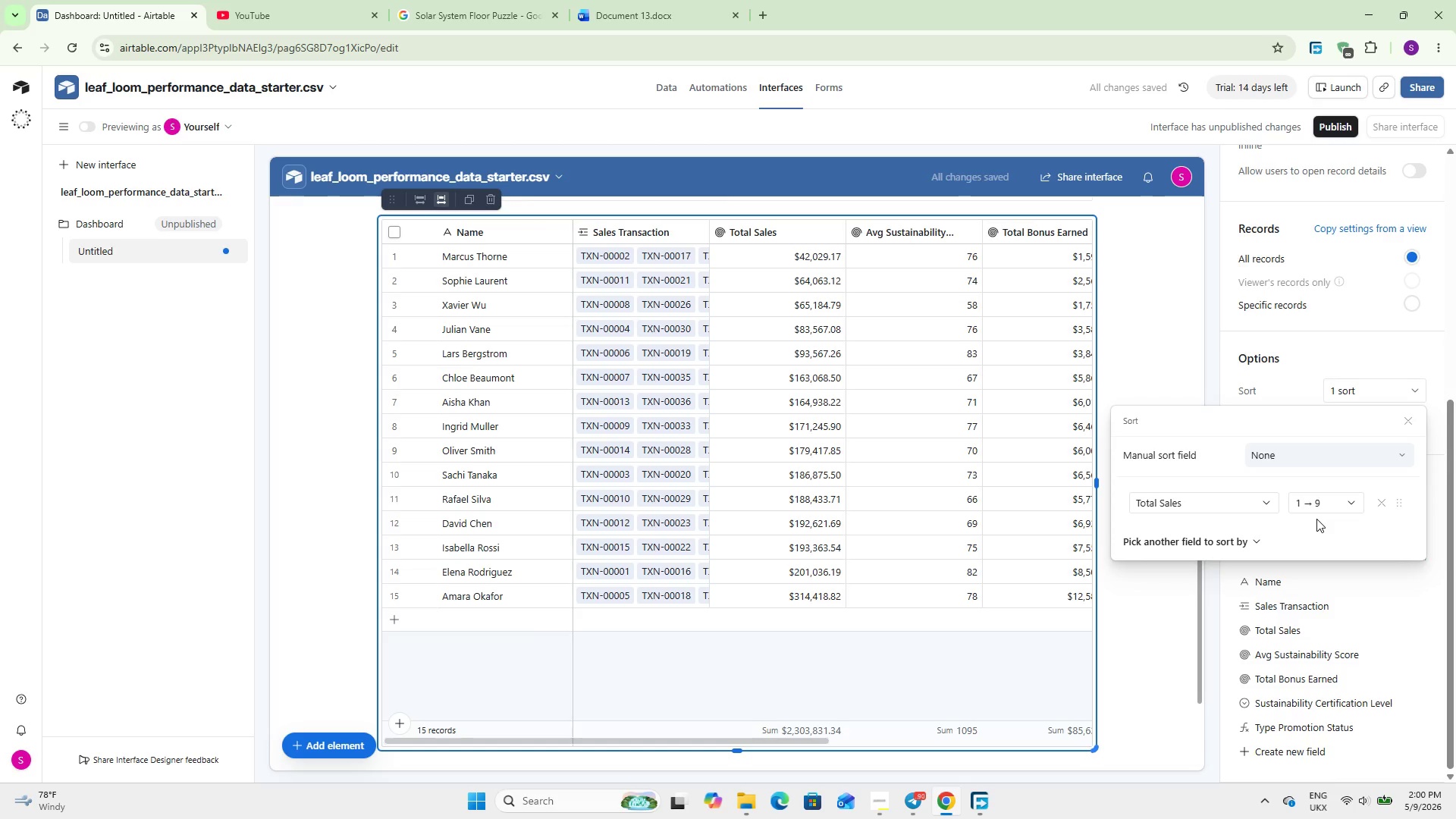 
left_click([1320, 507])
 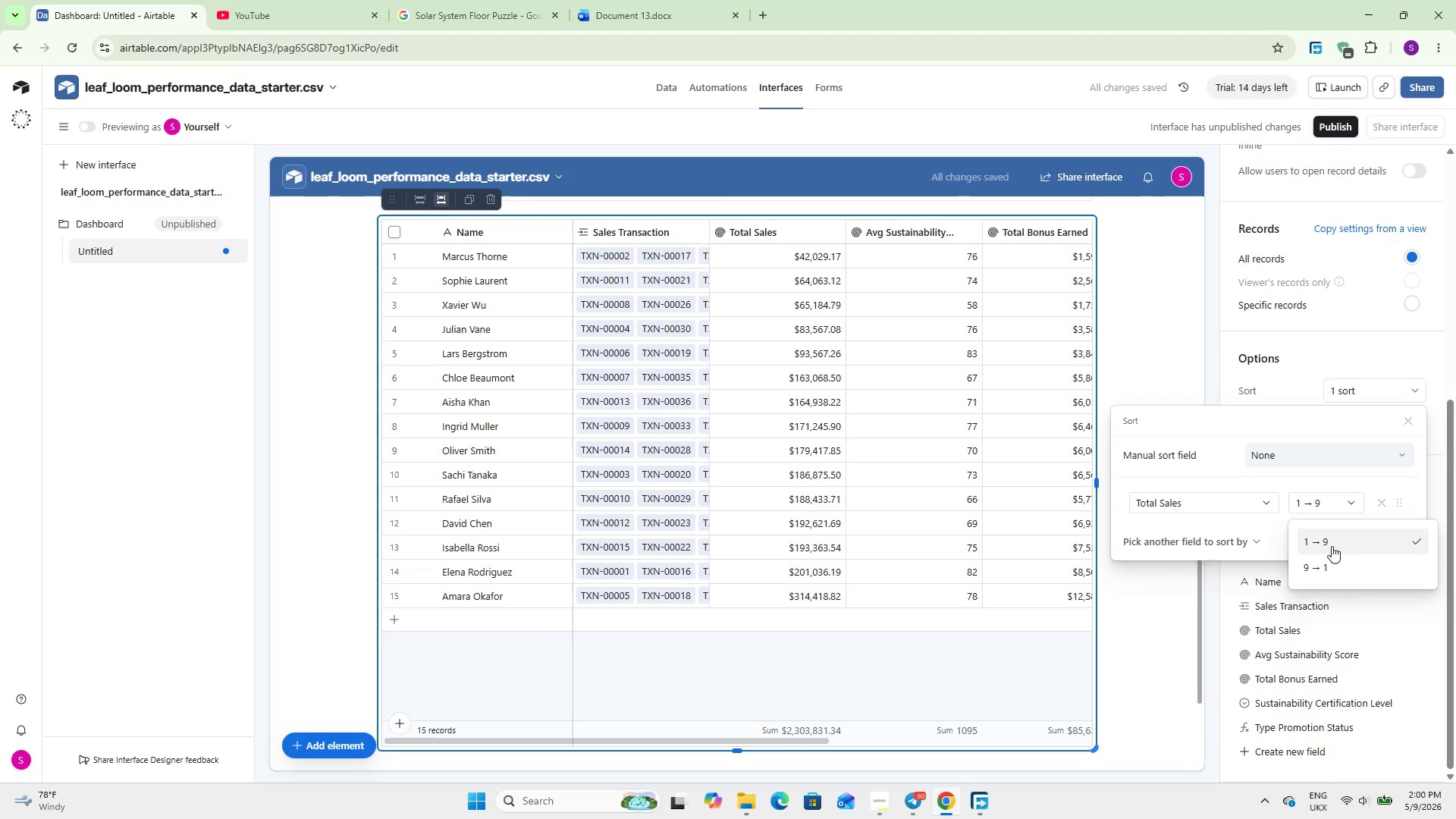 
left_click([1332, 561])
 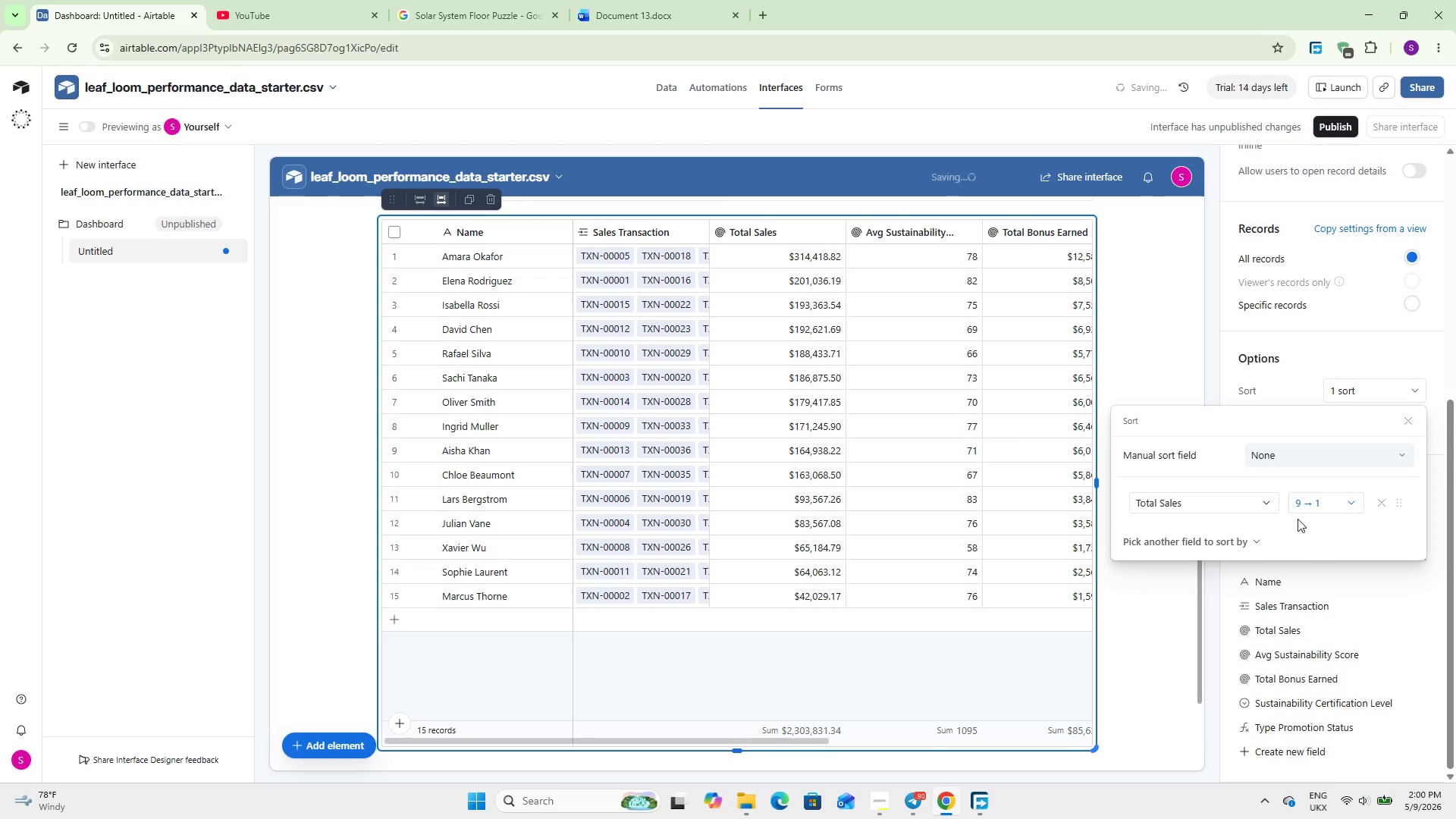 
left_click([1172, 362])
 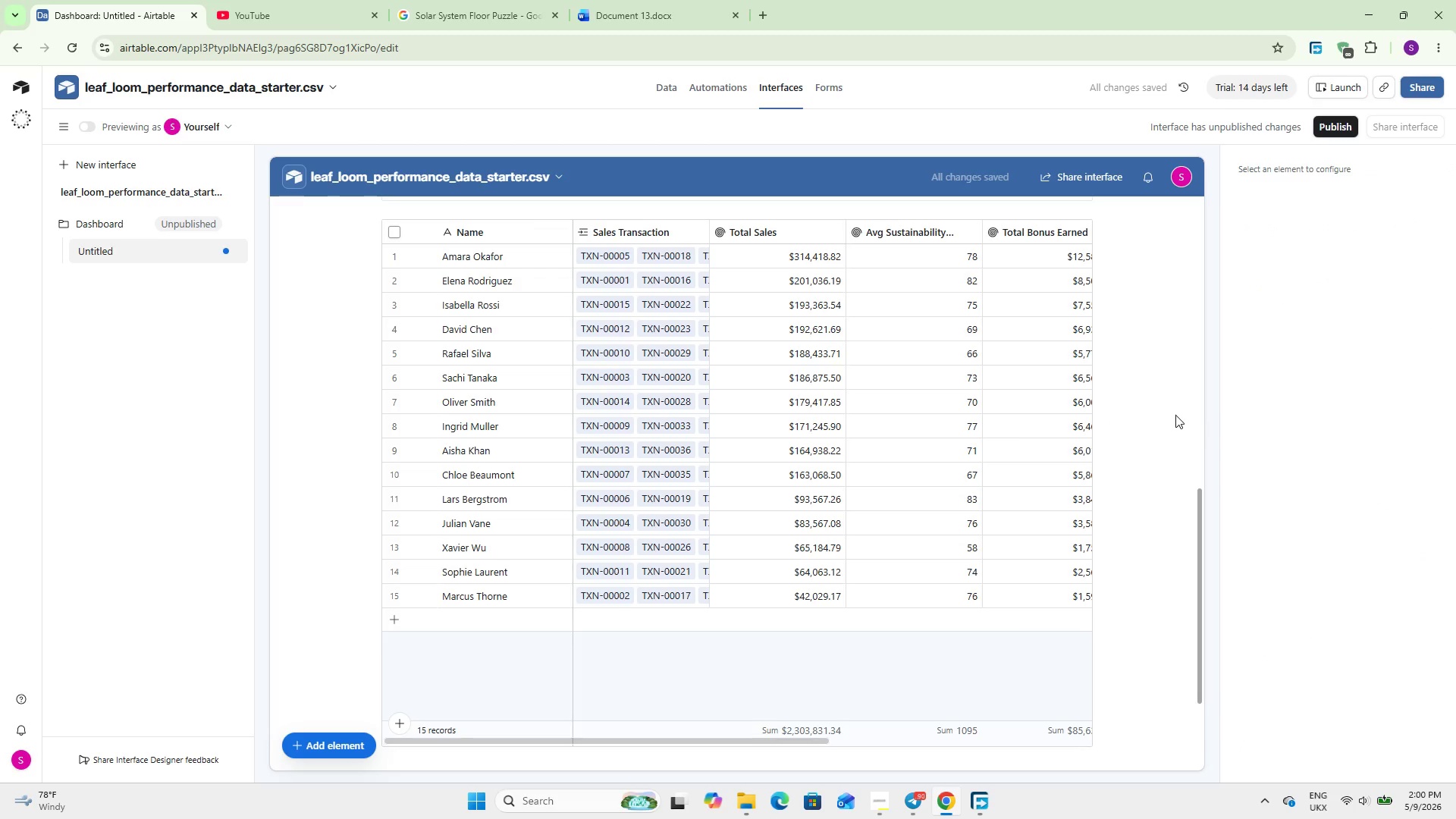 
left_click([907, 361])
 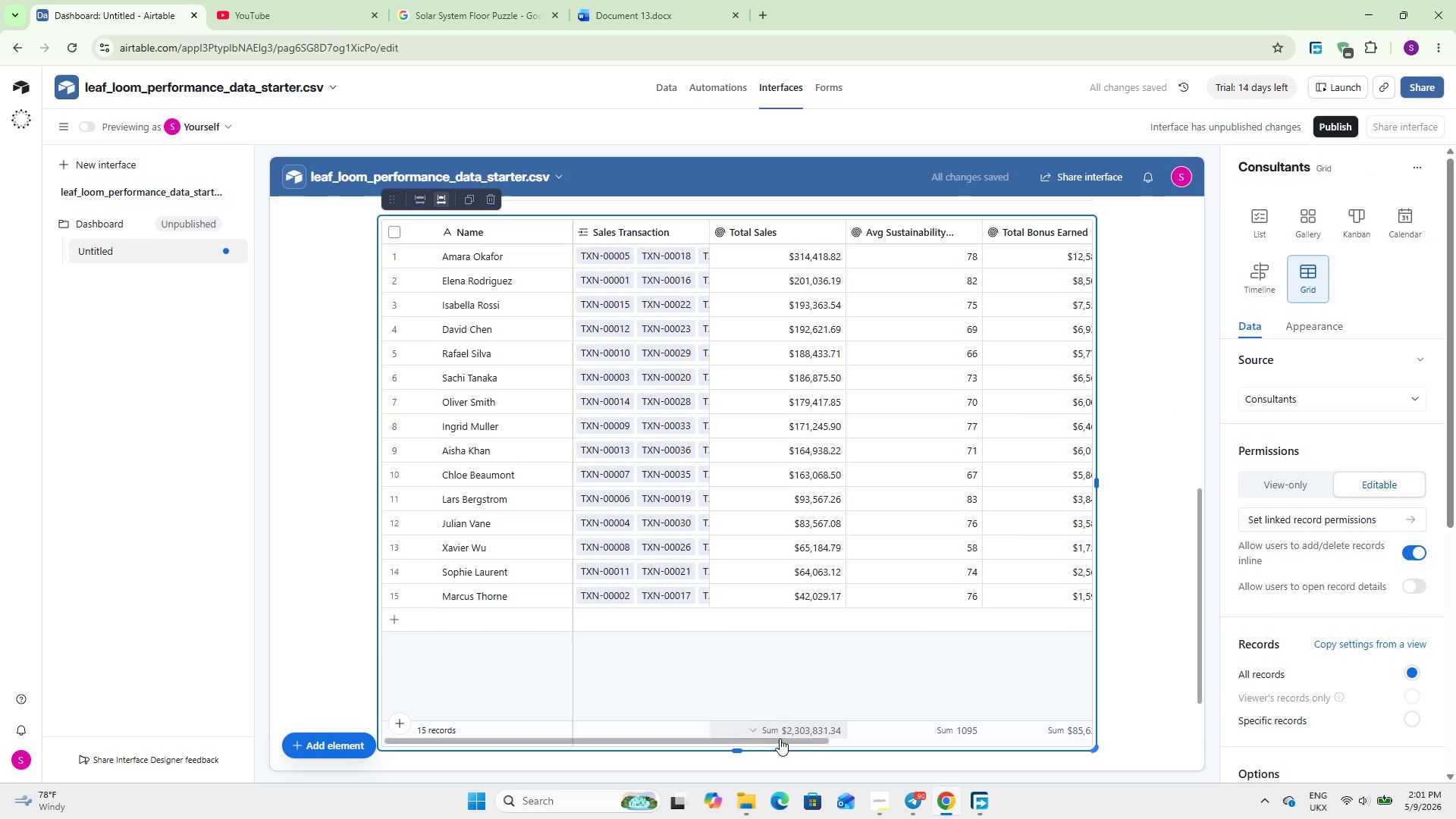 
left_click_drag(start_coordinate=[780, 739], to_coordinate=[1025, 739])
 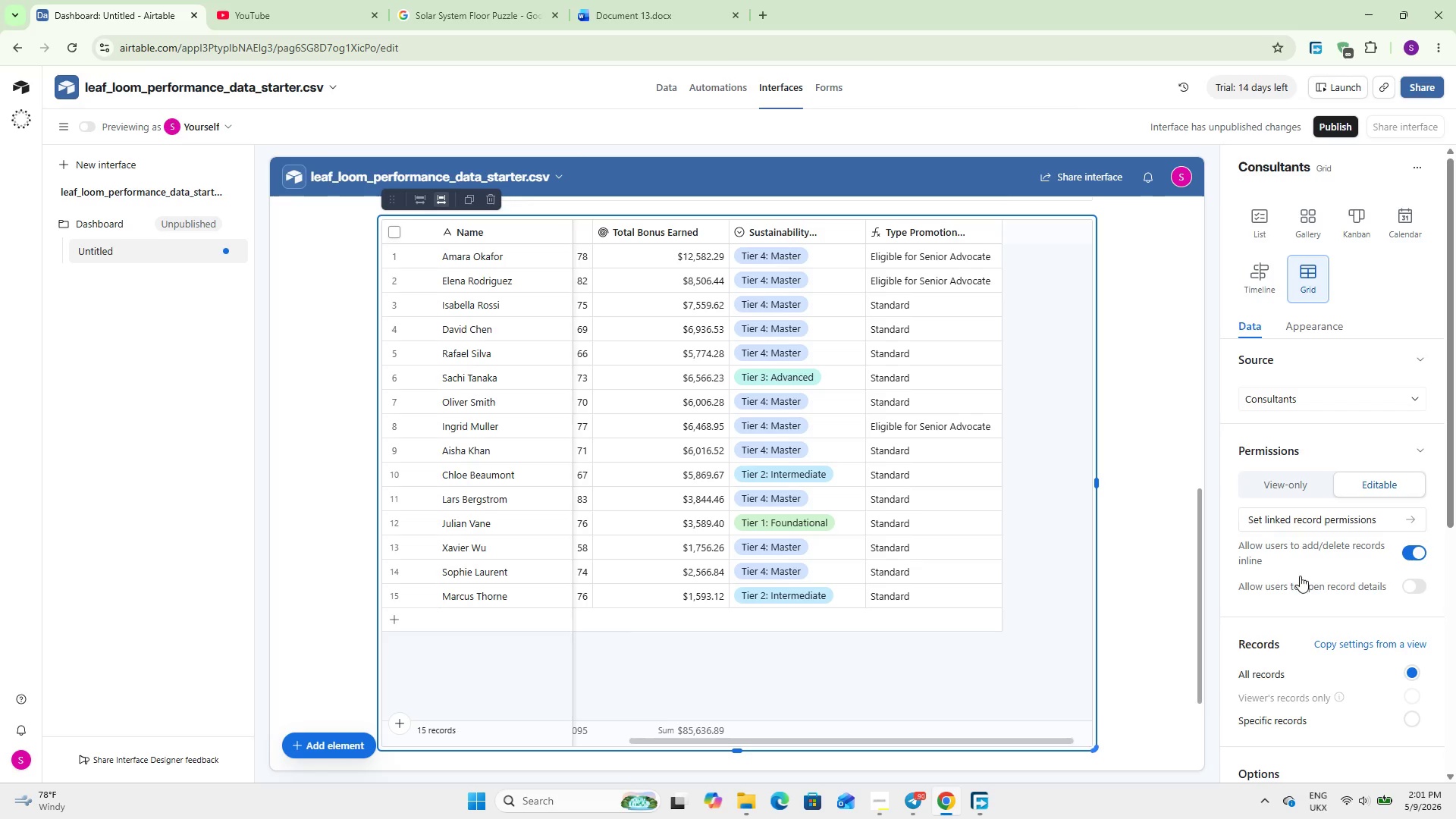 
scroll: coordinate [1298, 647], scroll_direction: down, amount: 13.0
 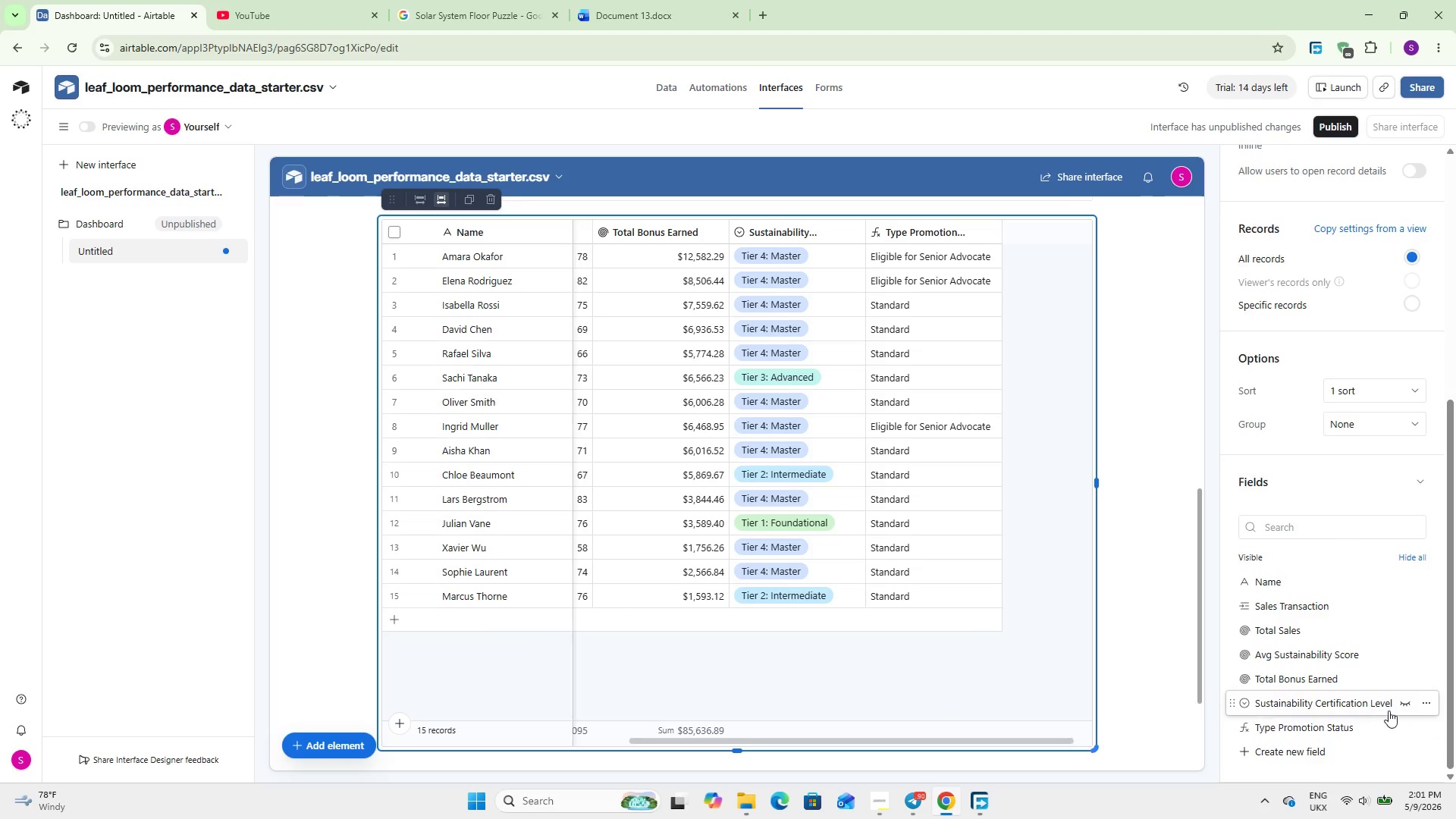 
left_click([1399, 703])
 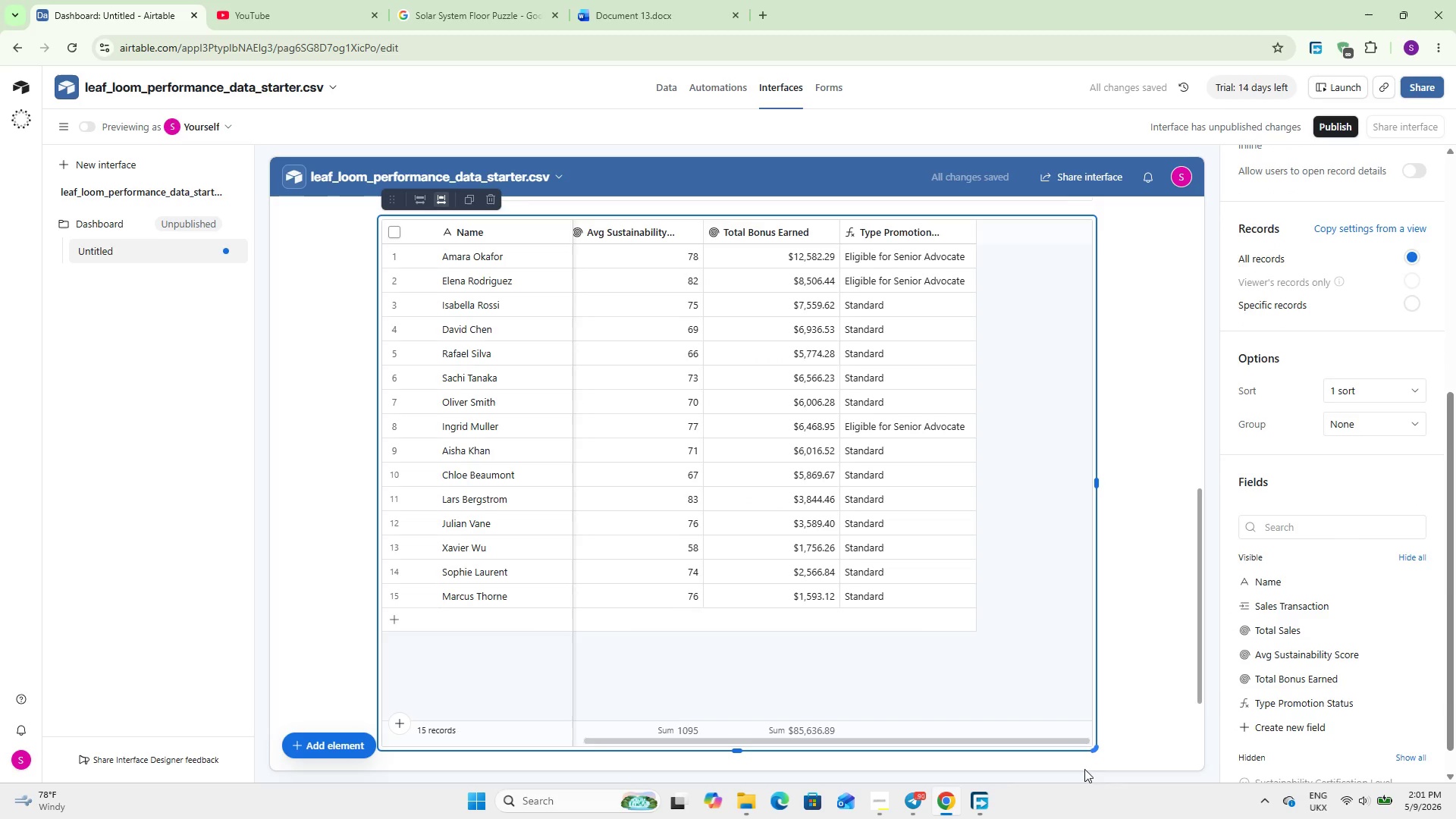 
wait(6.16)
 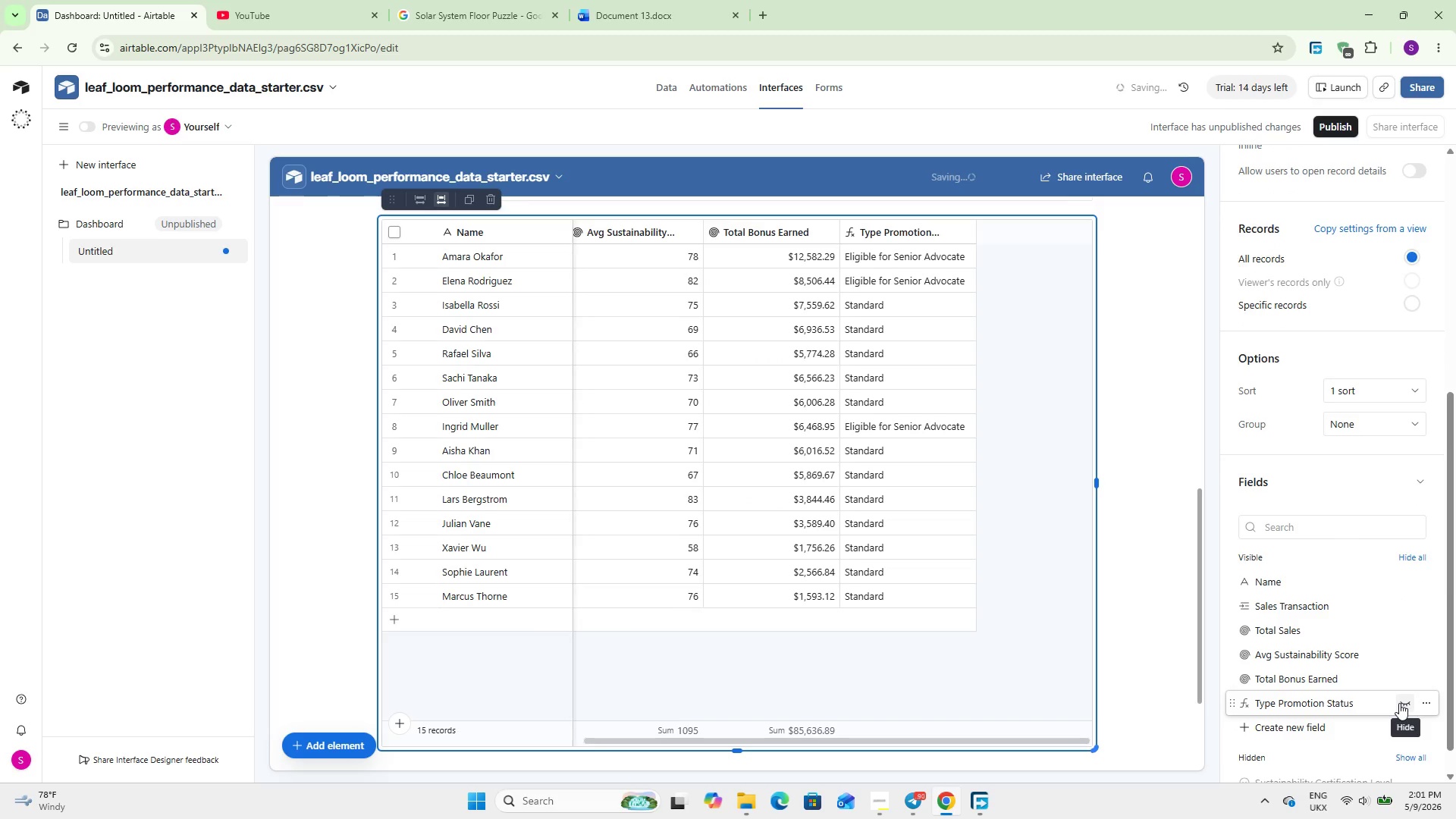 
left_click_drag(start_coordinate=[686, 738], to_coordinate=[488, 713])
 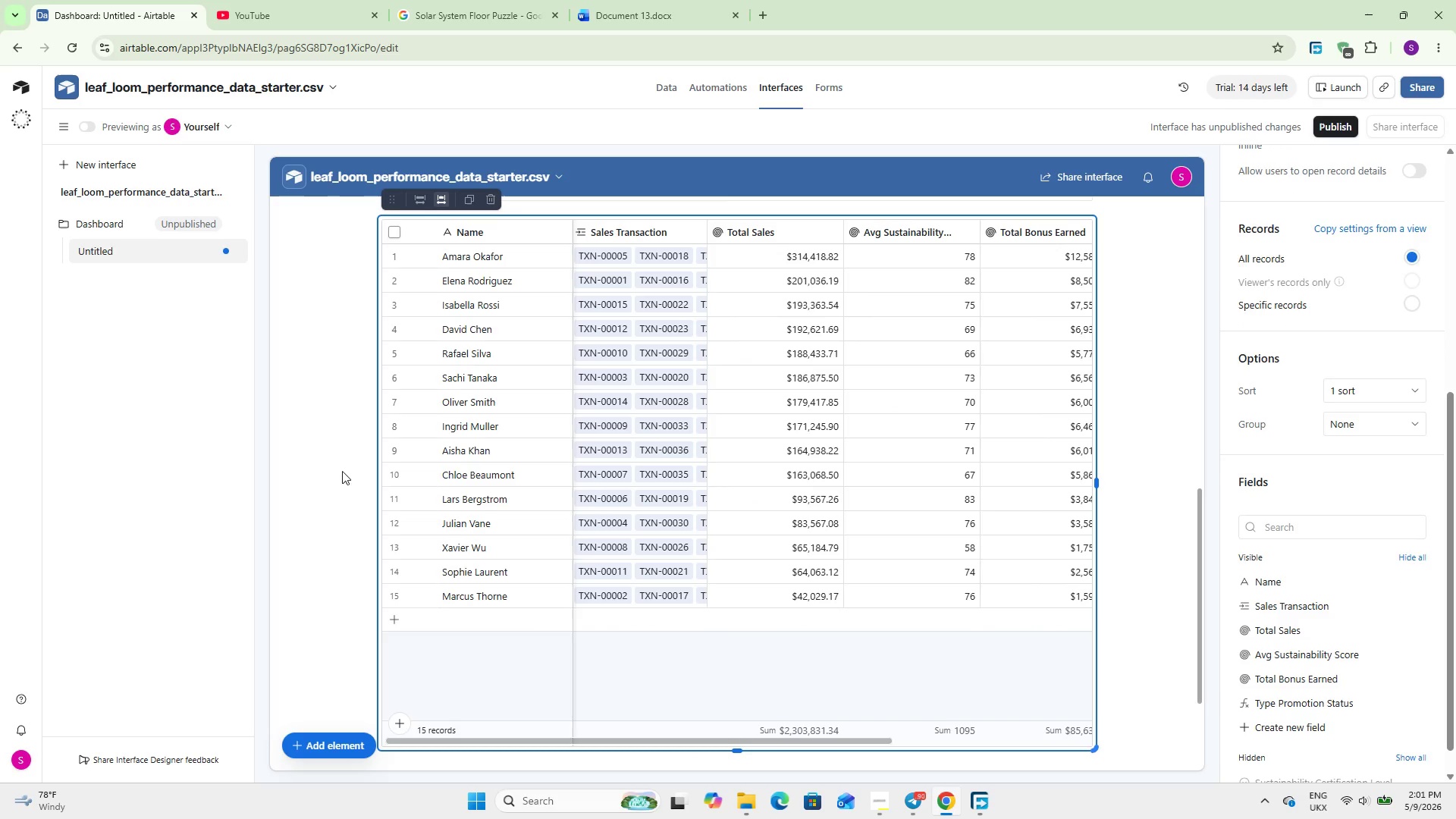 
left_click([334, 460])
 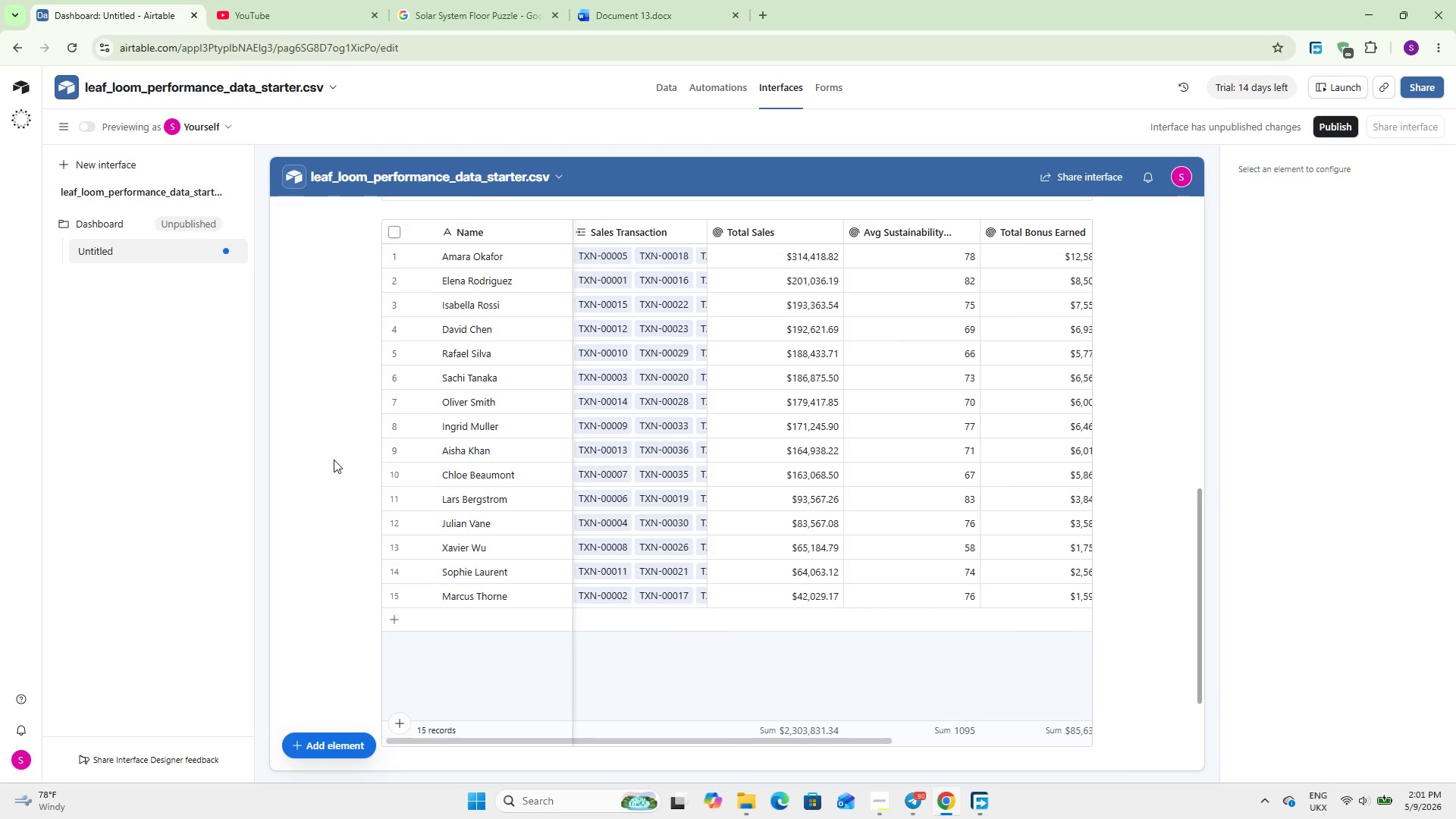 
wait(34.33)
 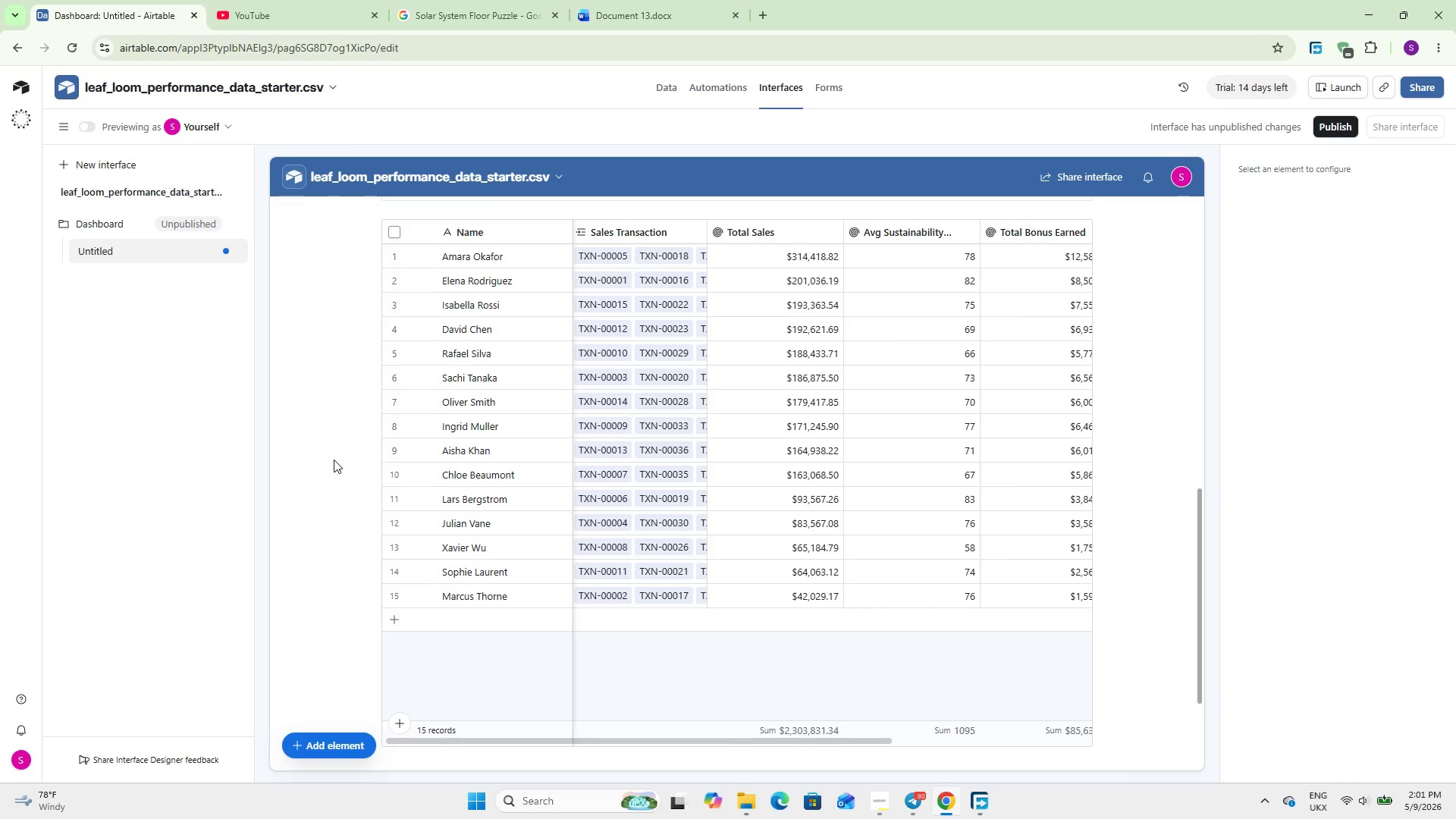 
scroll: coordinate [756, 460], scroll_direction: up, amount: 14.0
 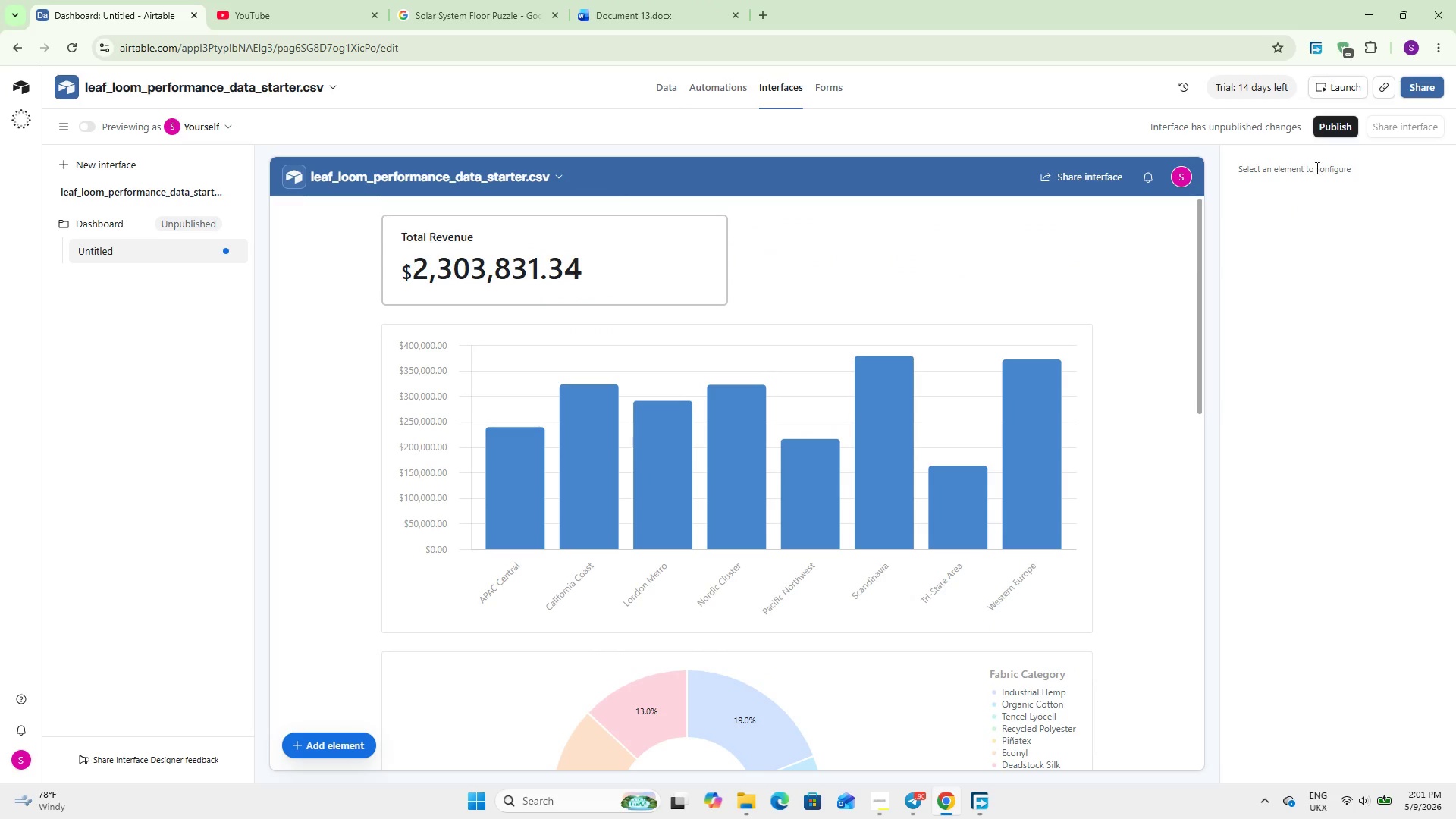 
left_click([1320, 125])
 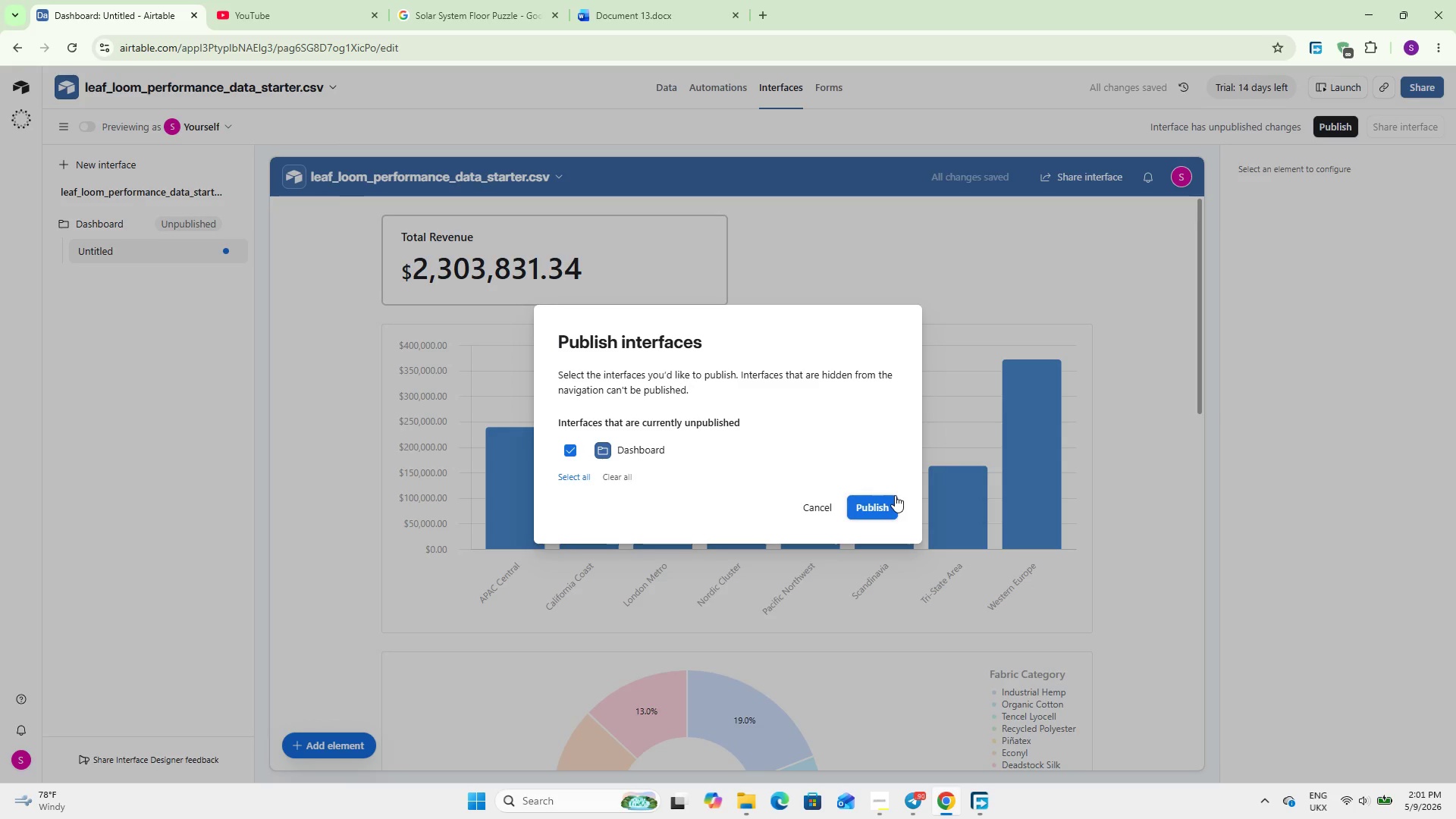 
left_click([887, 511])
 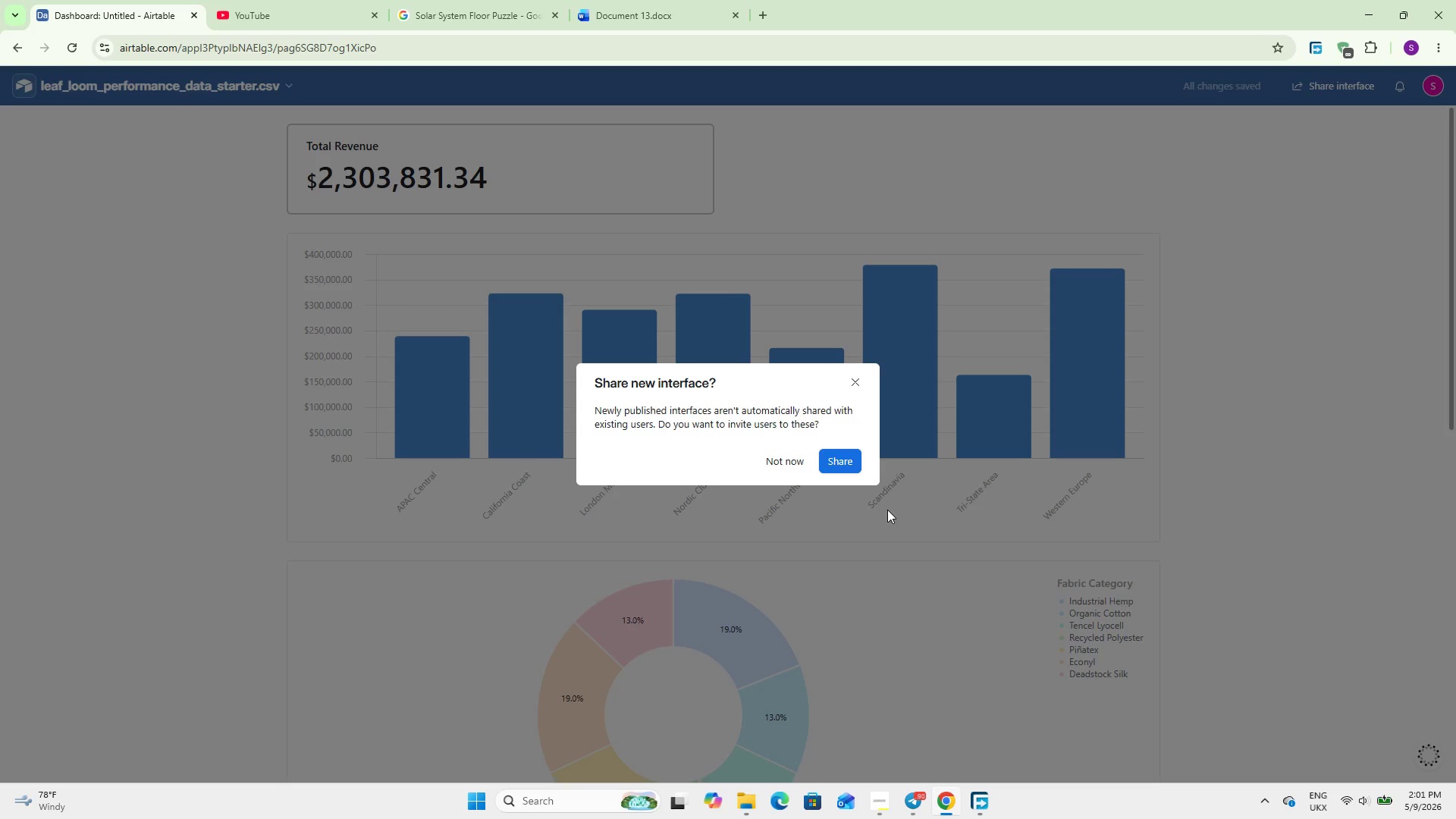 
wait(7.55)
 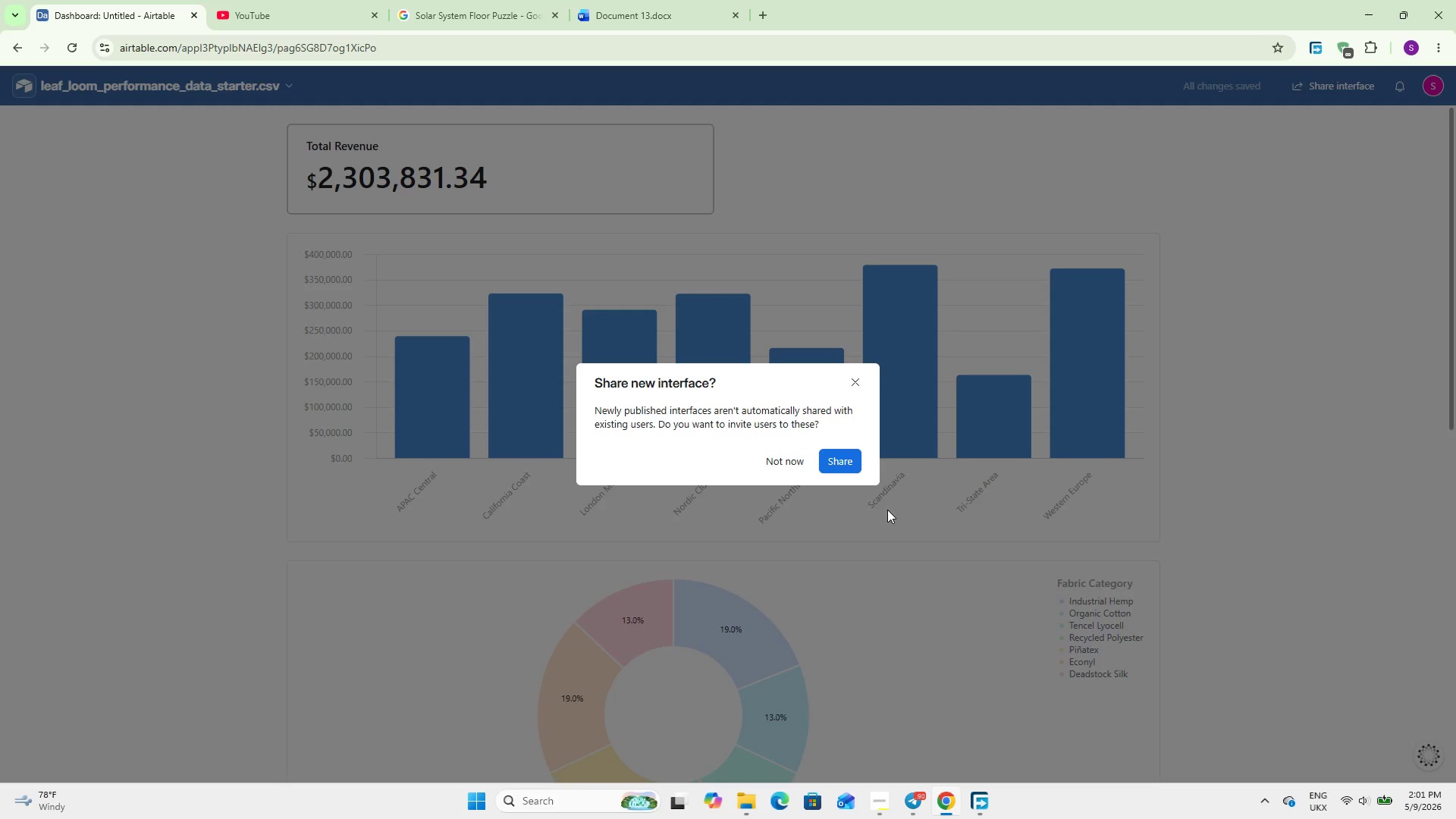 
scroll: coordinate [585, 558], scroll_direction: down, amount: 1.0
 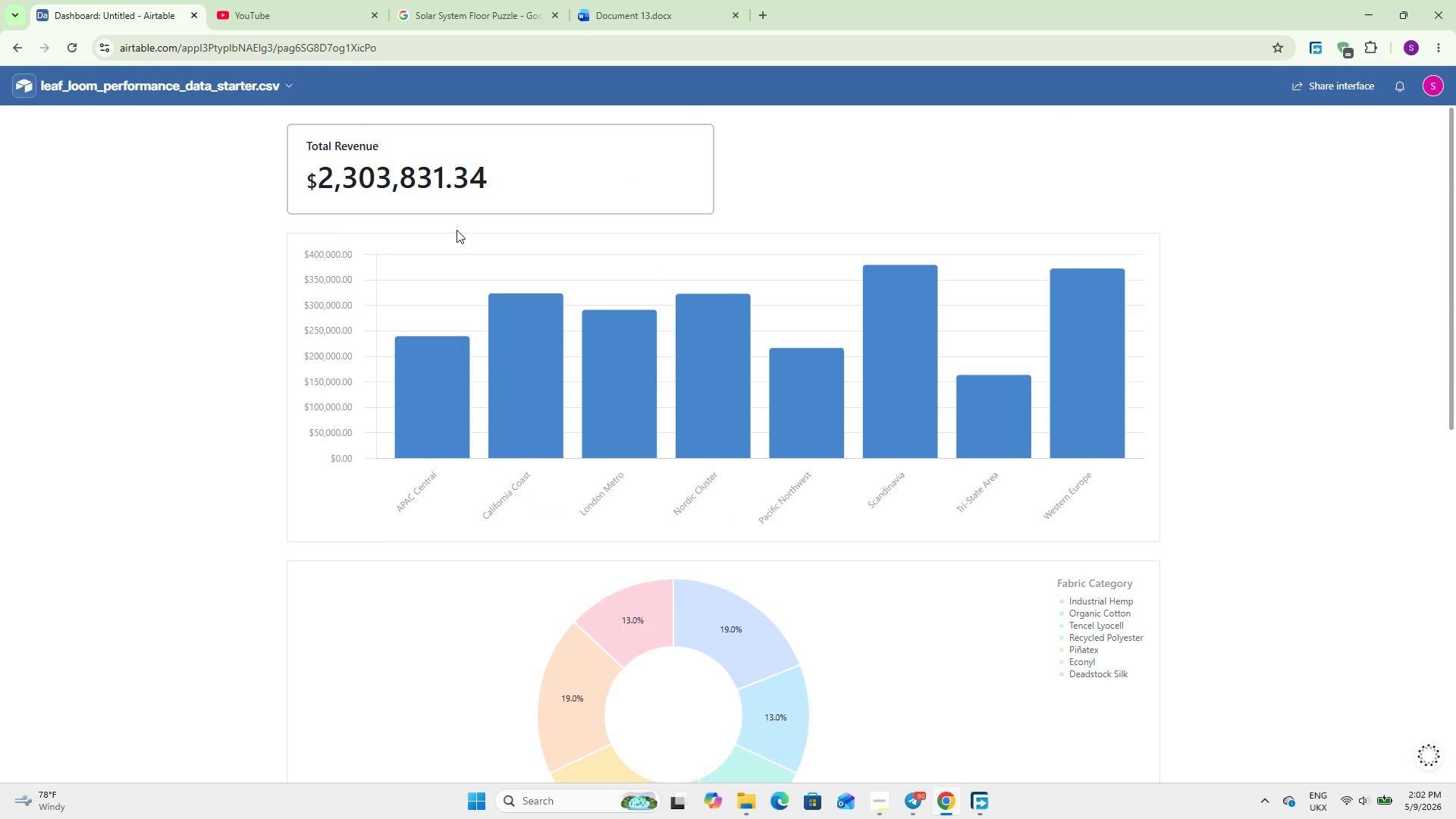 
wait(14.34)
 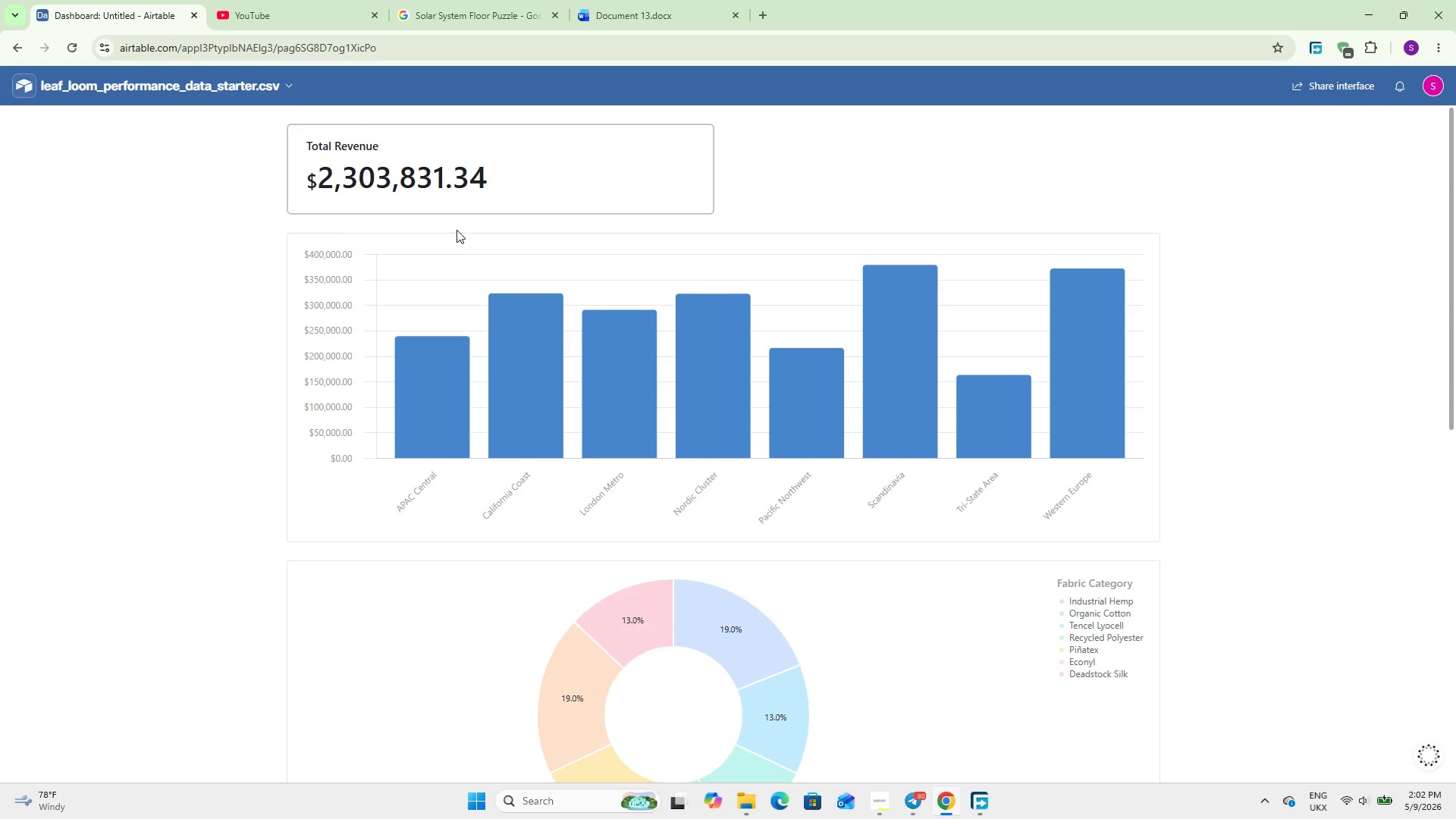 
scroll: coordinate [694, 596], scroll_direction: down, amount: 1.0
 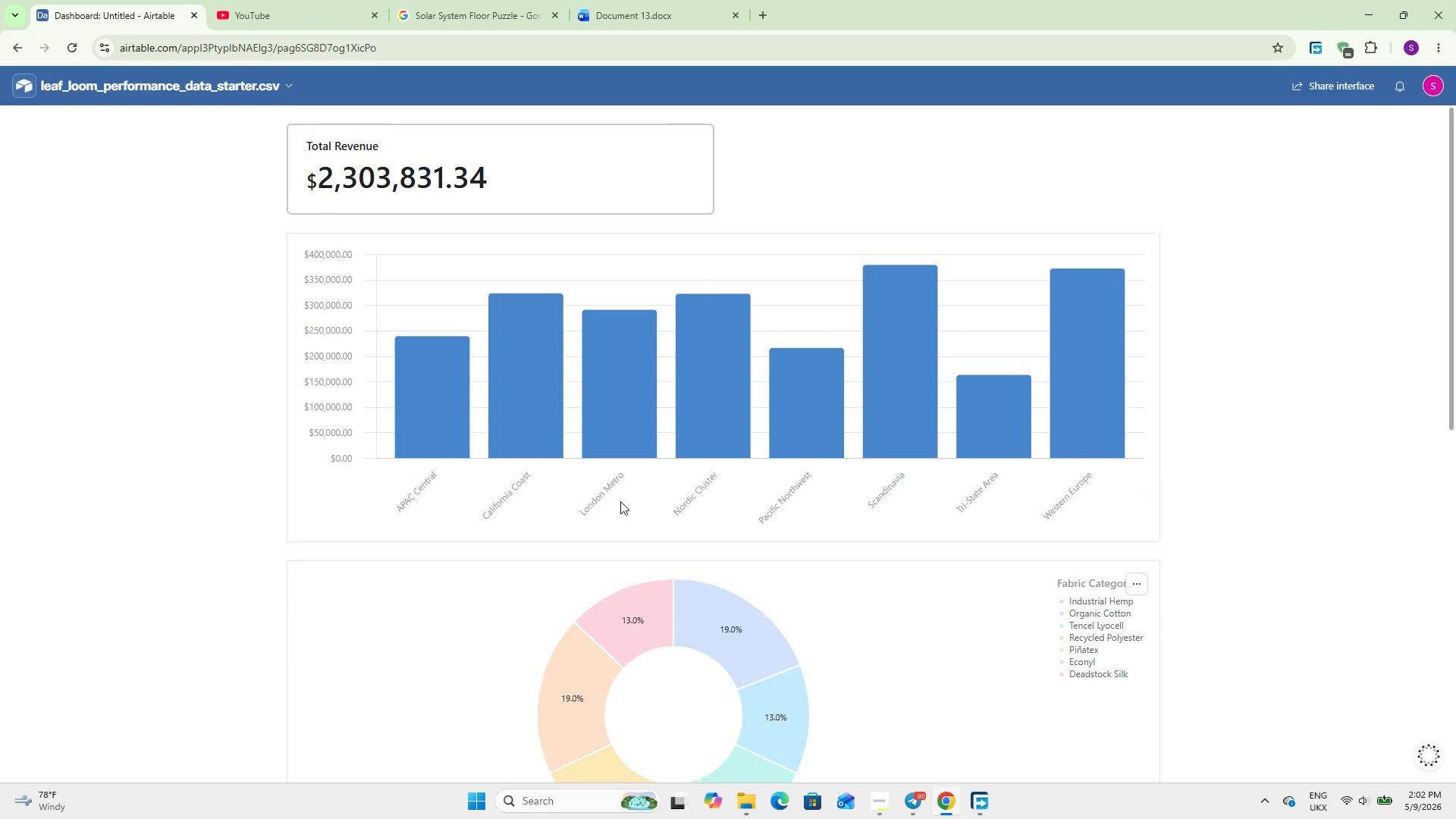 
mouse_move([958, 396])
 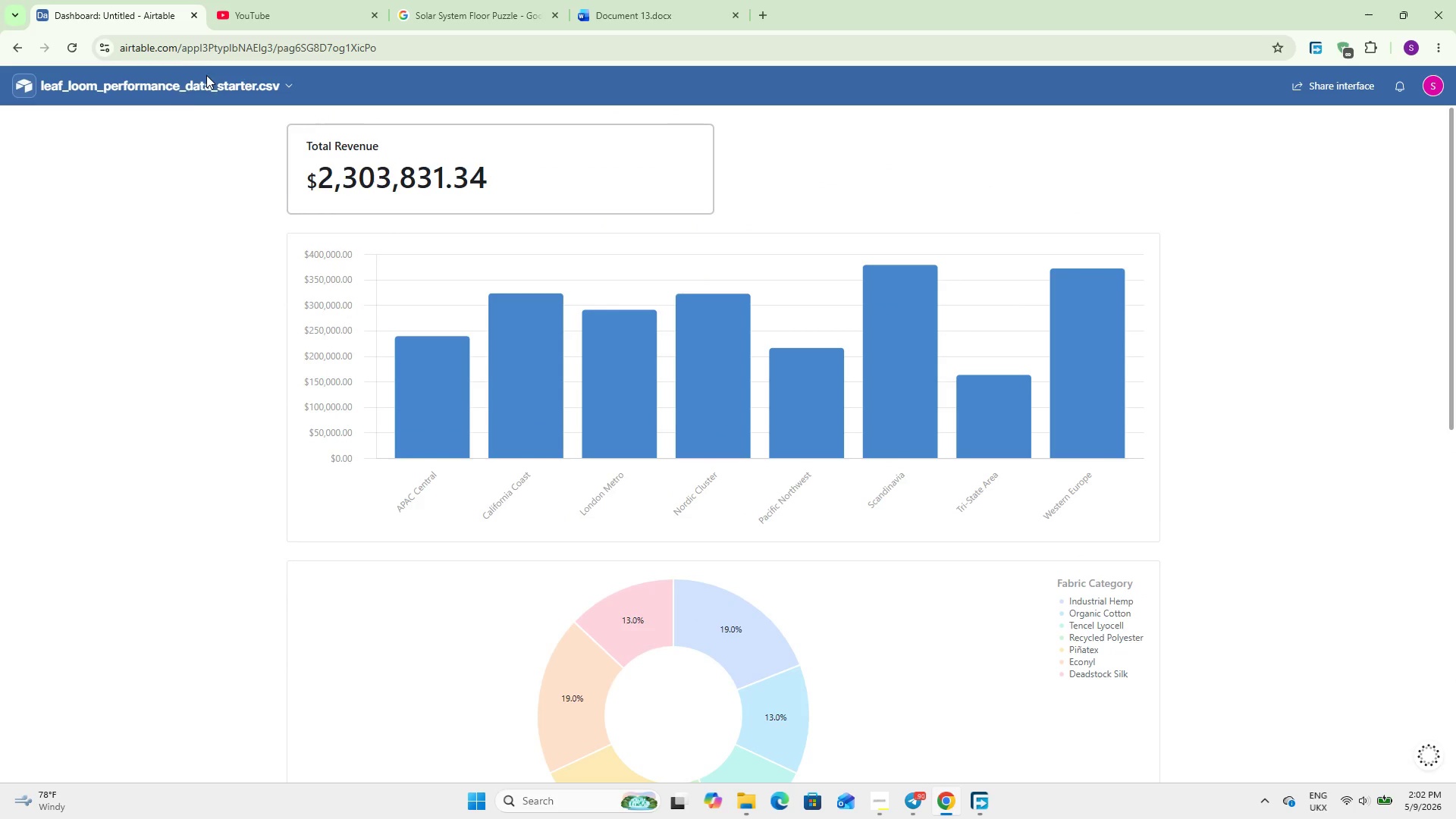 
left_click([170, 88])
 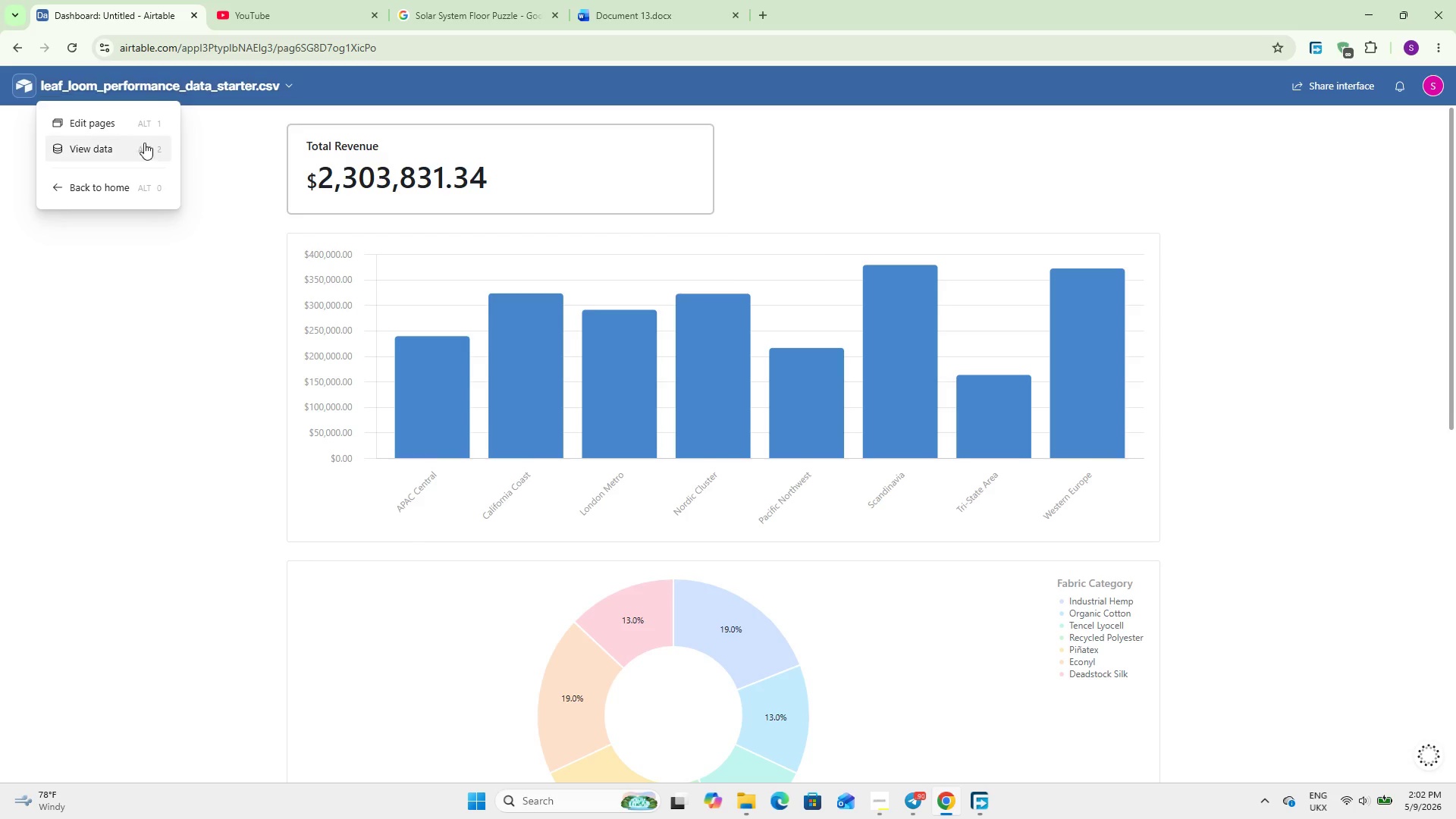 
left_click([129, 148])
 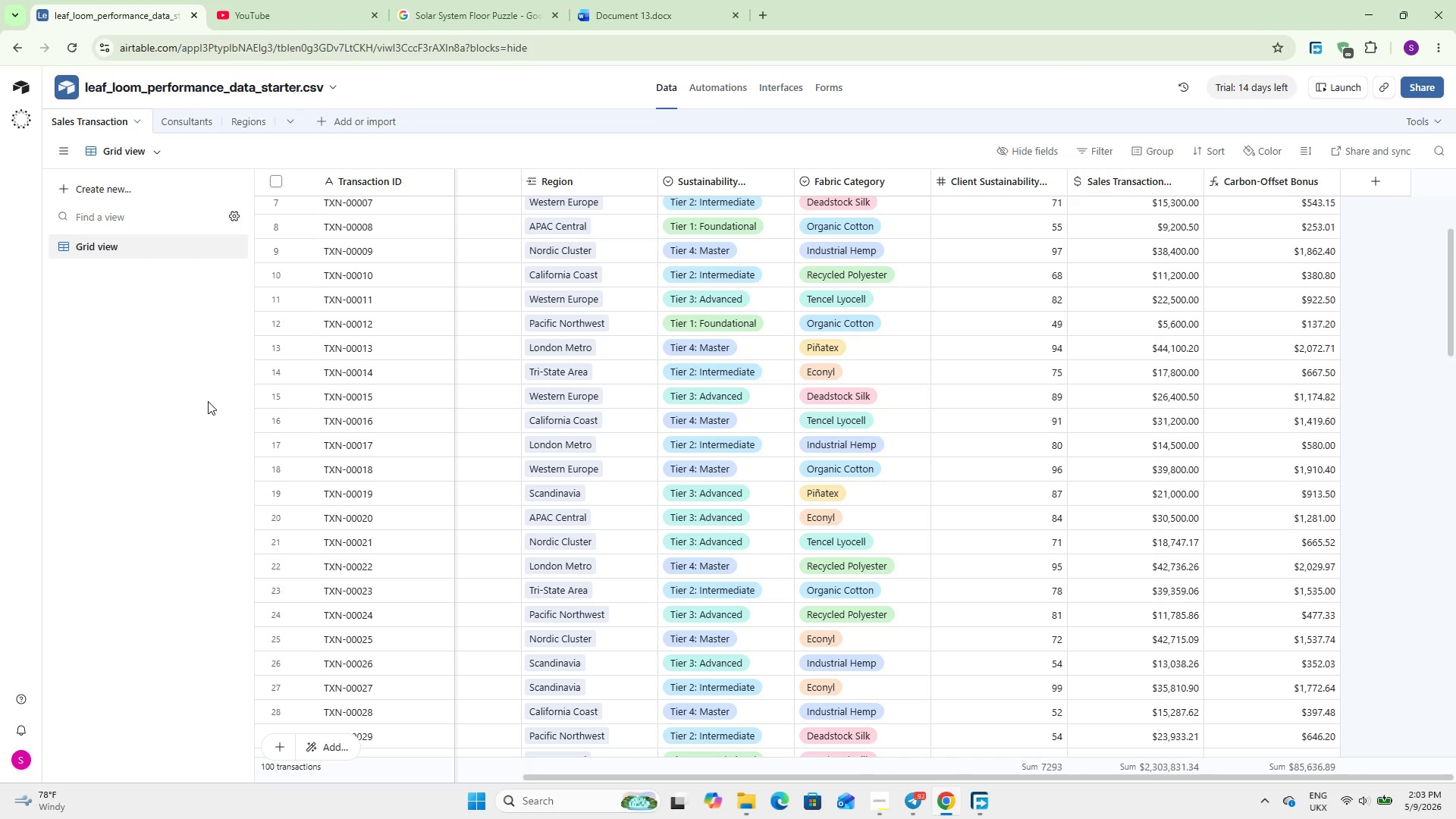 
wait(80.41)
 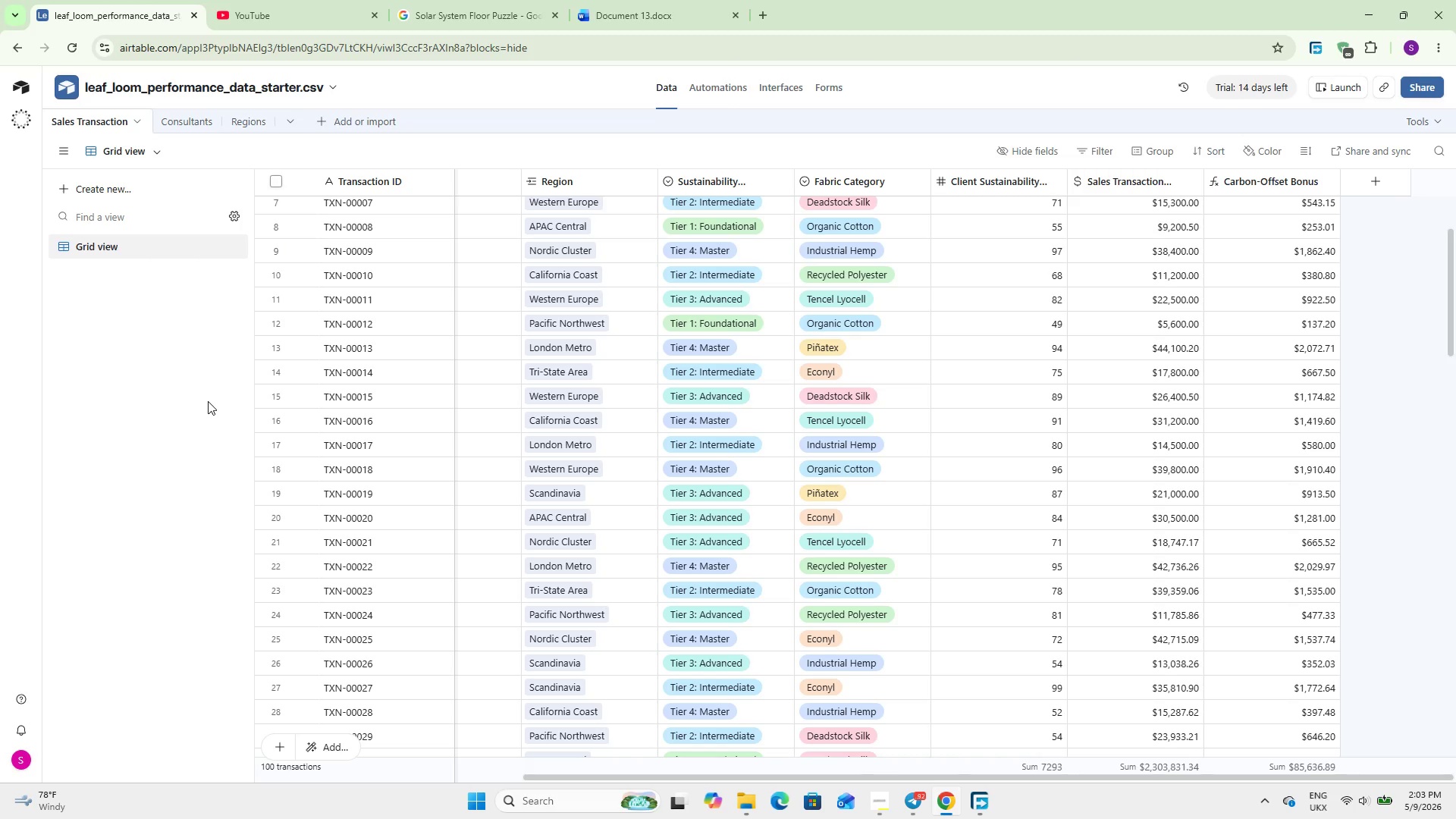 
scroll: coordinate [717, 595], scroll_direction: up, amount: 2.0
 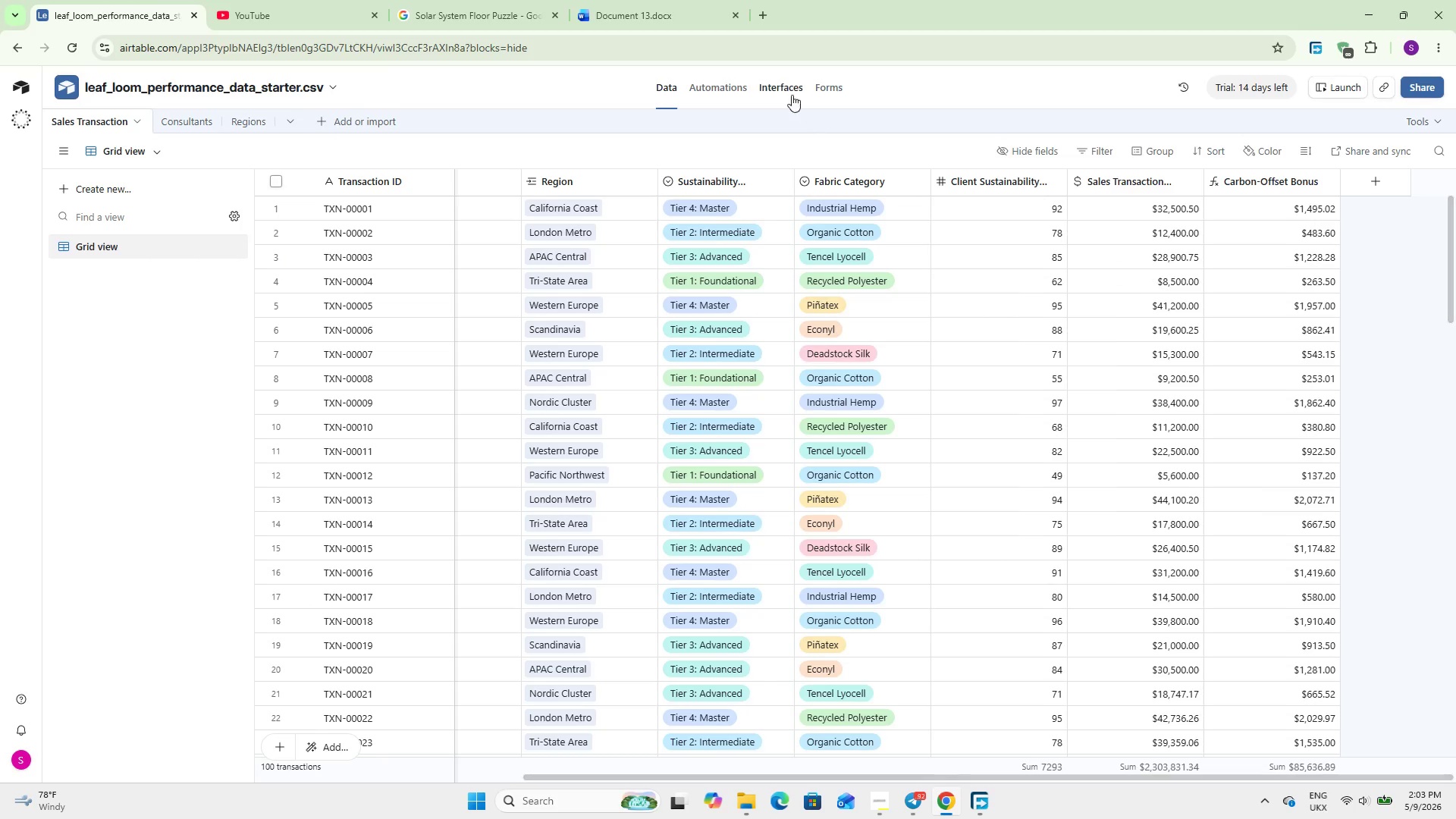 
left_click([786, 87])
 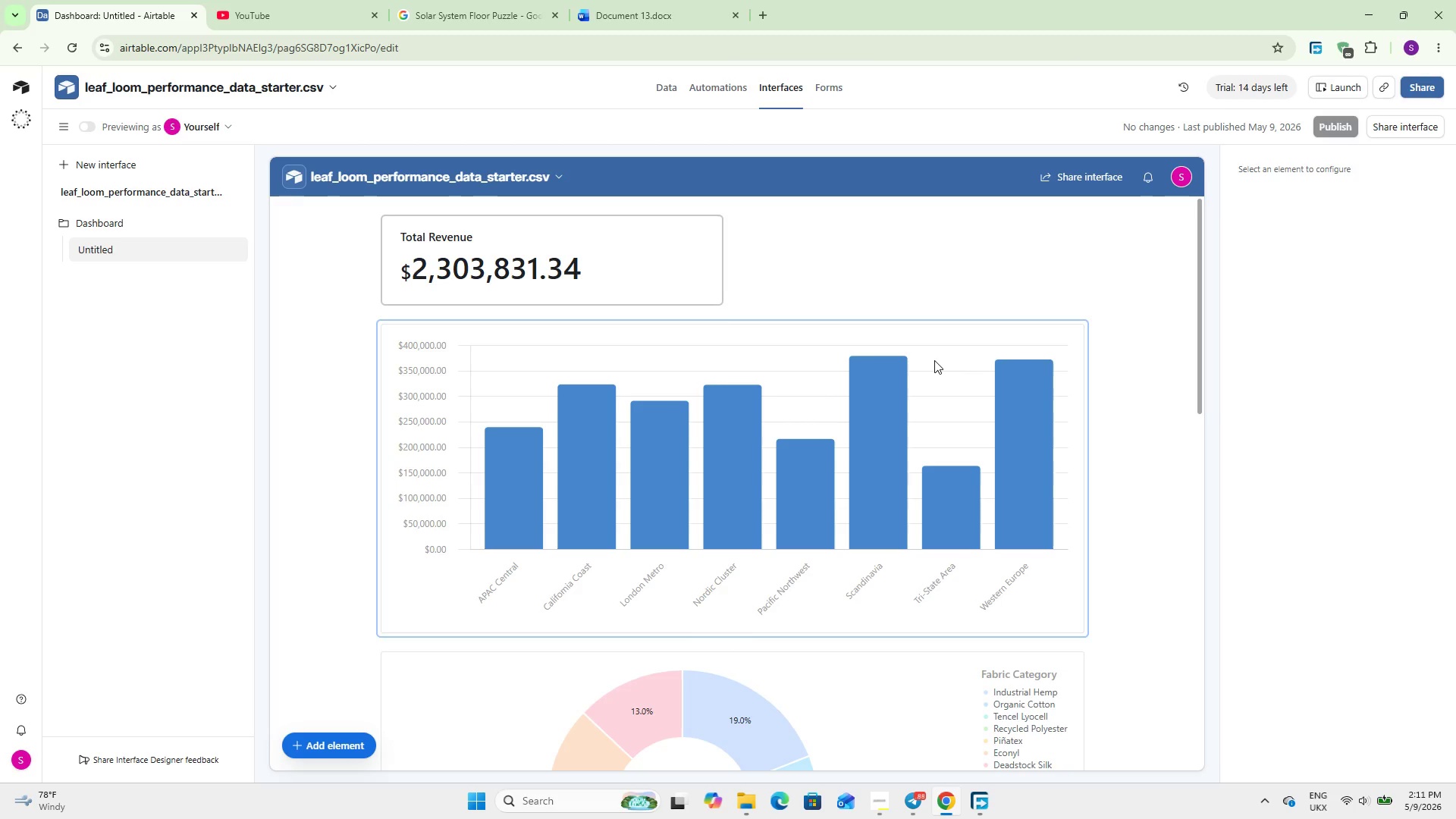 
wait(476.86)
 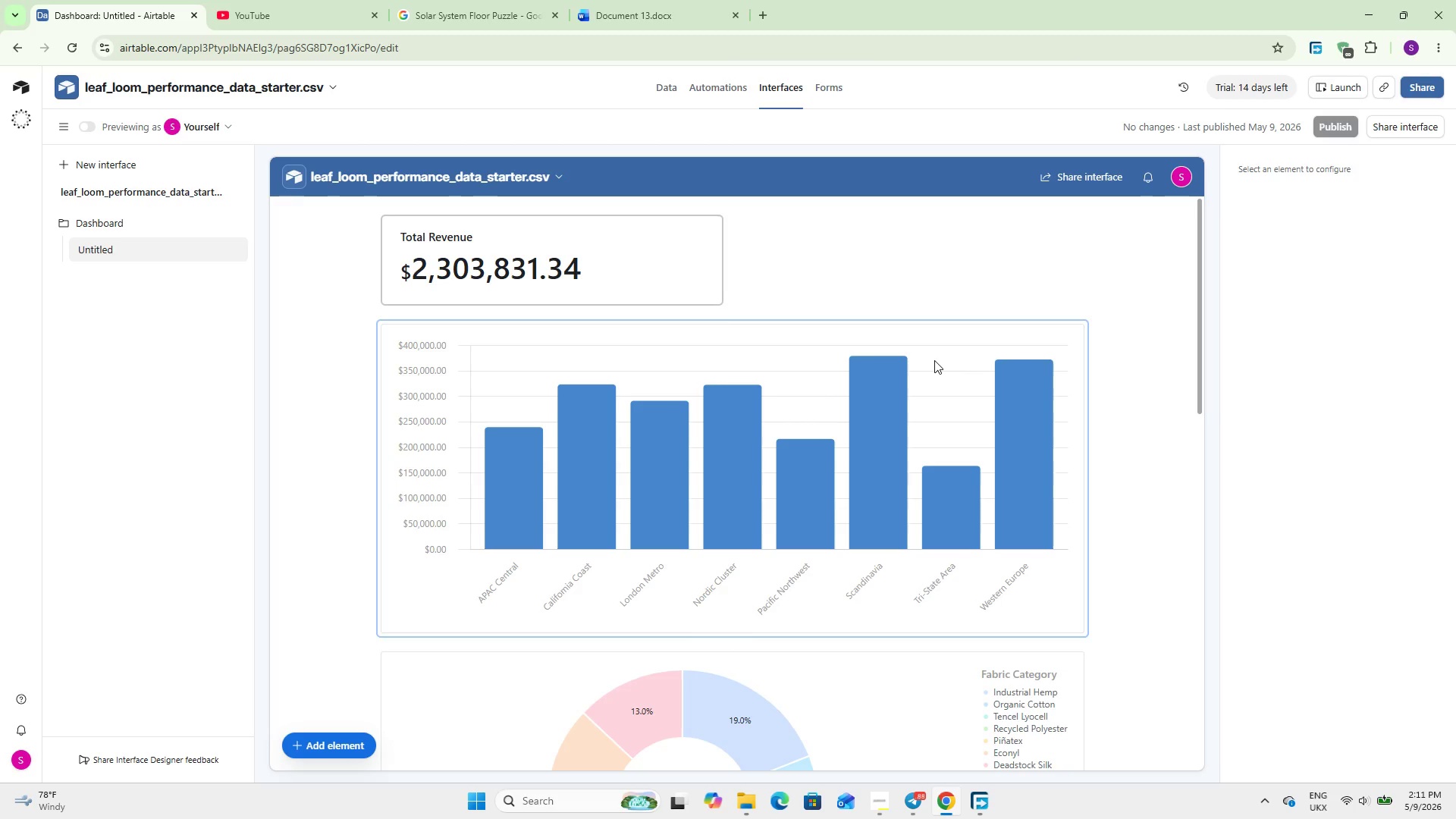 
left_click([660, 81])
 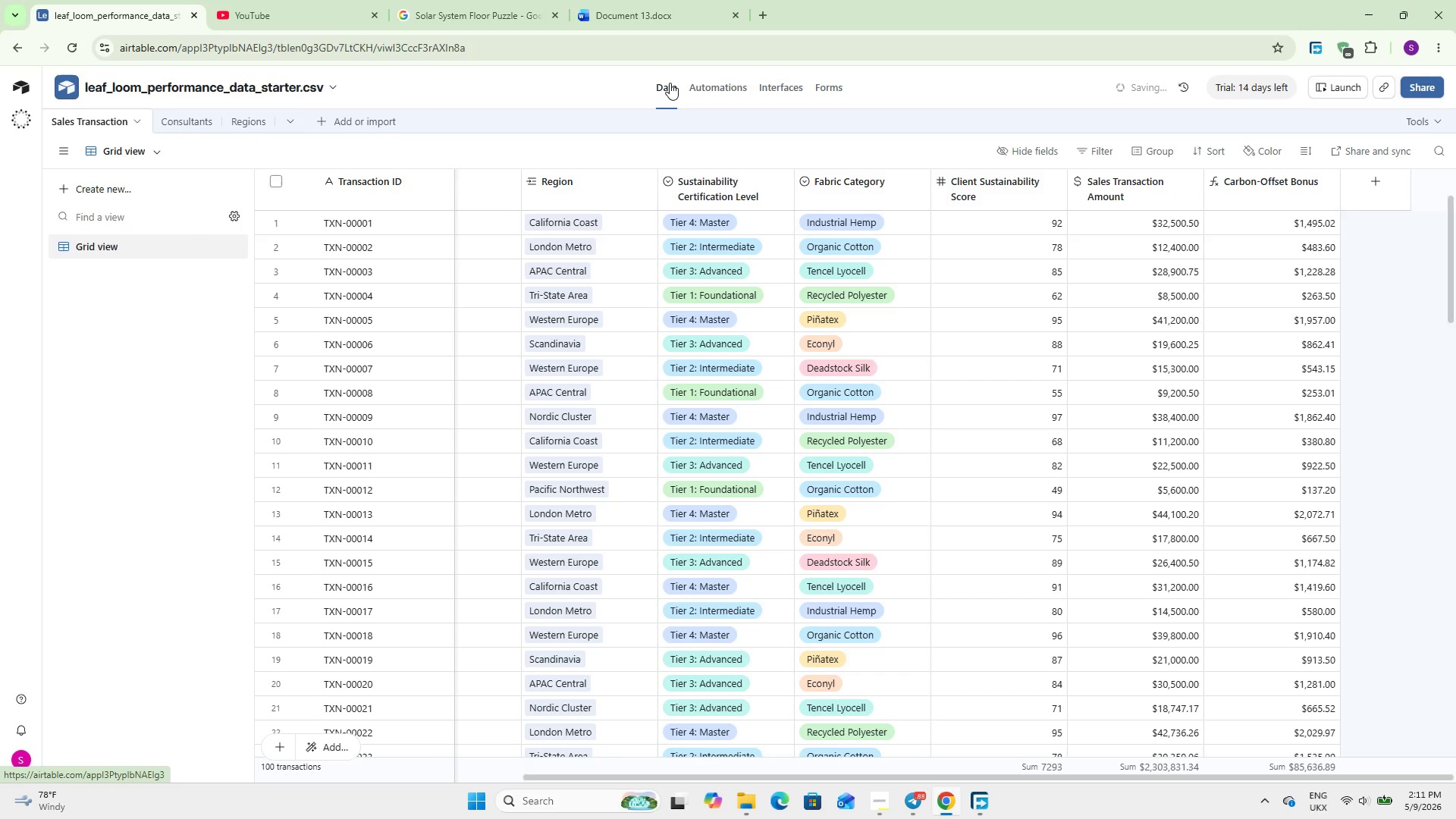 
wait(8.69)
 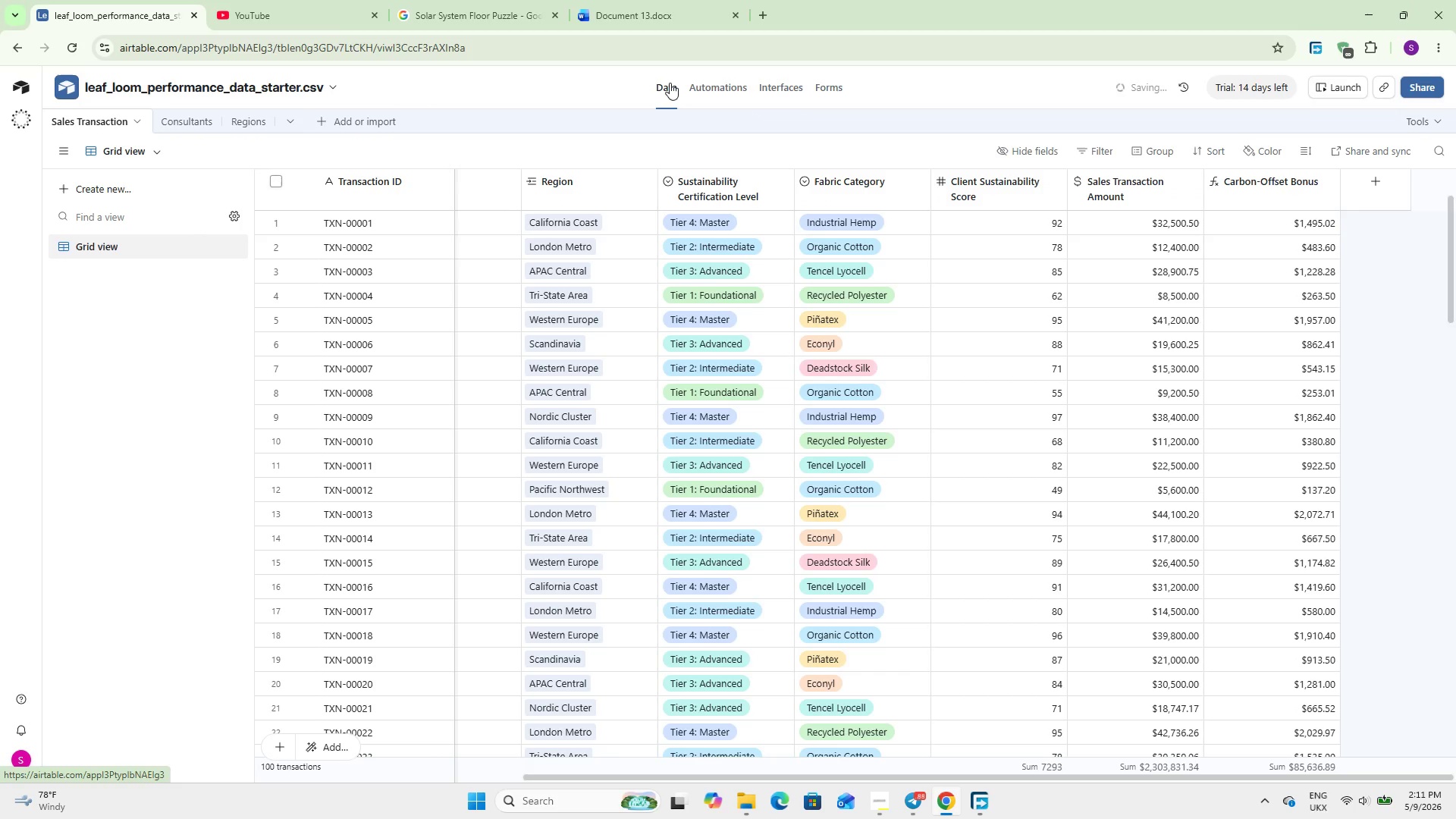 
left_click([171, 113])
 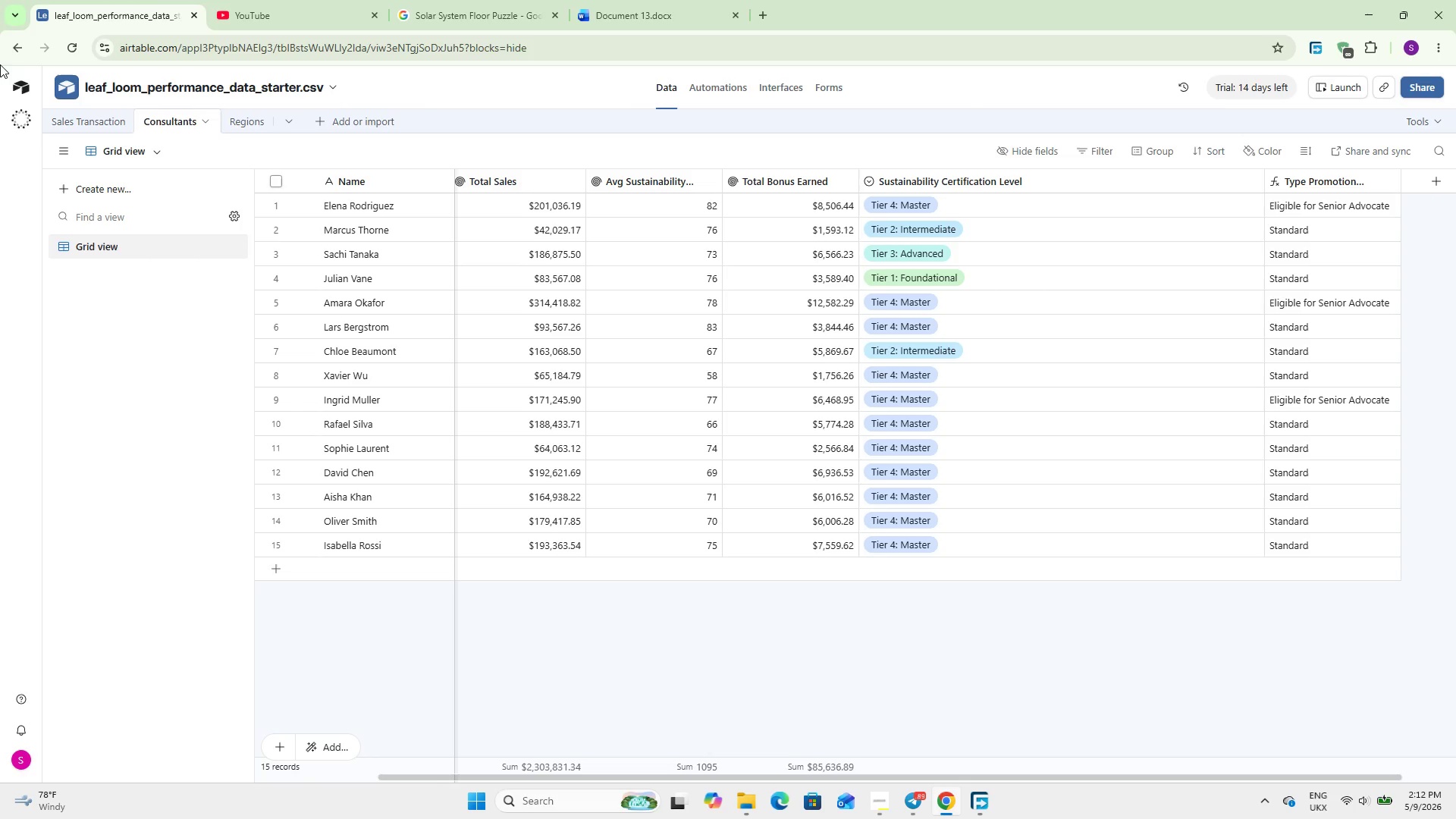 
wait(33.78)
 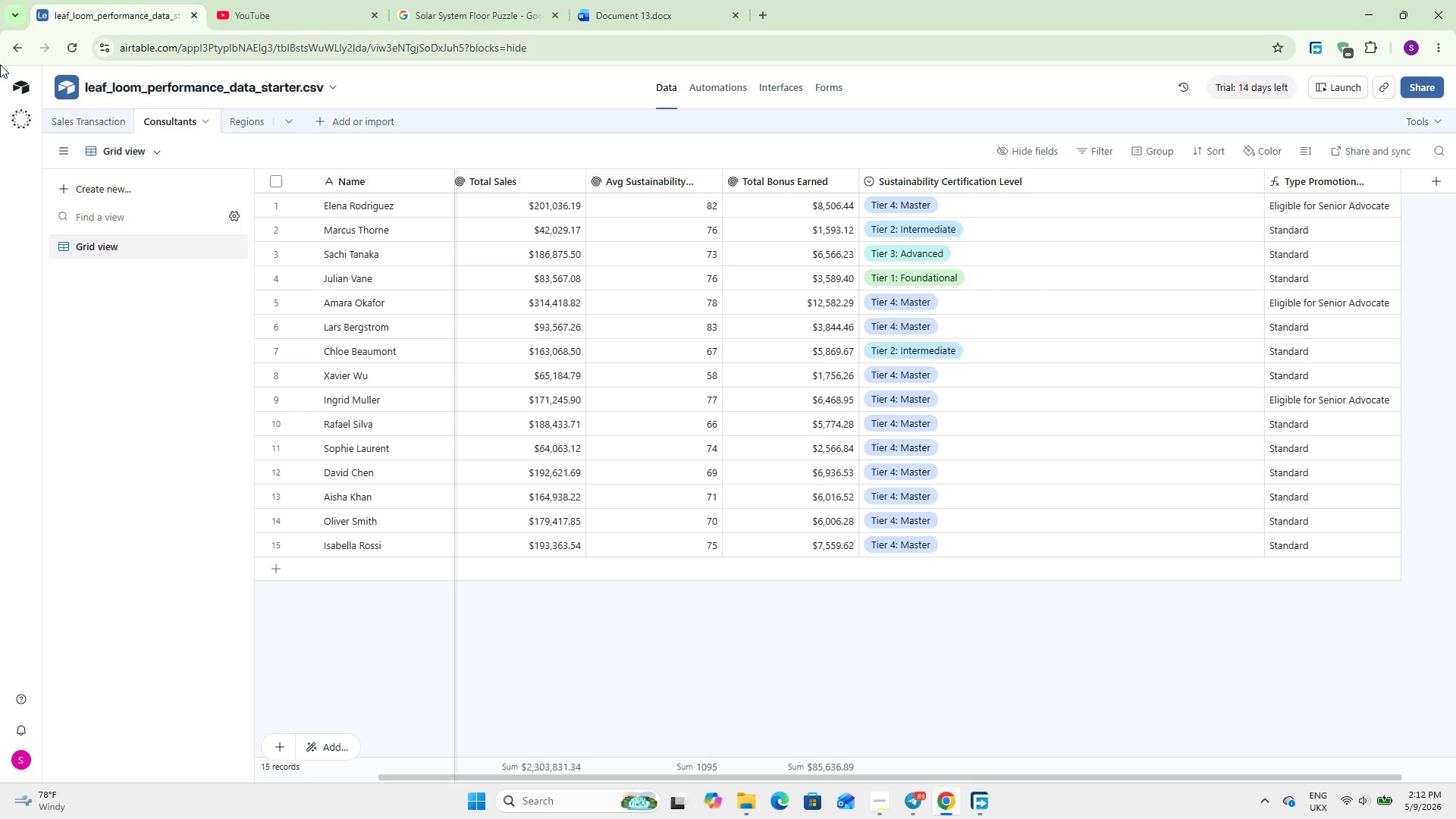 
double_click([203, 84])
 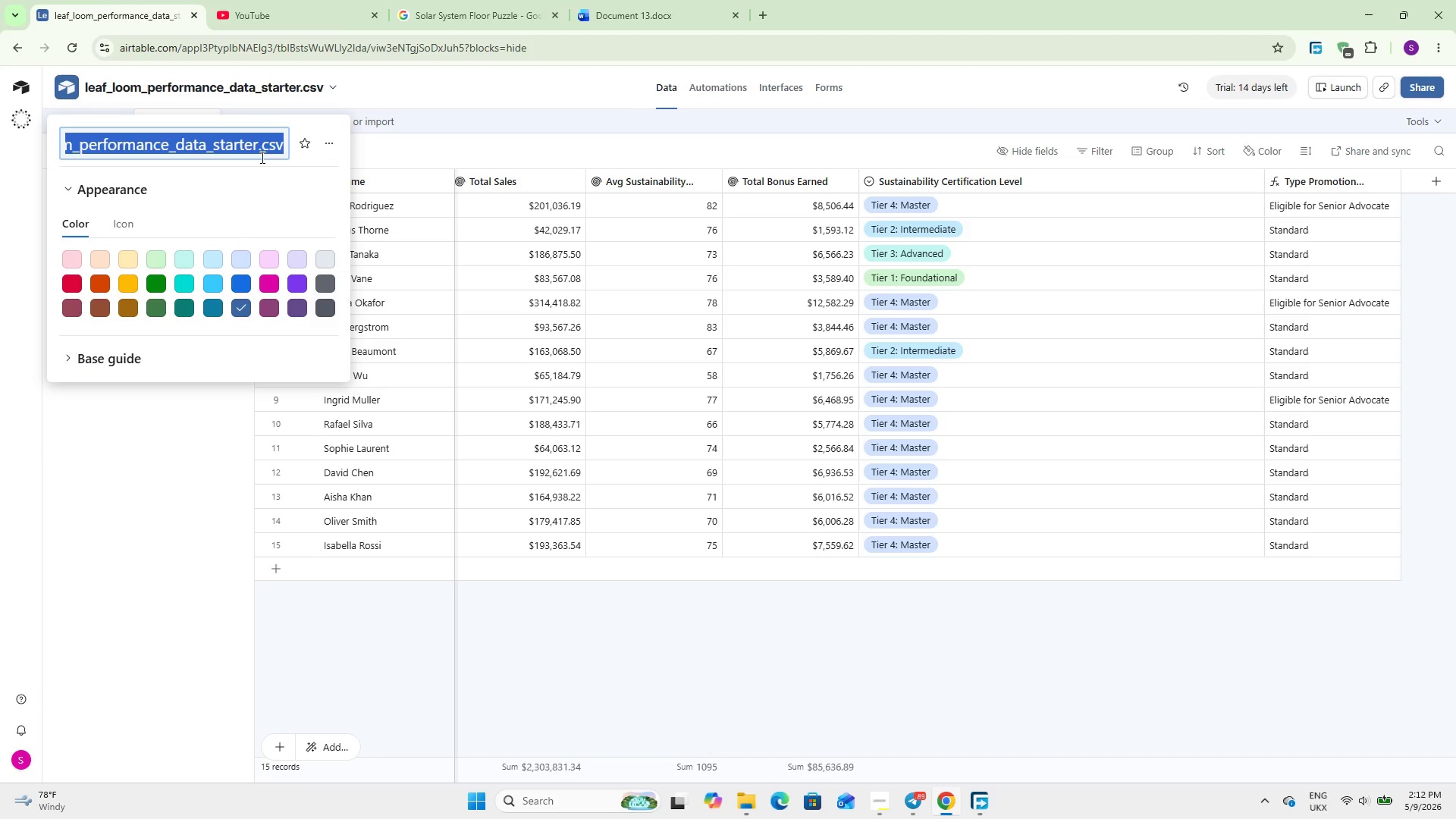 
key(ArrowRight)
 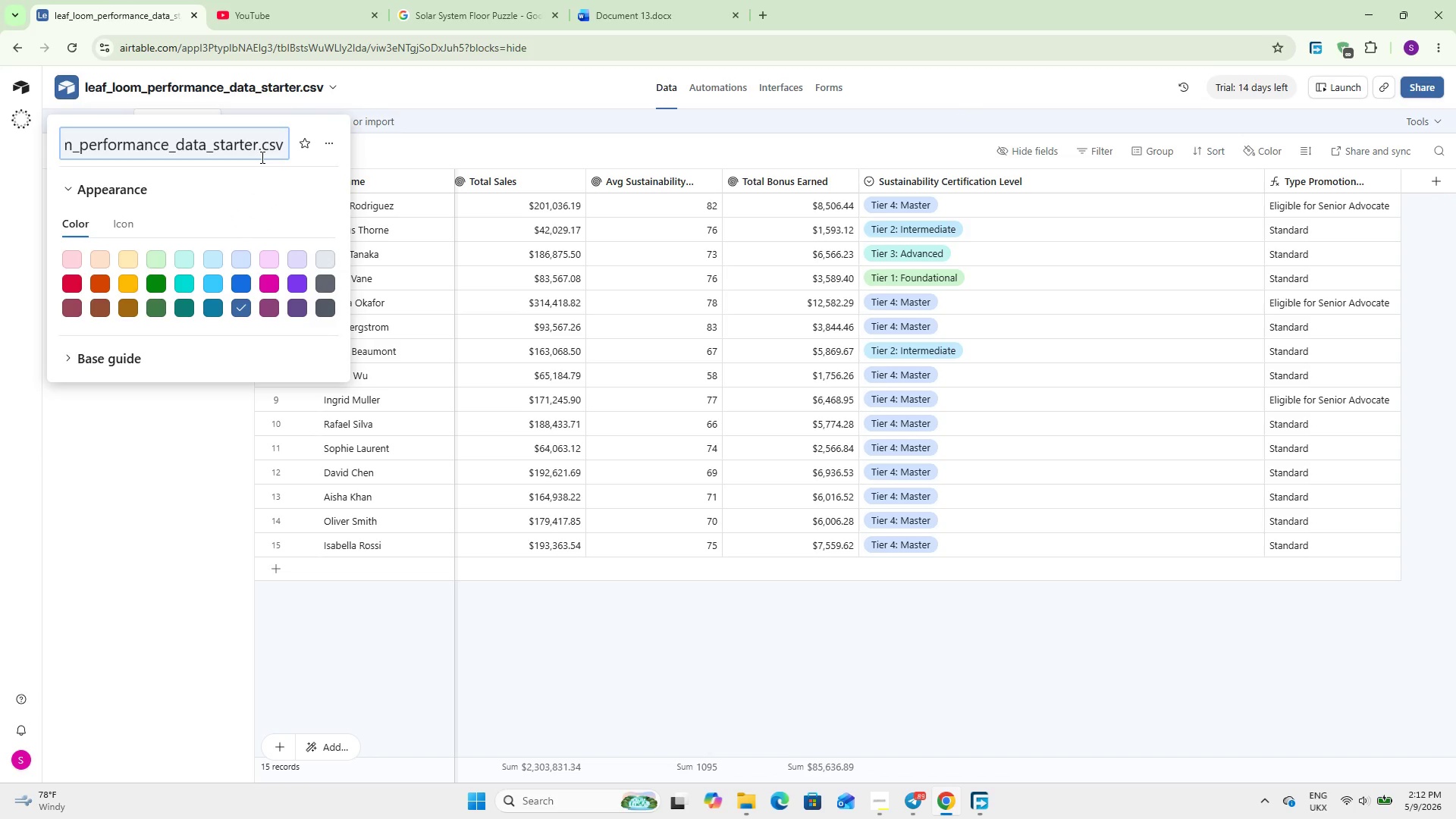 
key(Backspace)
 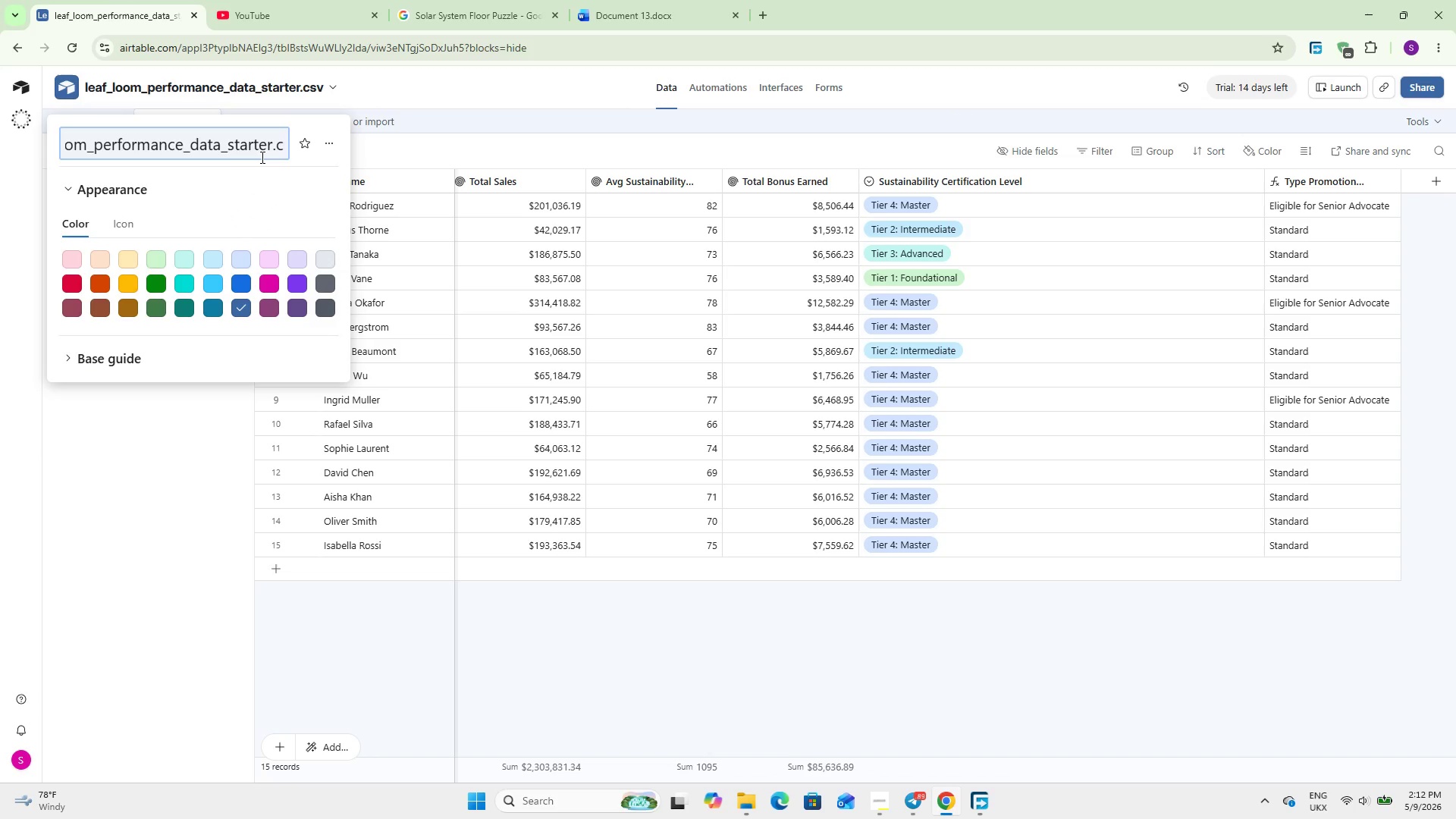 
key(Backspace)
 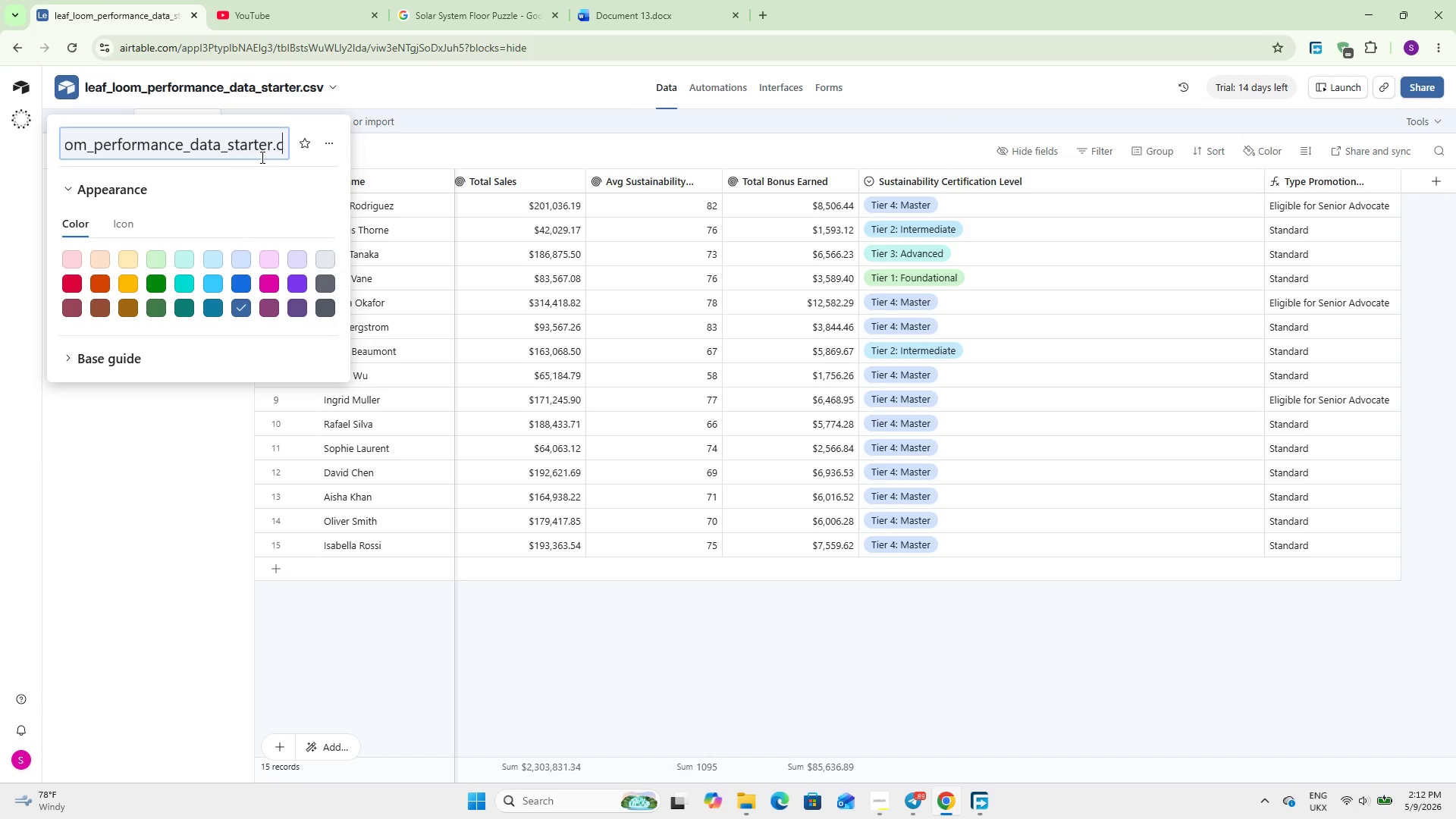 
key(Backspace)
 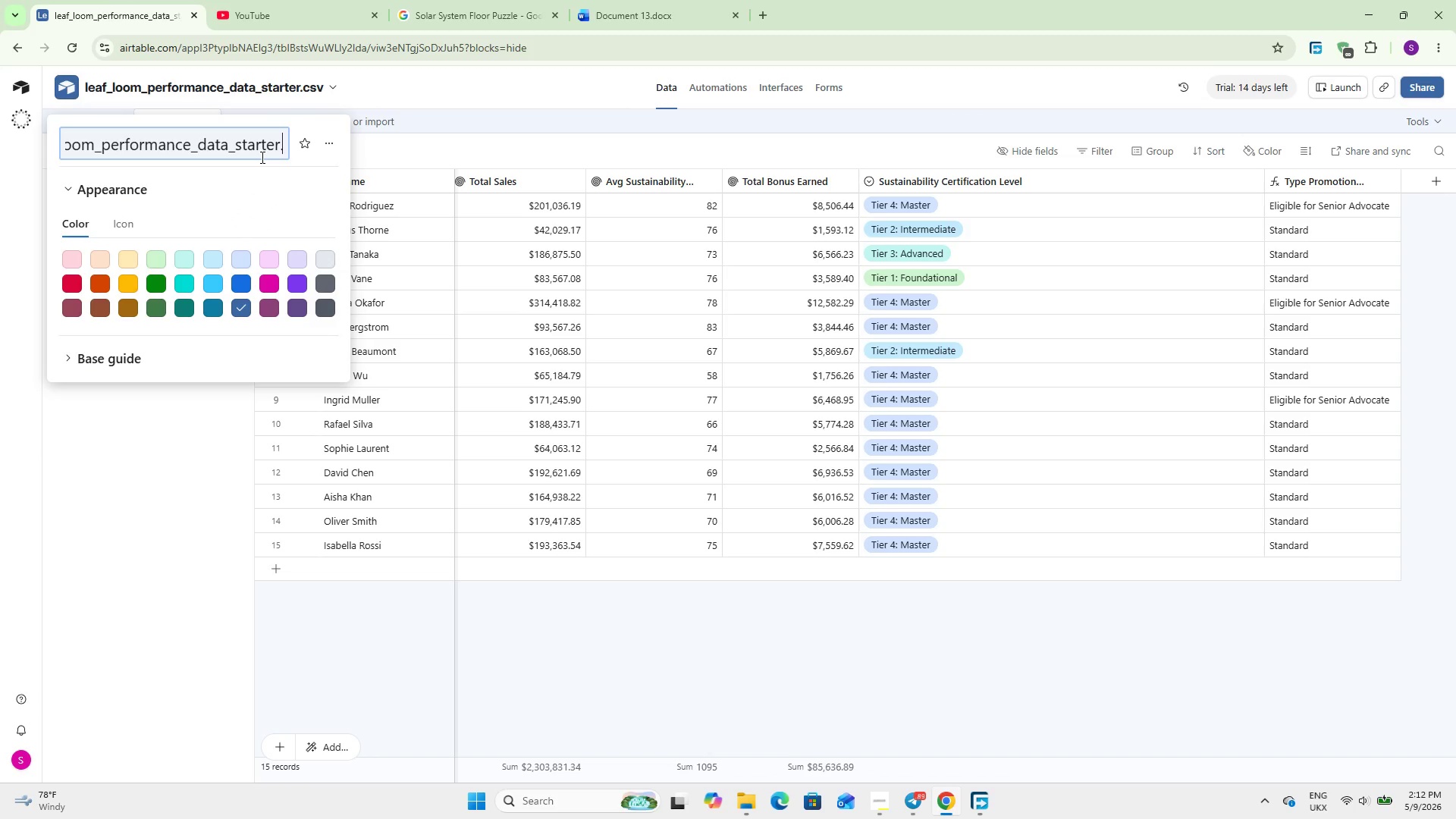 
key(Backspace)
 